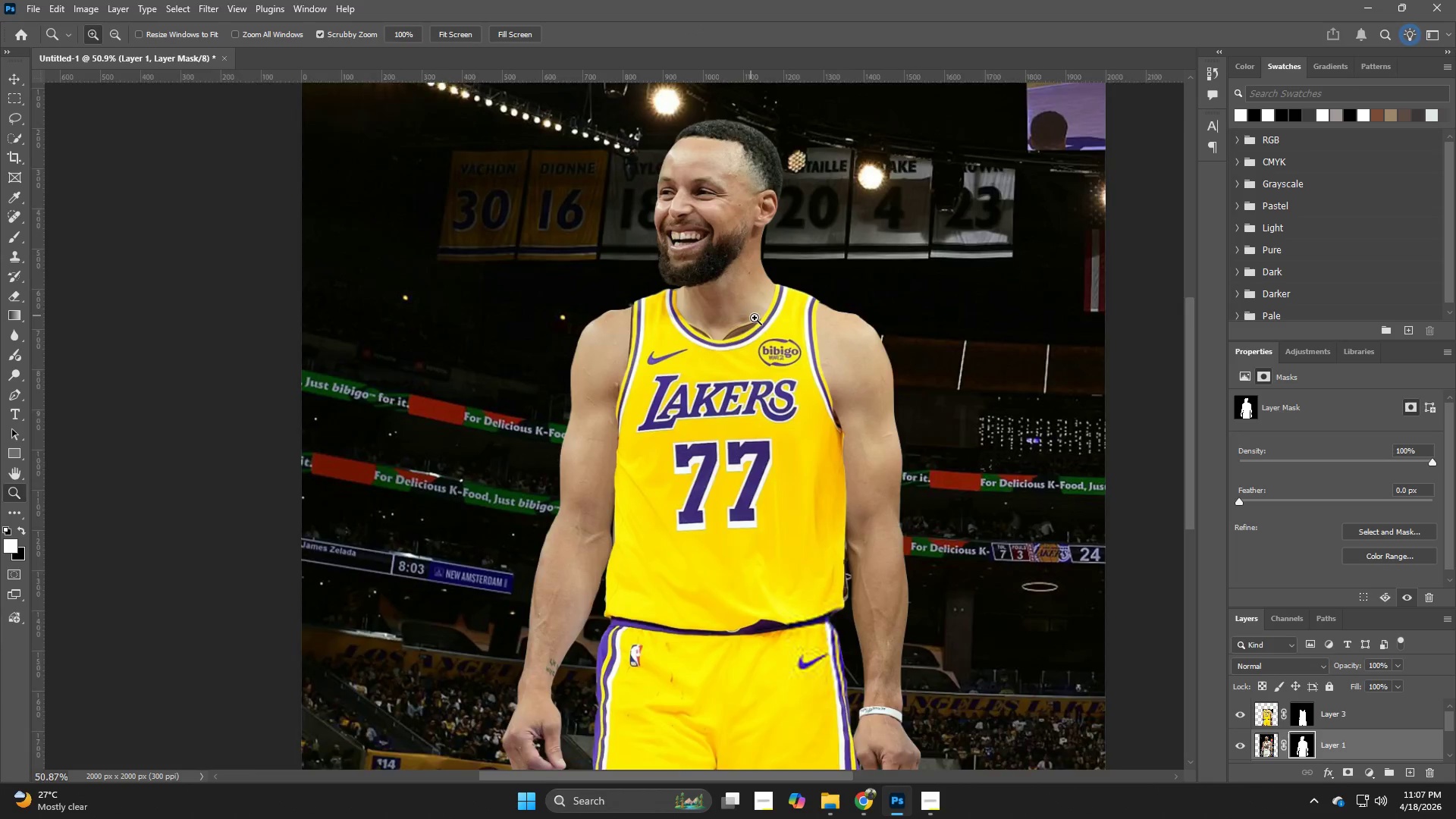 
left_click_drag(start_coordinate=[812, 323], to_coordinate=[753, 347])
 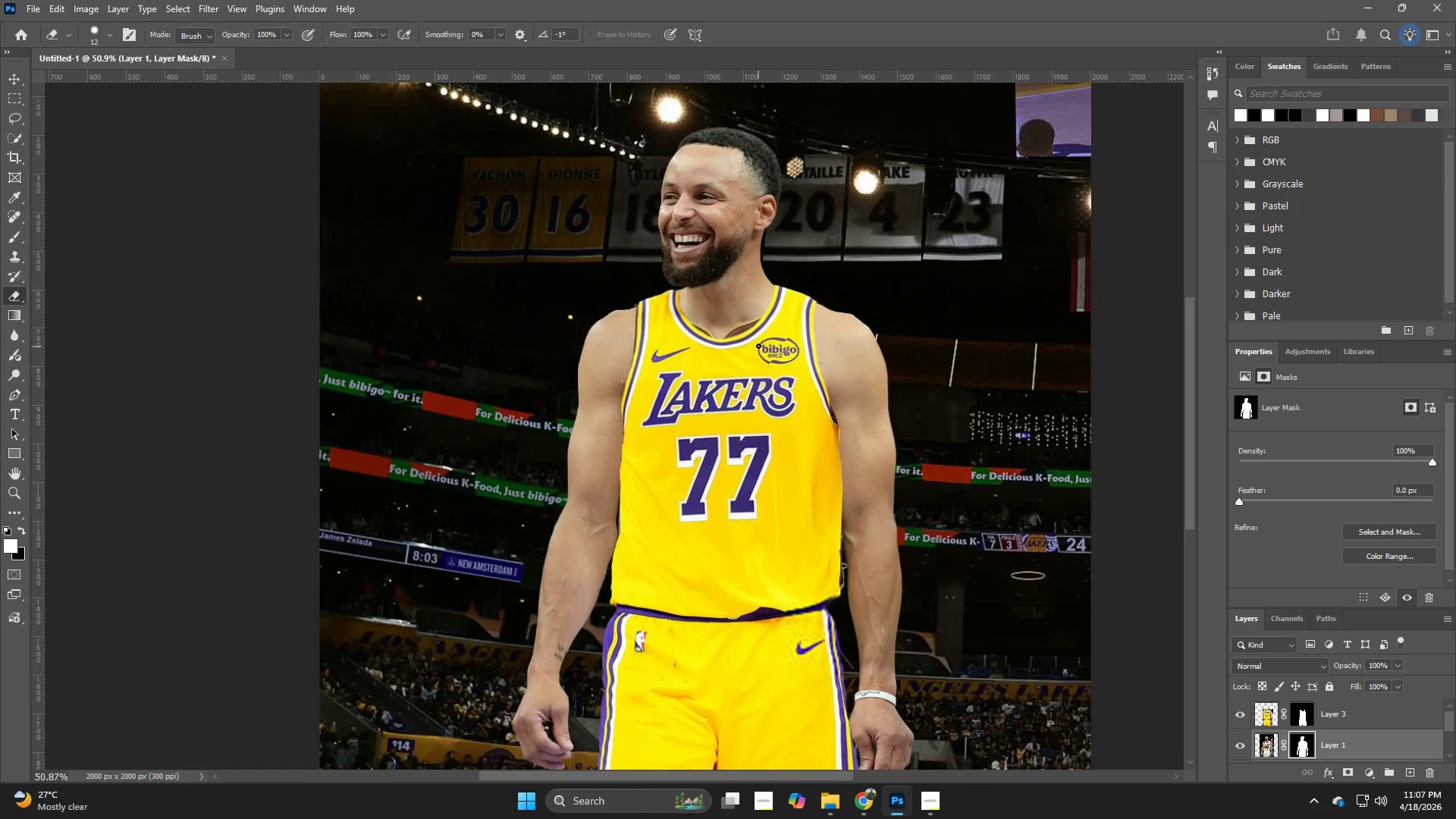 
hold_key(key=Z, duration=0.95)
 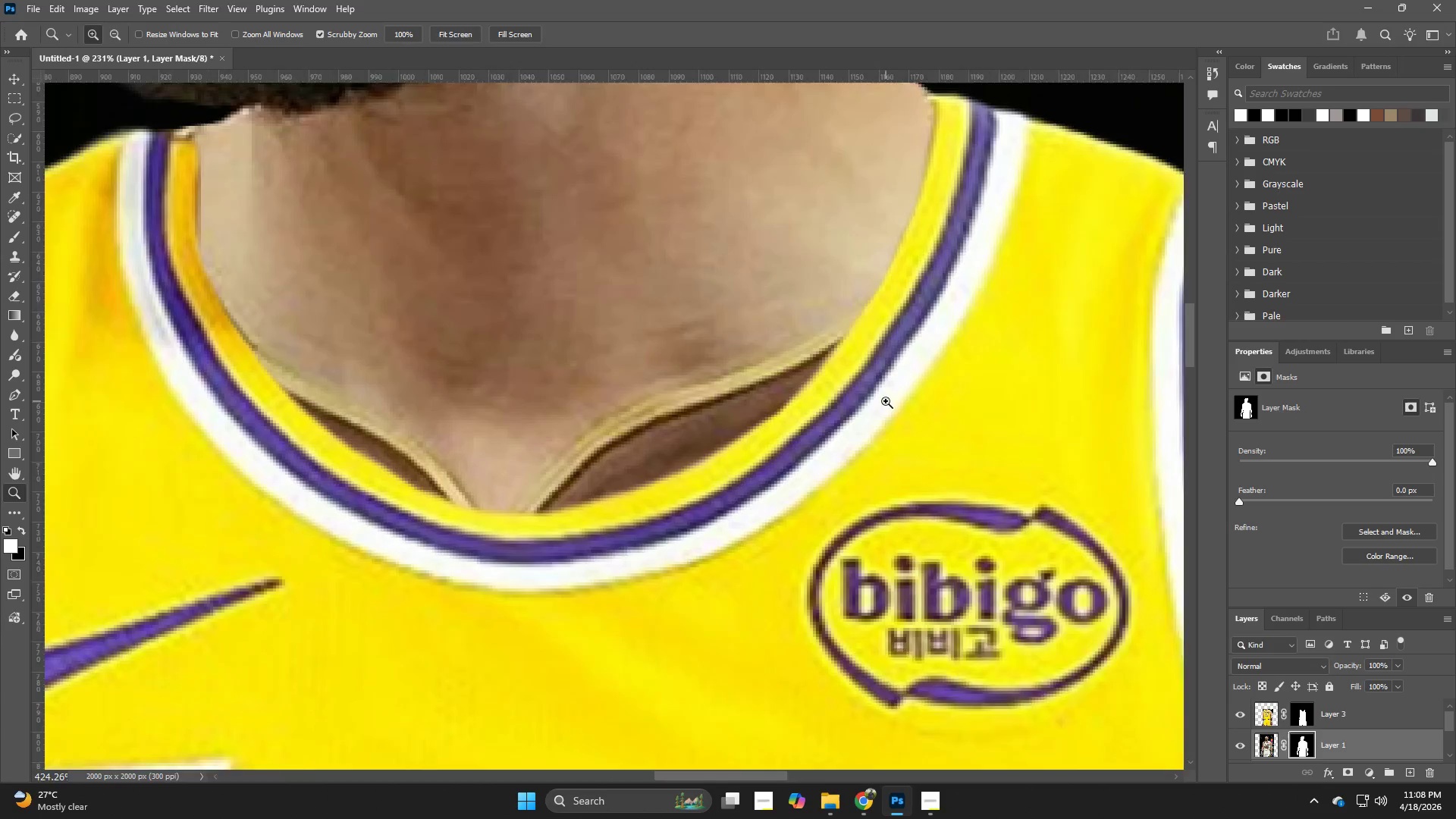 
left_click_drag(start_coordinate=[739, 306], to_coordinate=[831, 384])
 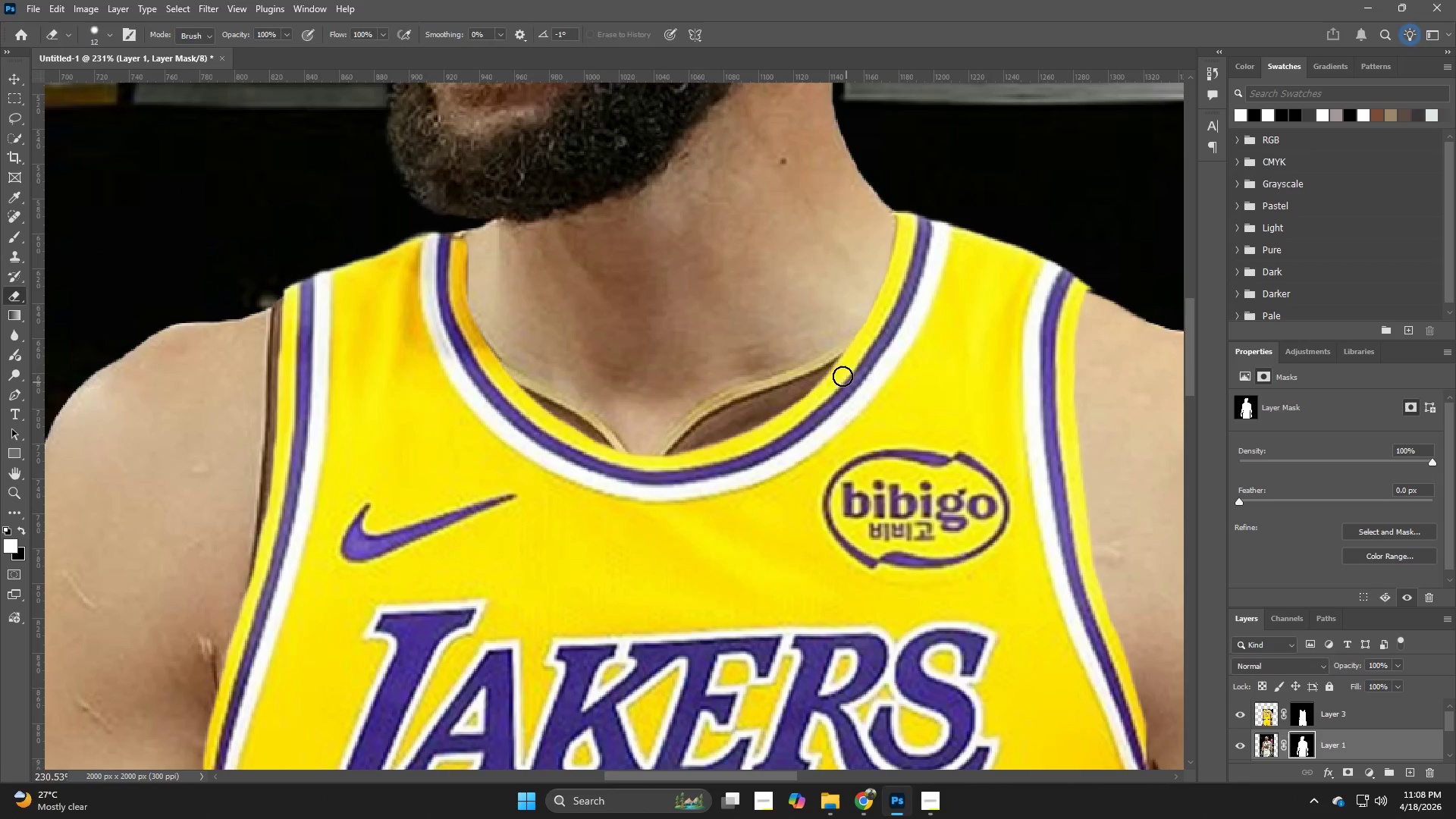 
hold_key(key=Z, duration=0.47)
 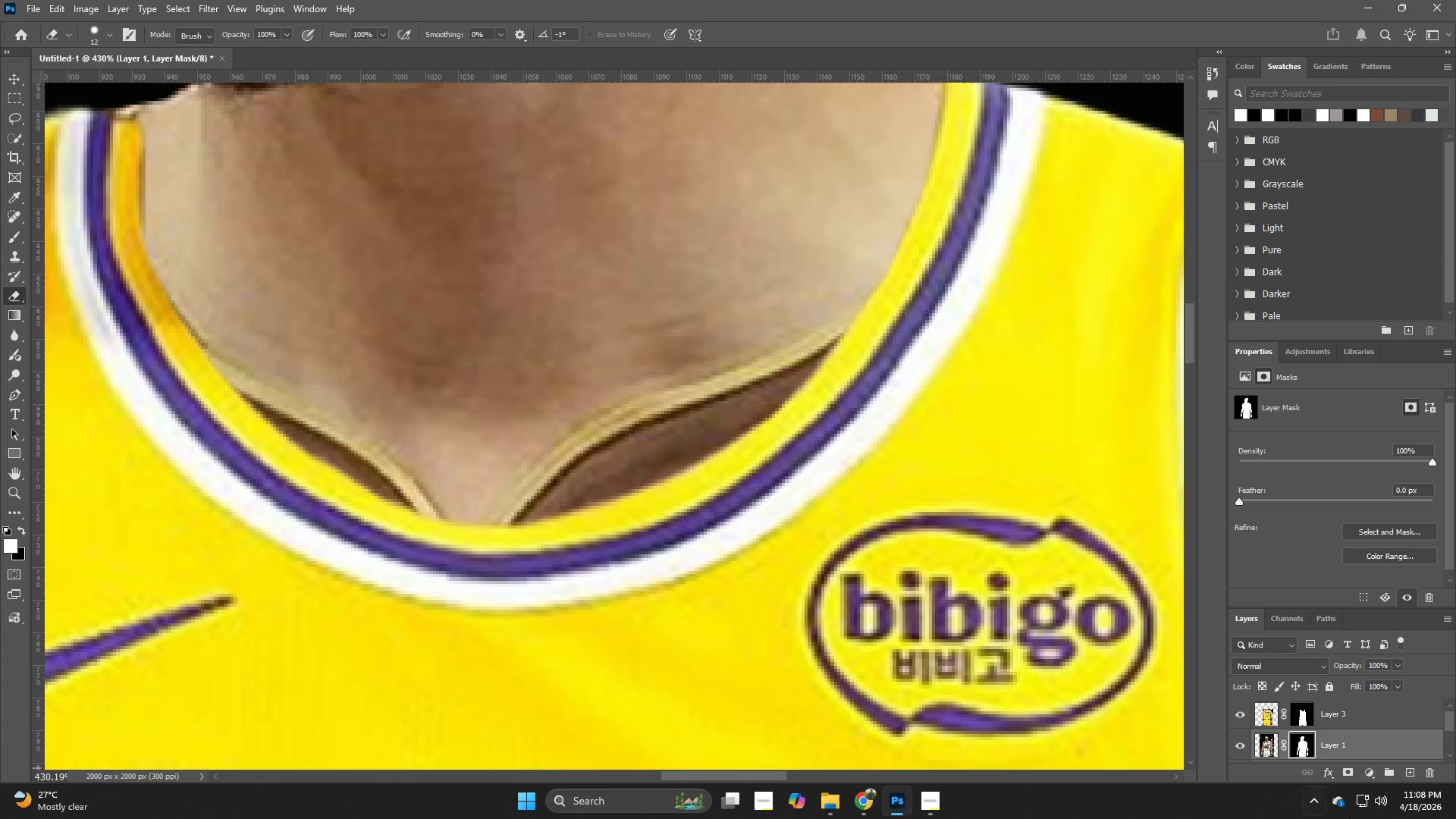 
left_click_drag(start_coordinate=[843, 376], to_coordinate=[886, 401])
 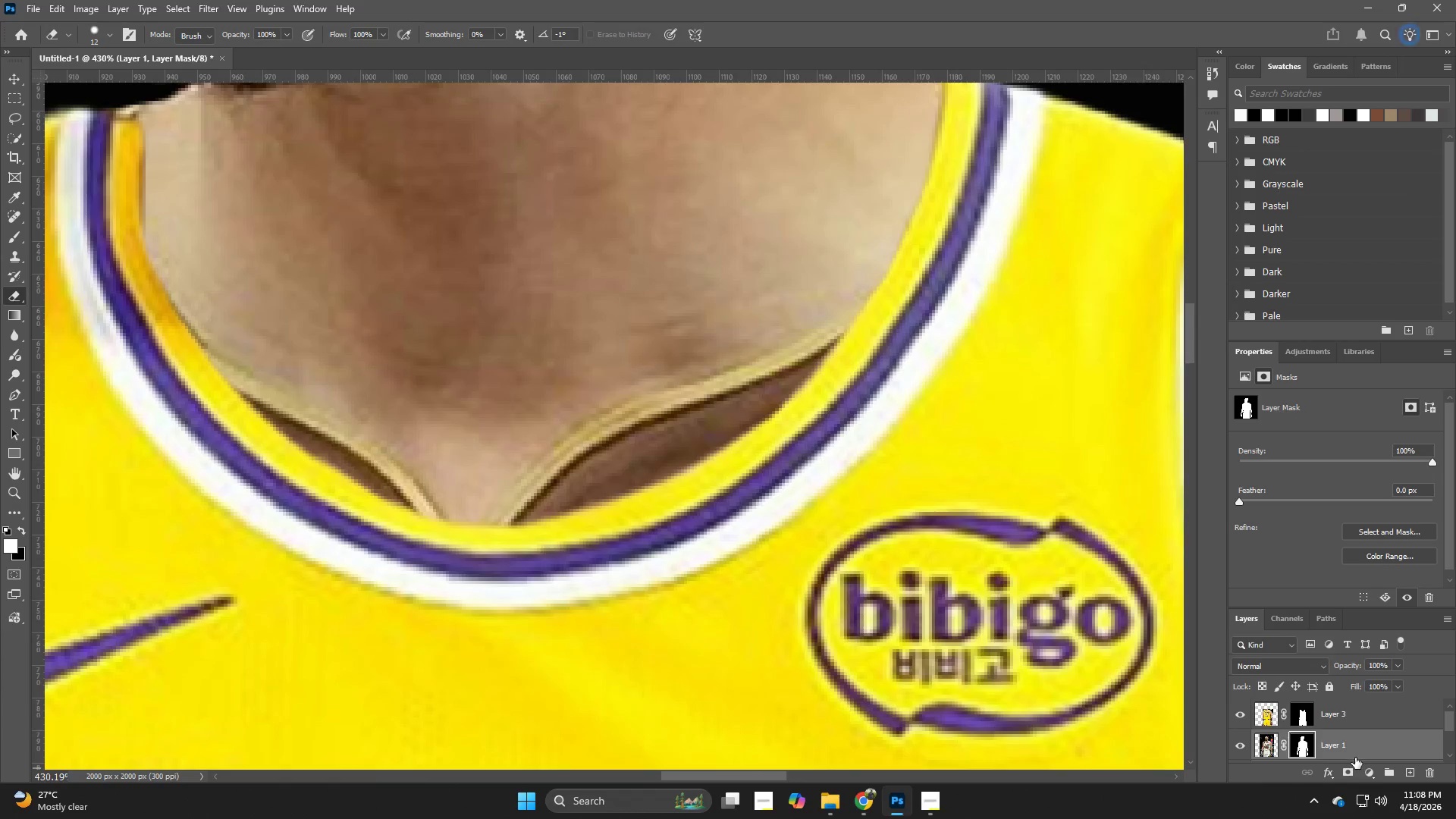 
left_click([1355, 757])
 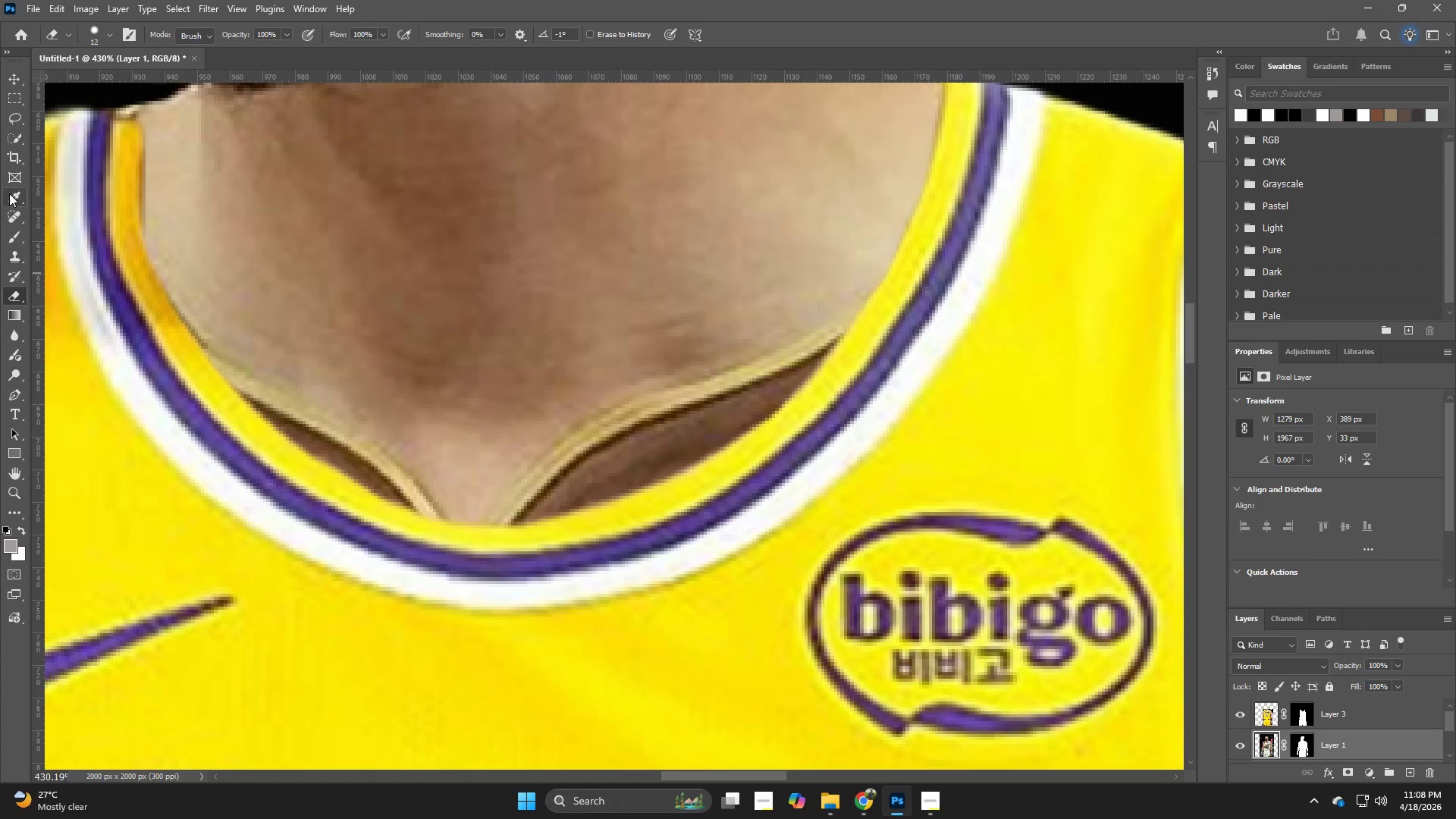 
right_click([9, 209])
 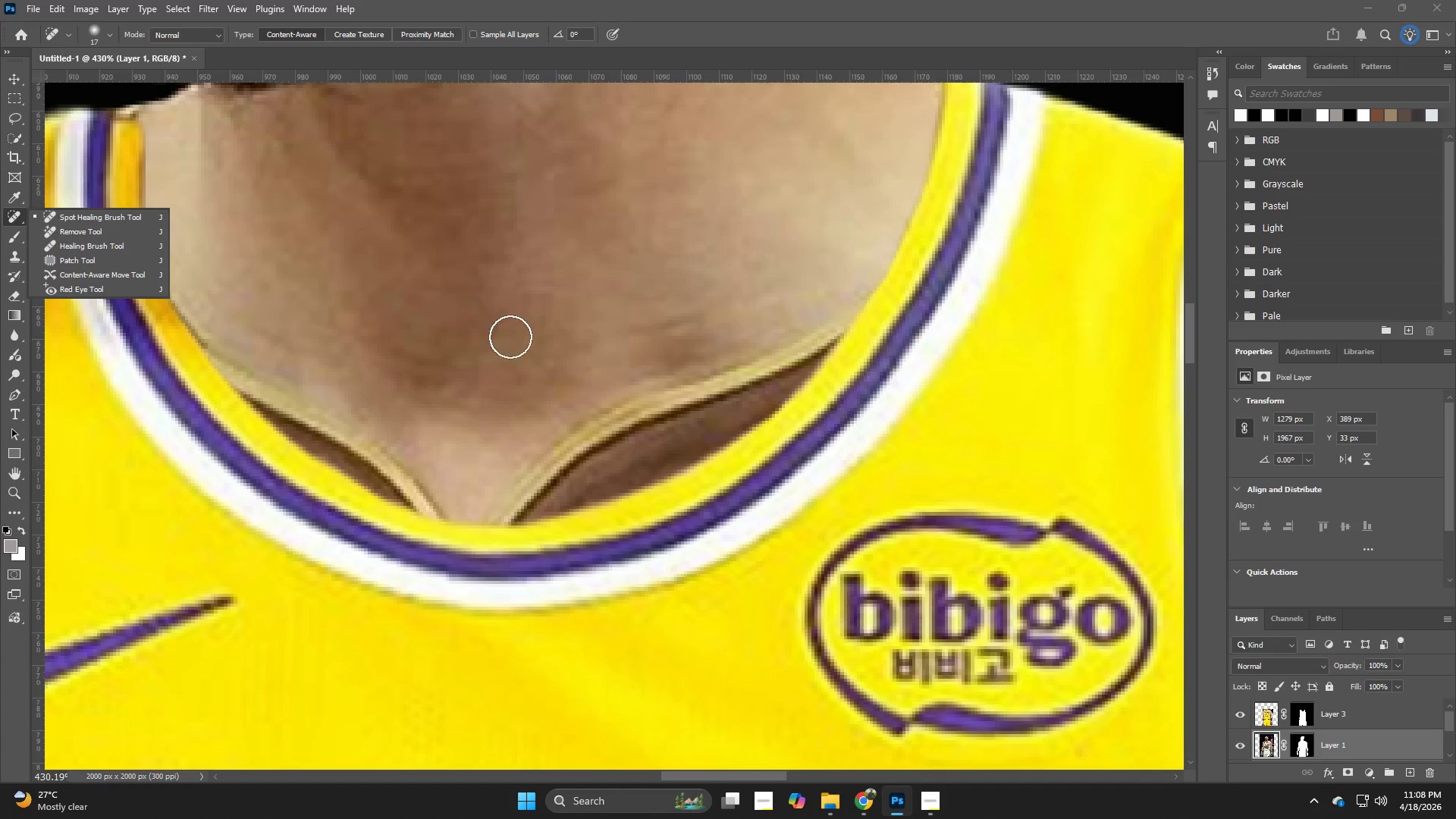 
key(Alt+AltLeft)
 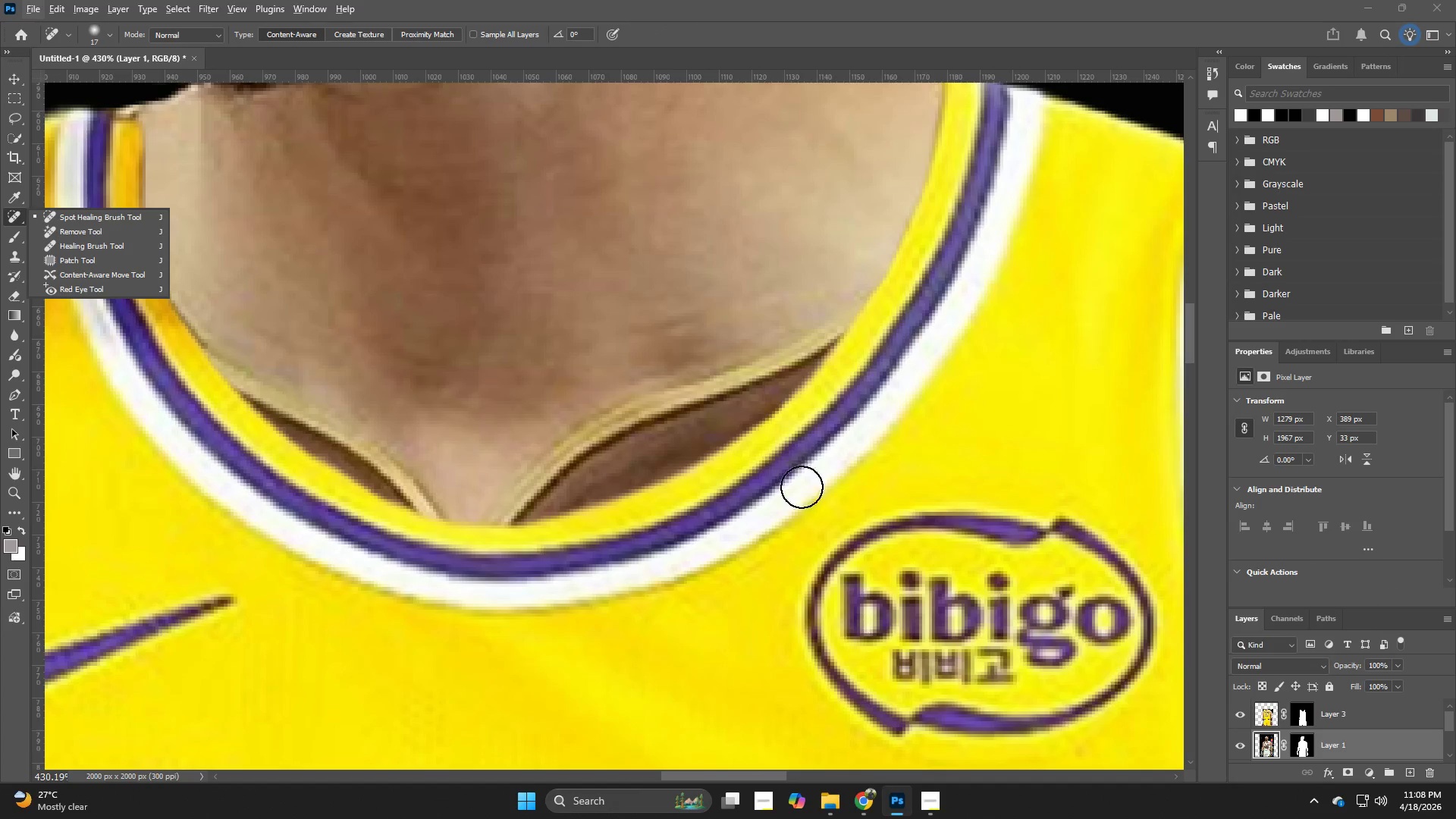 
left_click([692, 248])
 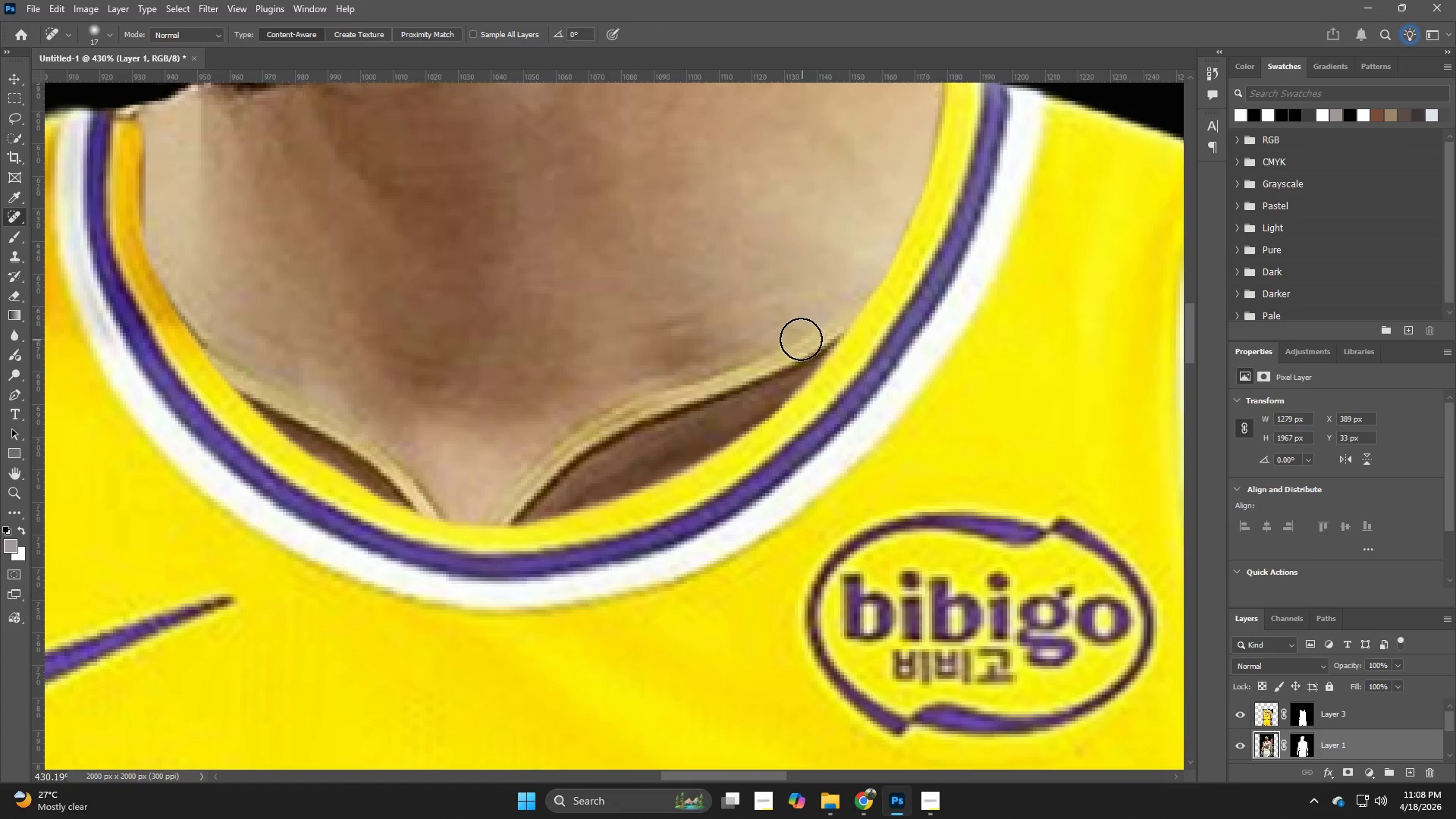 
hold_key(key=S, duration=1.14)
 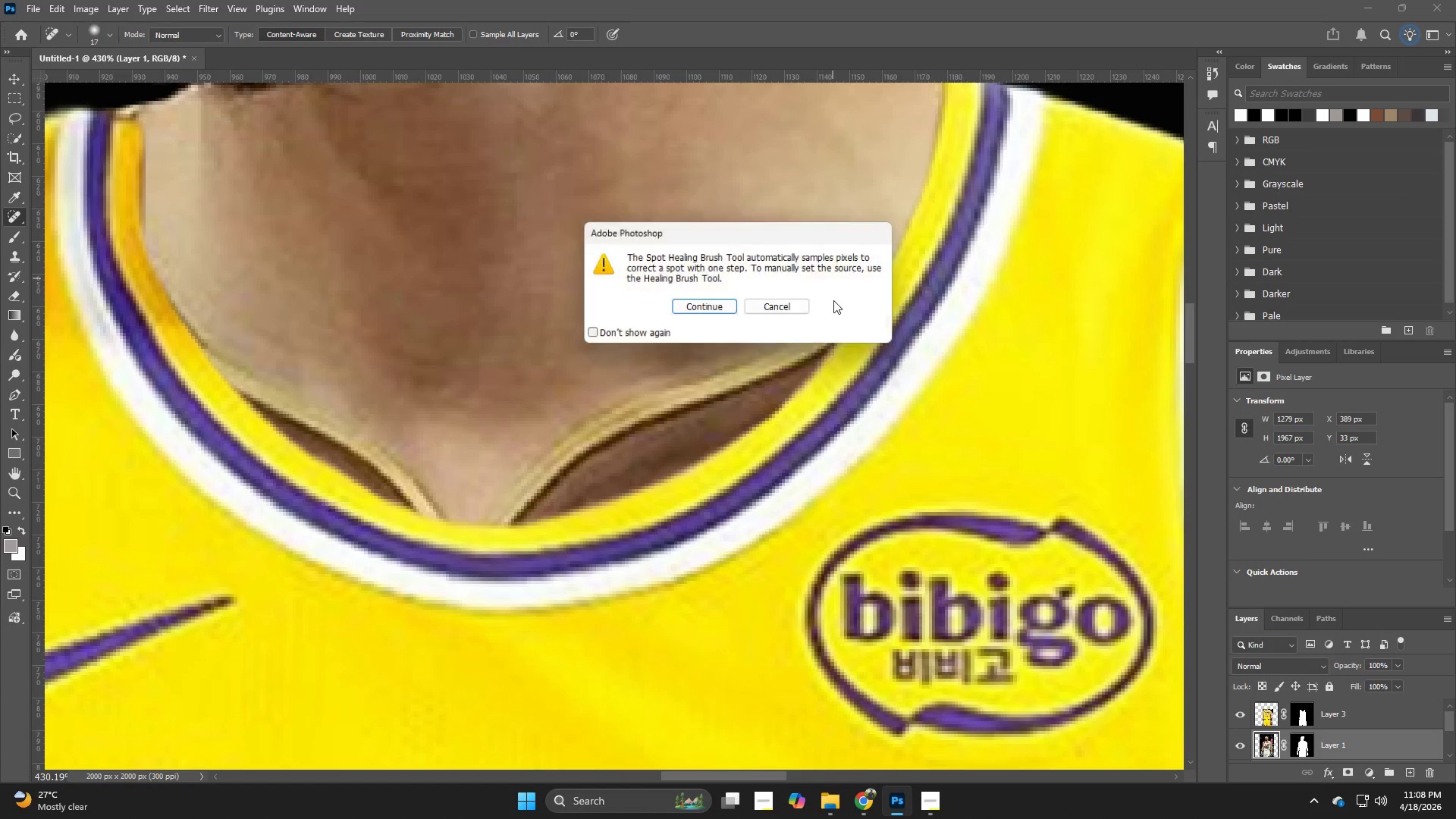 
hold_key(key=AltLeft, duration=0.77)
 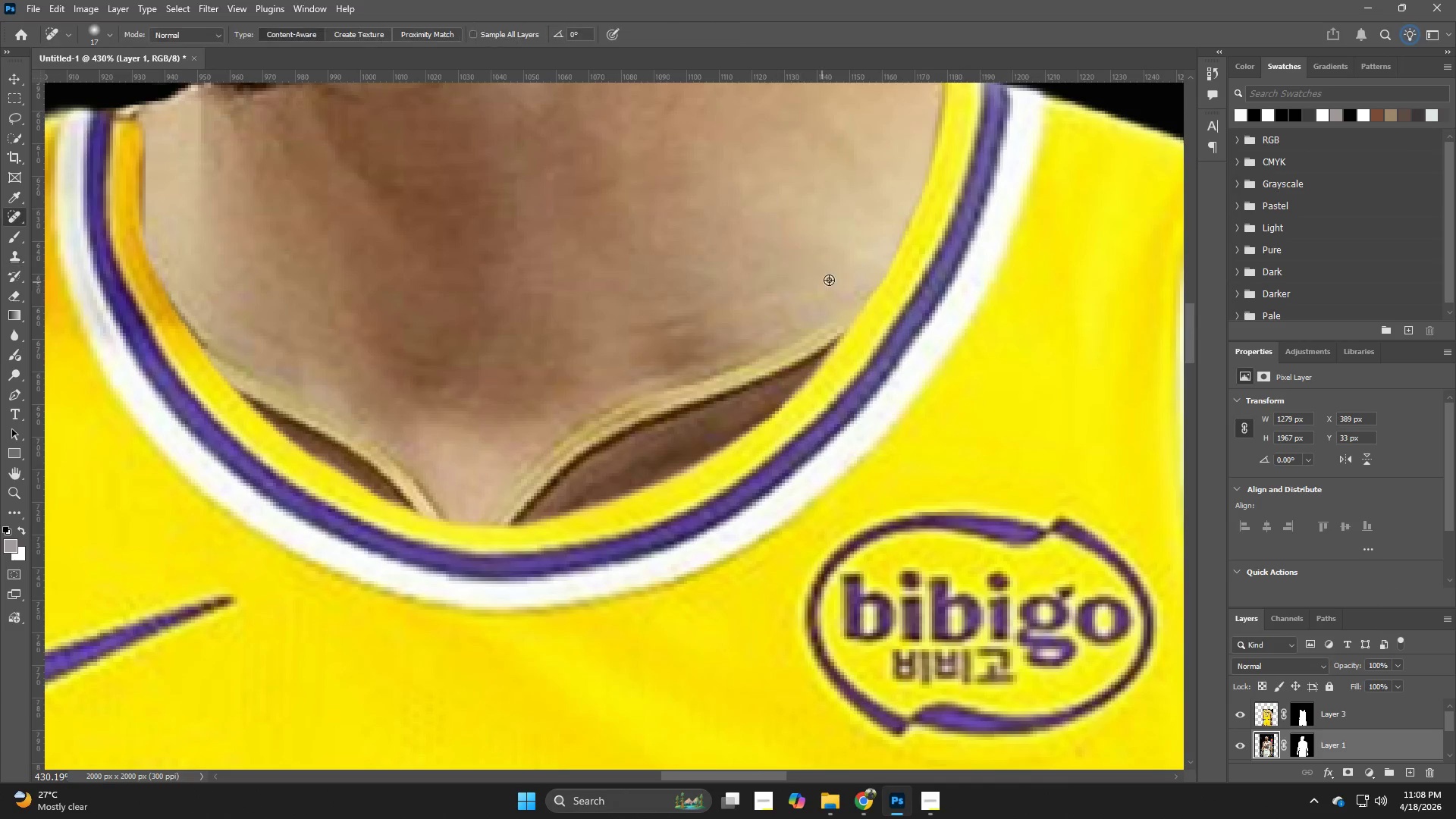 
hold_key(key=AltLeft, duration=0.39)
left_click([833, 278])
 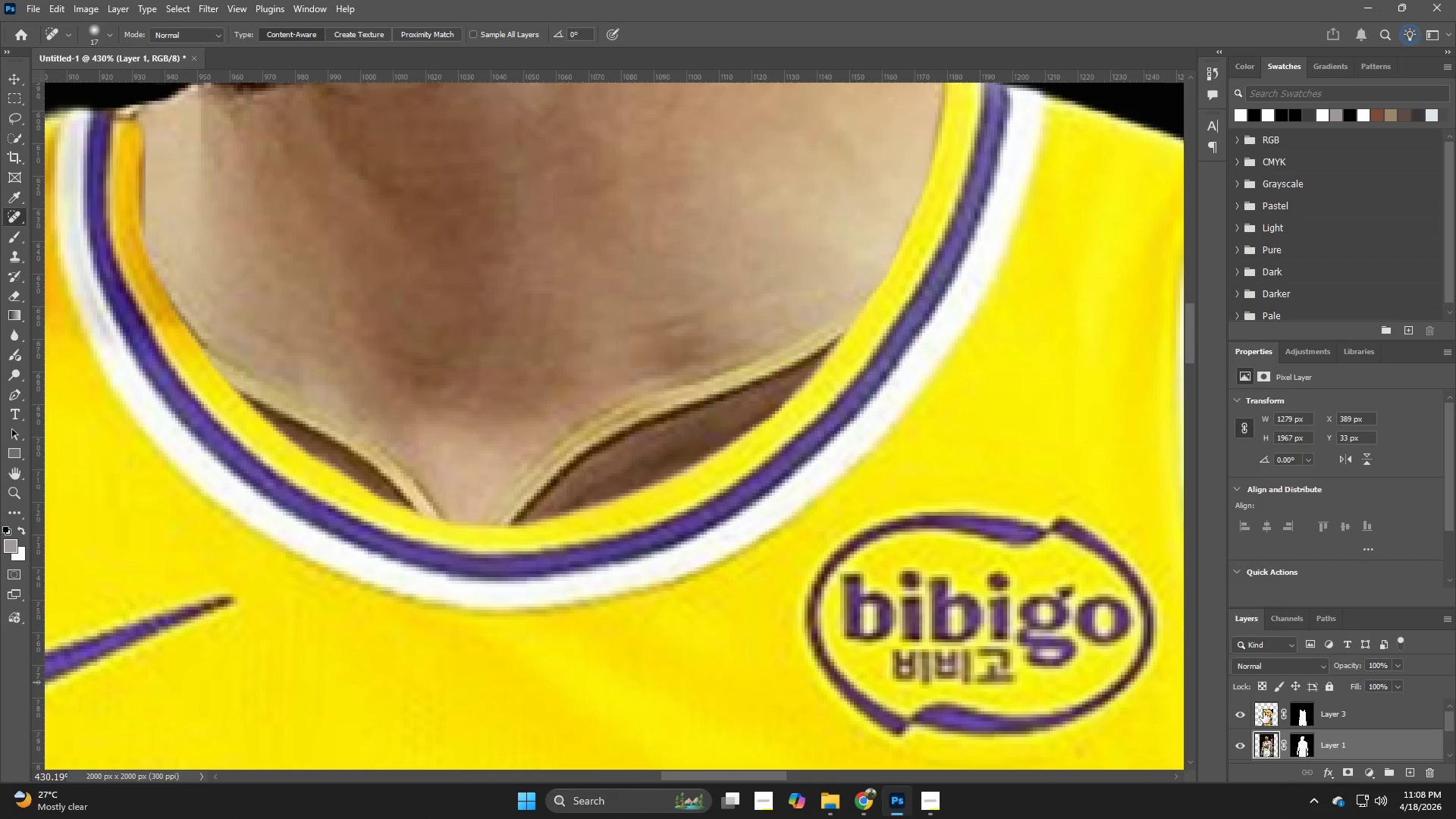 
left_click([1364, 747])
 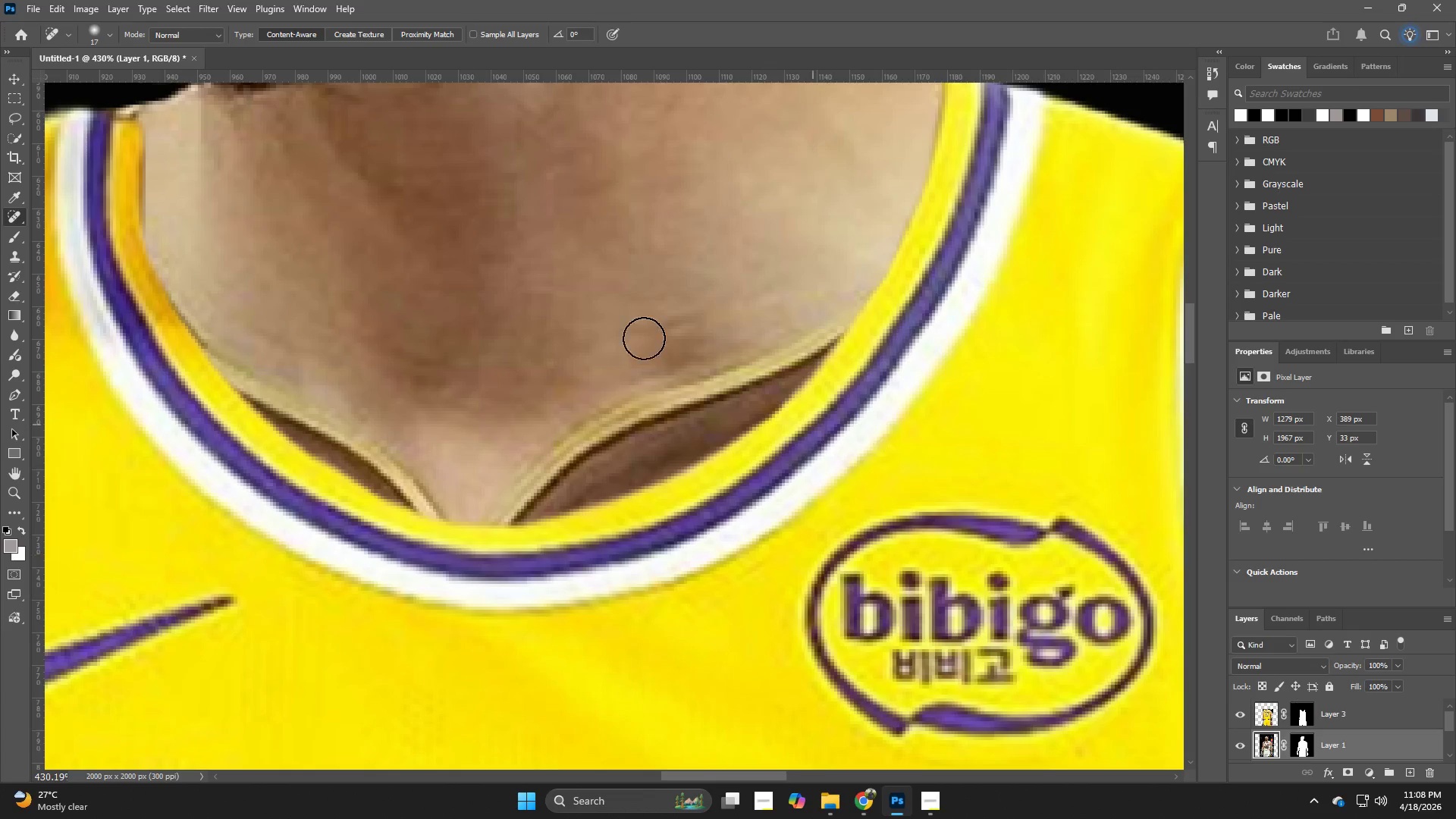 
key(S)
 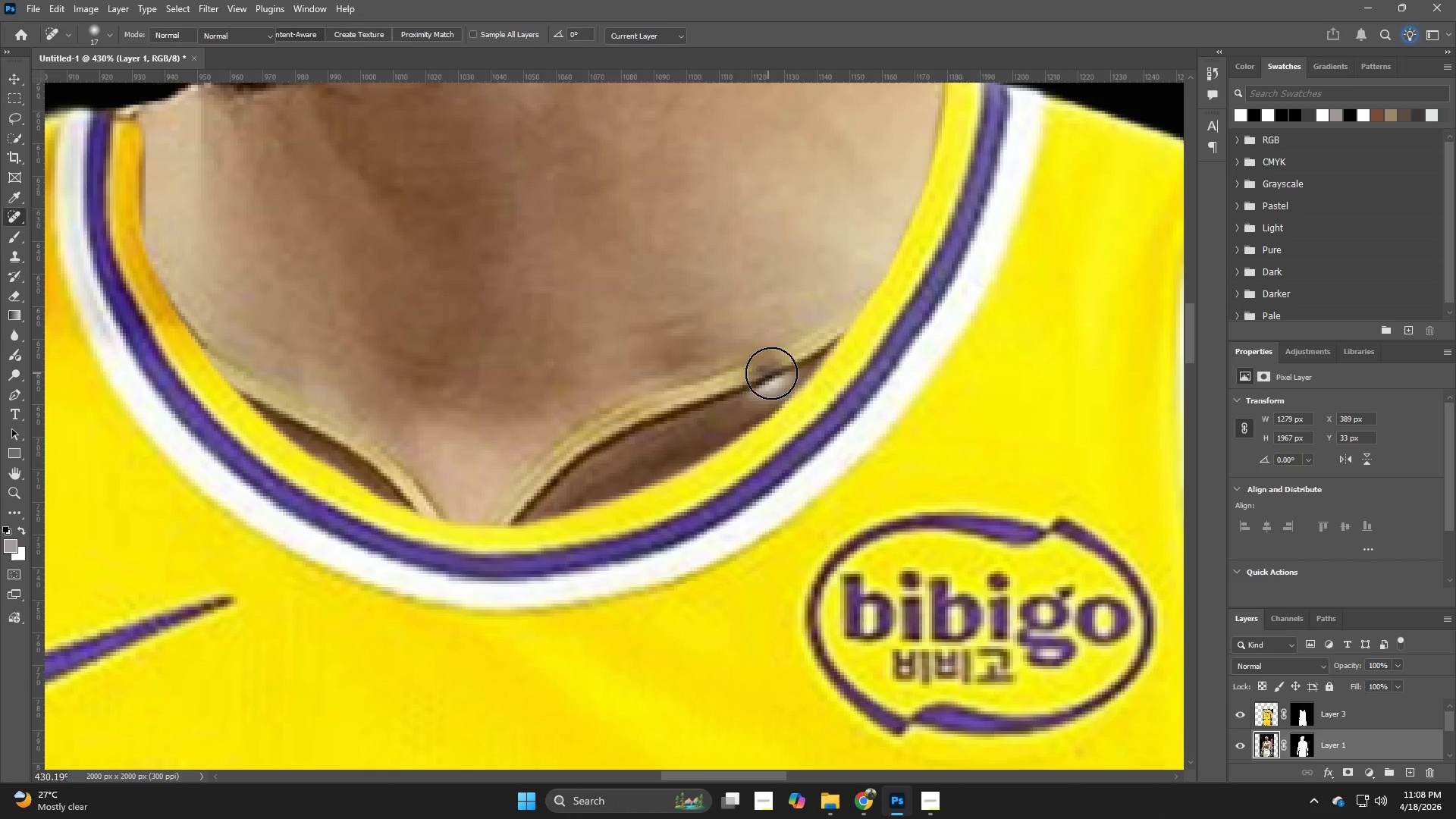 
hold_key(key=AltLeft, duration=0.55)
 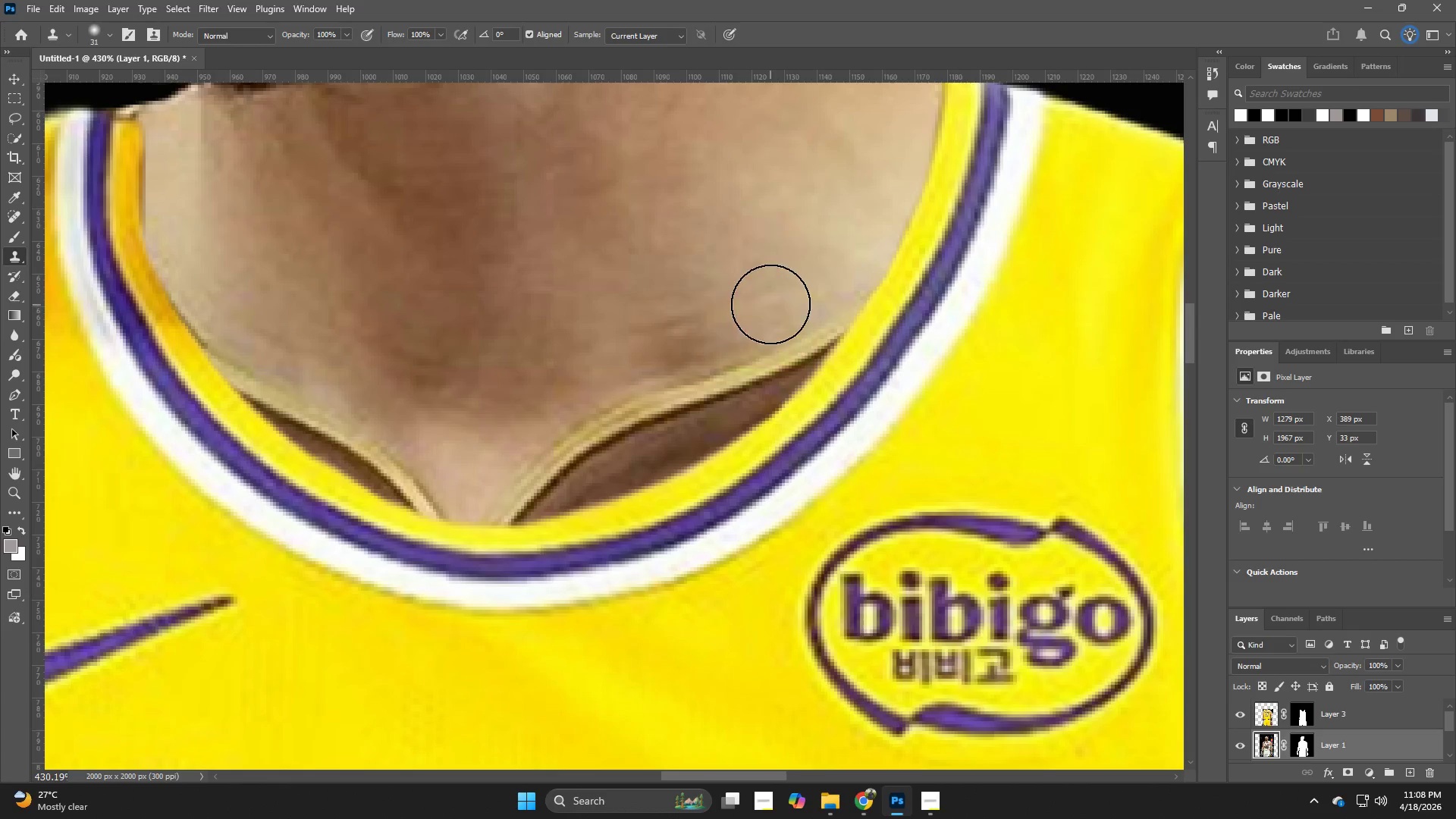 
hold_key(key=AltLeft, duration=0.55)
left_click([788, 272])
 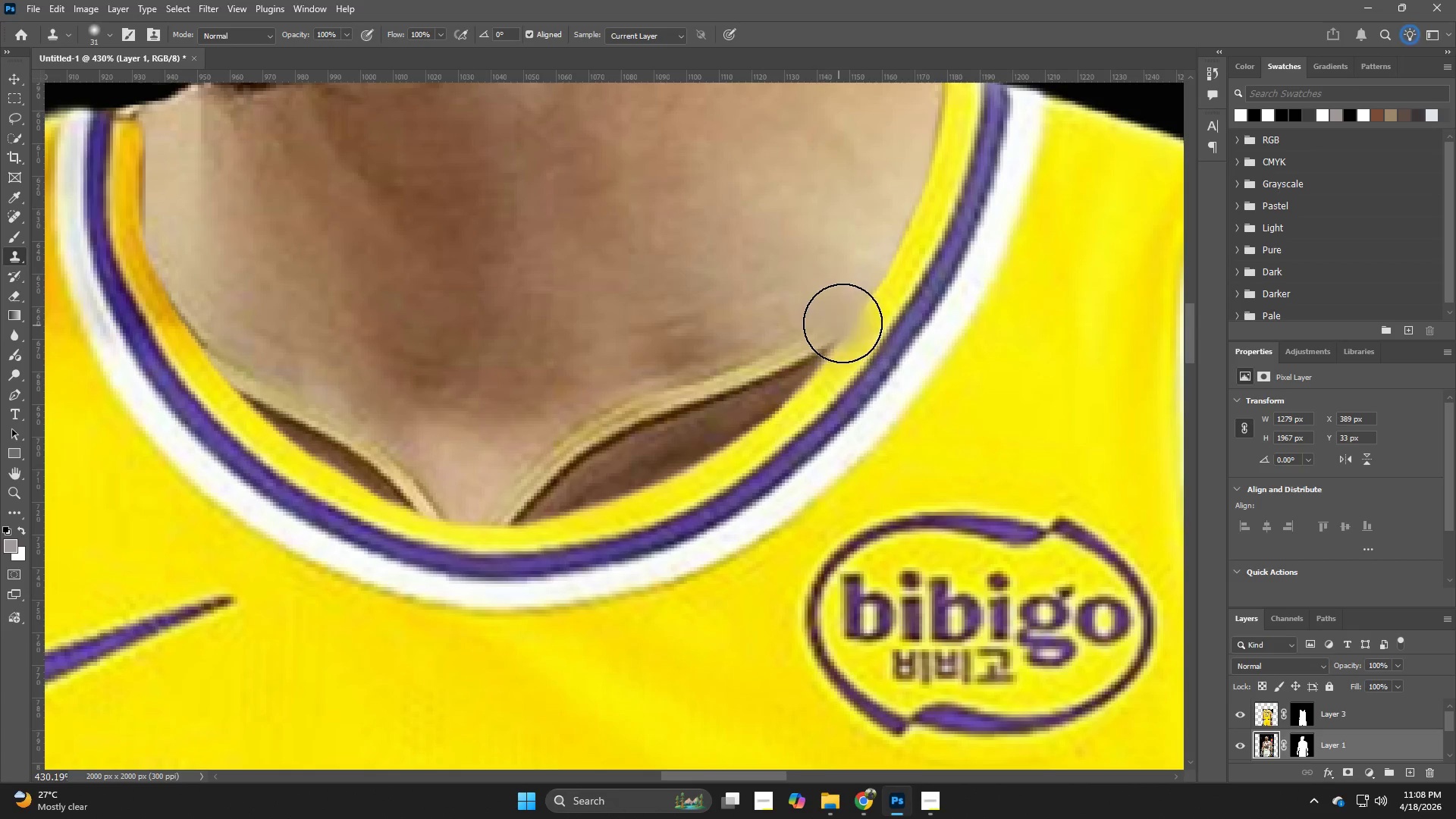 
hold_key(key=AltLeft, duration=0.39)
 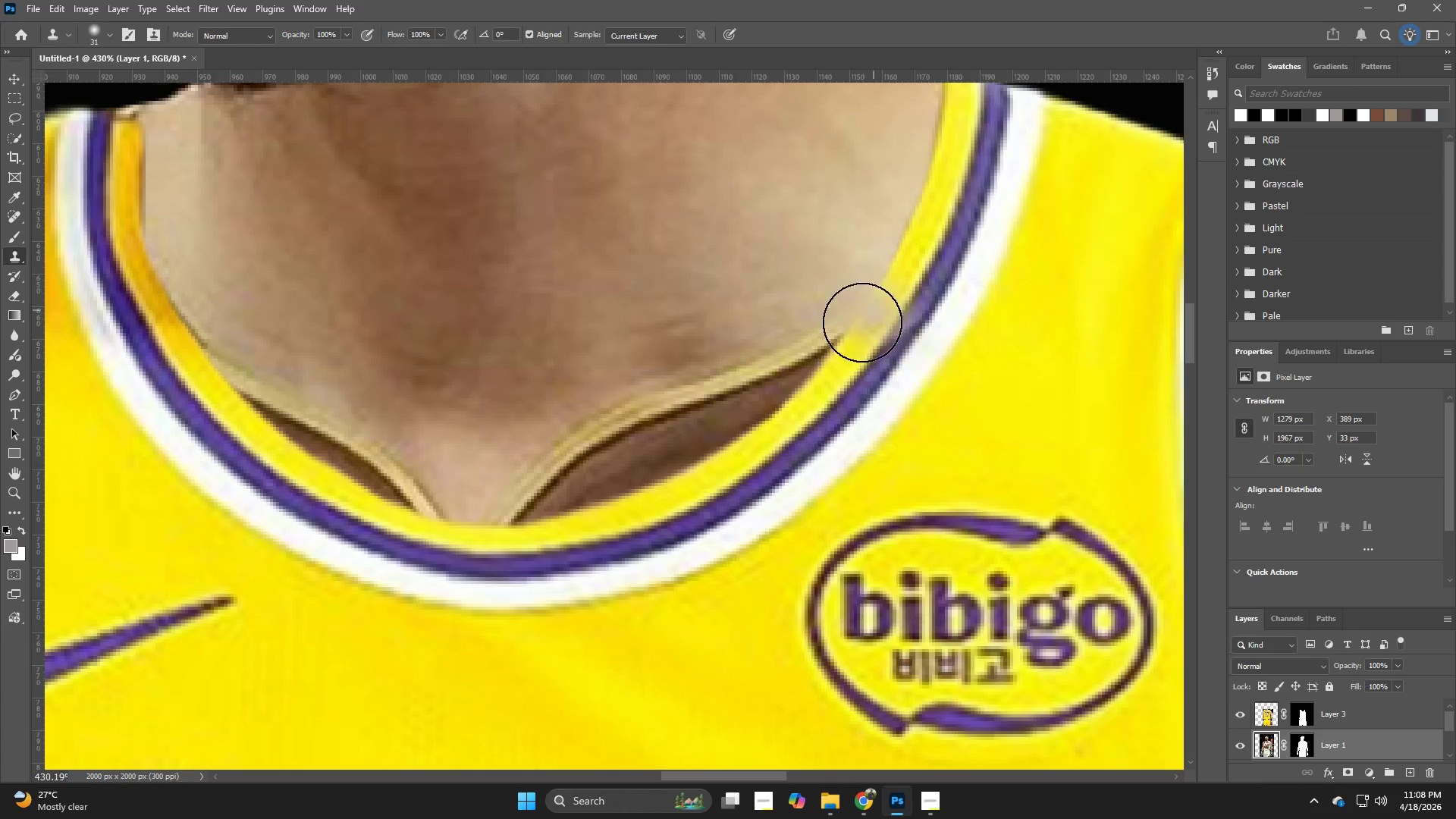 
left_click_drag(start_coordinate=[860, 329], to_coordinate=[806, 424])
 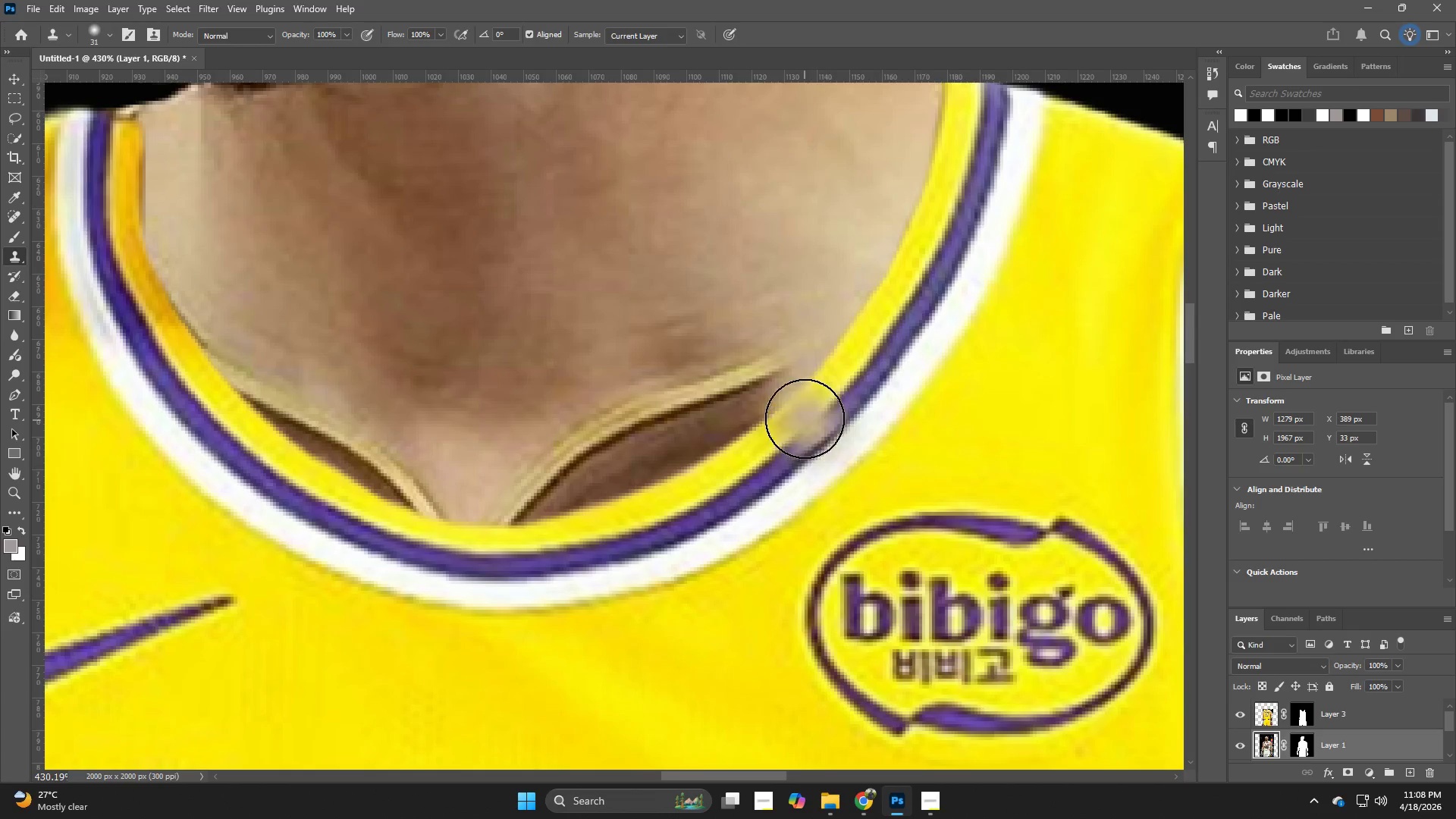 
hold_key(key=AltLeft, duration=1.02)
 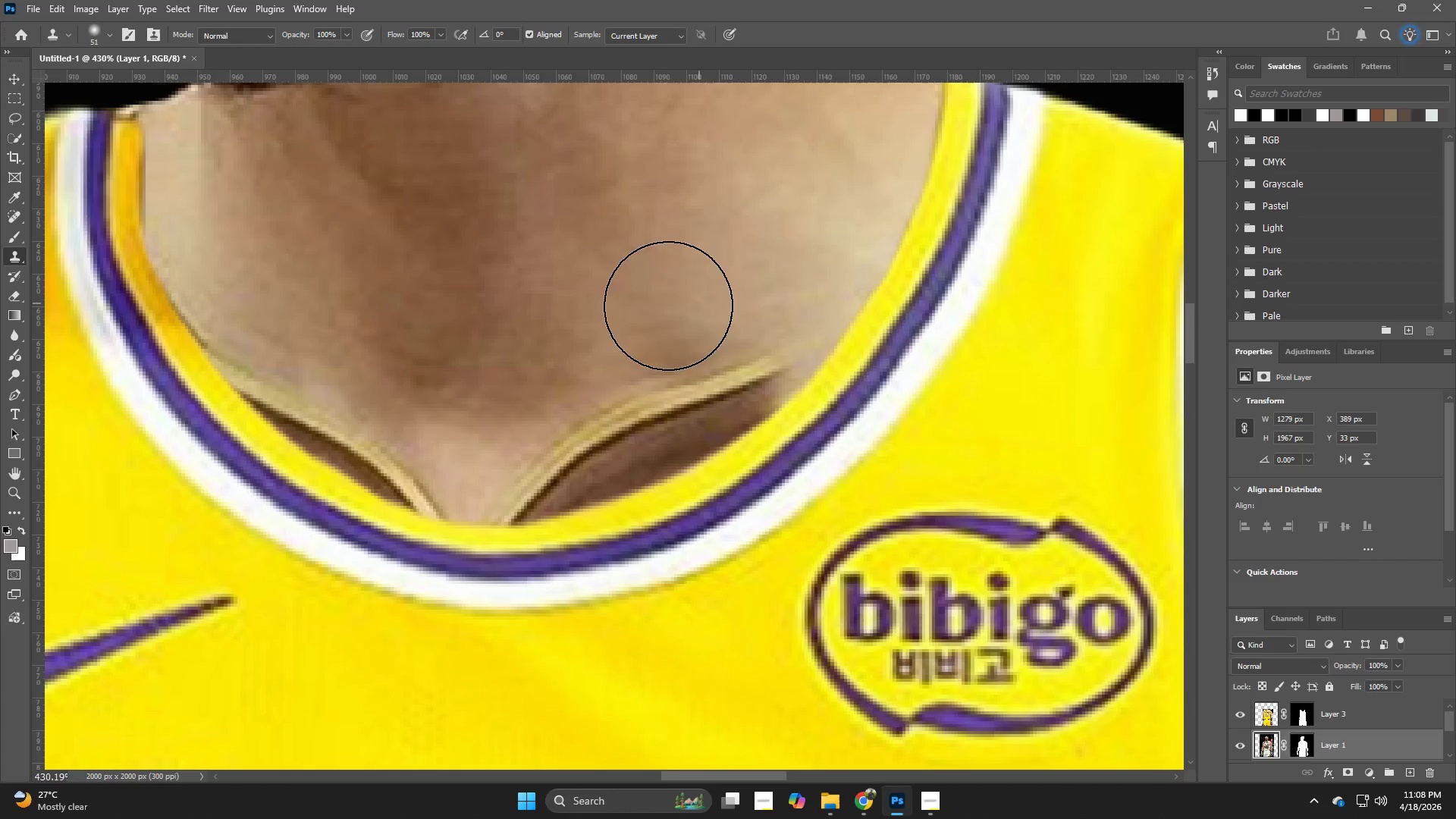 
hold_key(key=AltLeft, duration=0.5)
left_click([657, 319])
 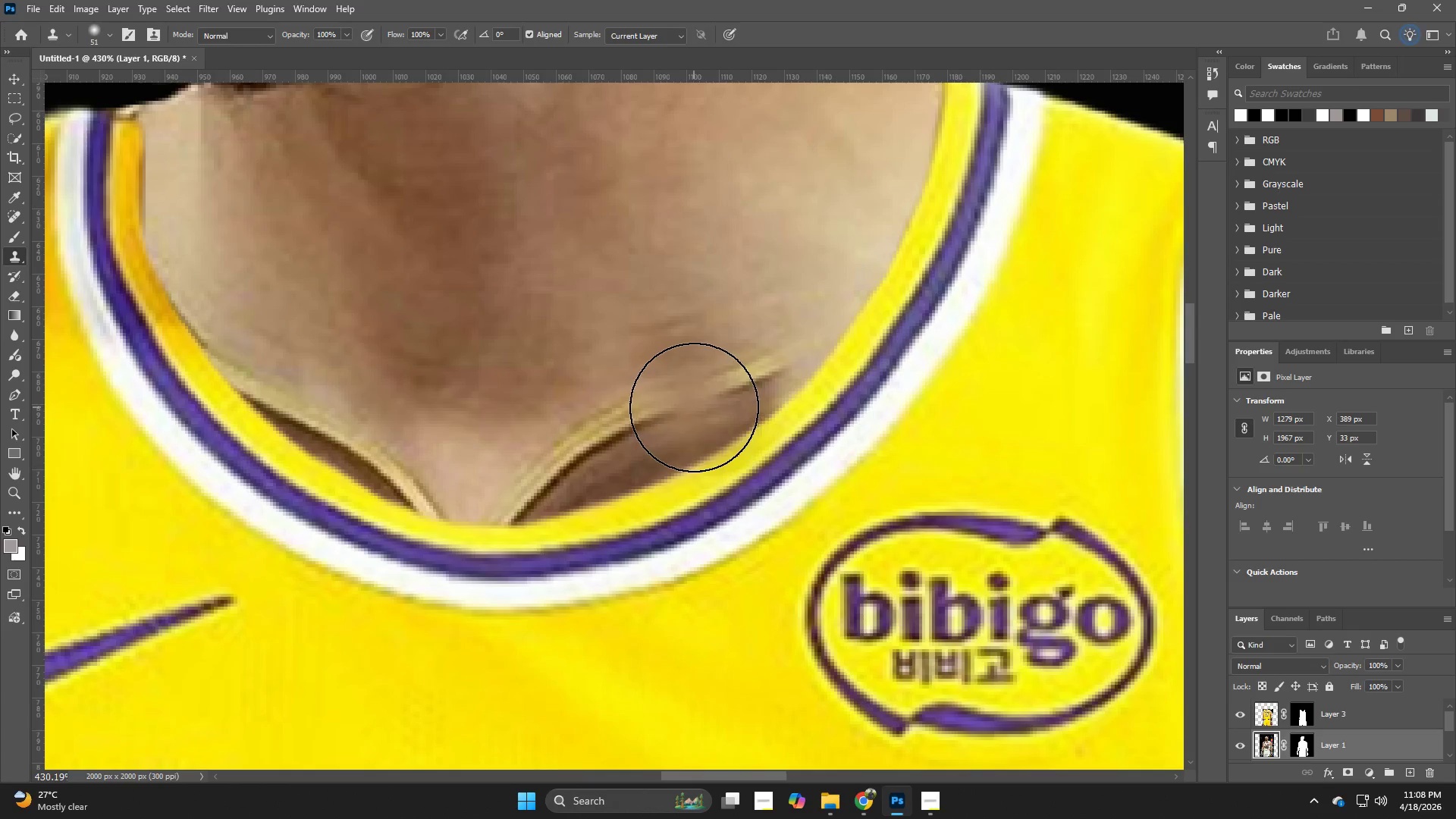 
left_click_drag(start_coordinate=[694, 407], to_coordinate=[702, 463])
 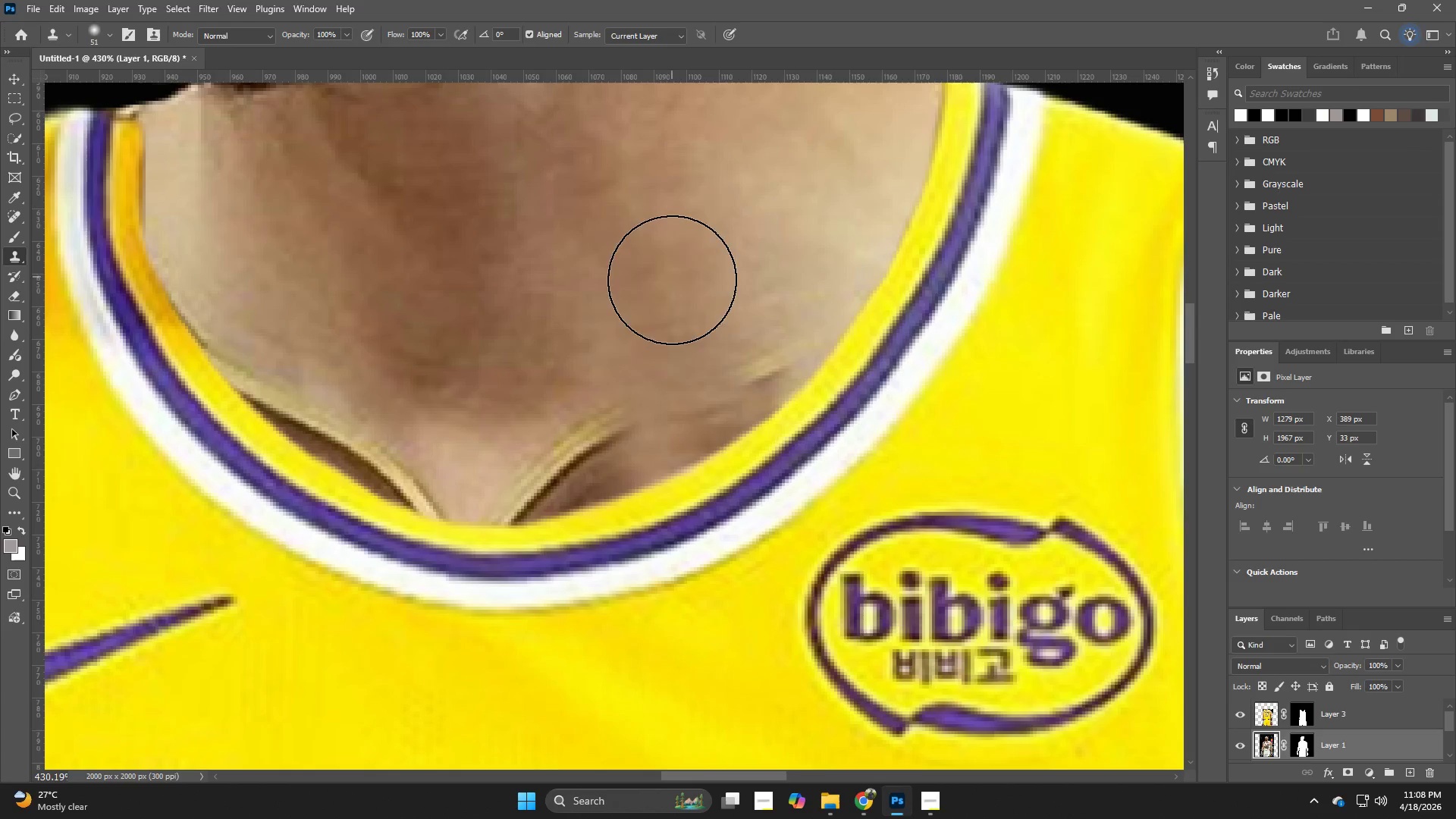 
hold_key(key=AltLeft, duration=3.09)
left_click([662, 273])
 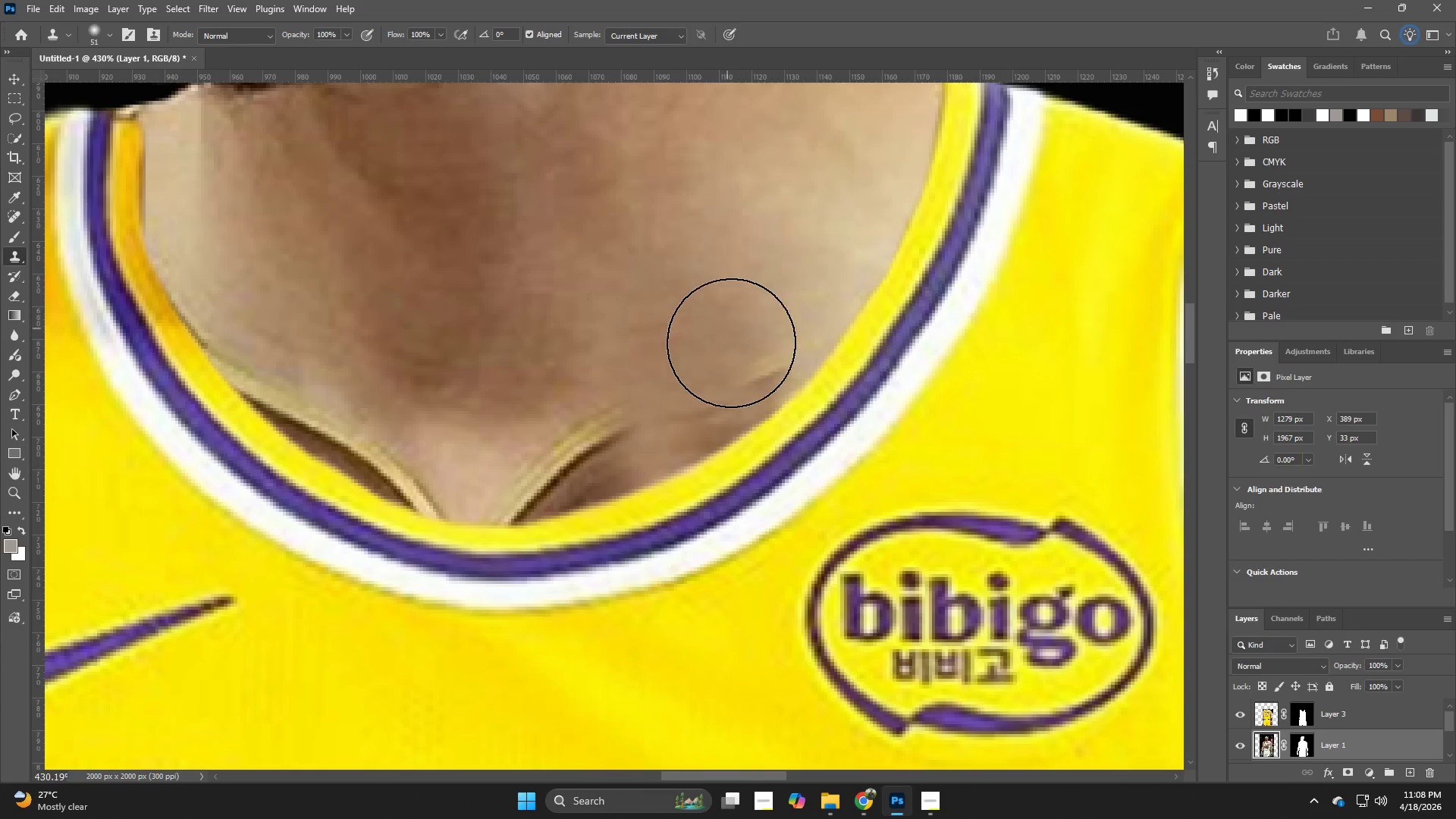 
left_click_drag(start_coordinate=[764, 380], to_coordinate=[765, 413])
 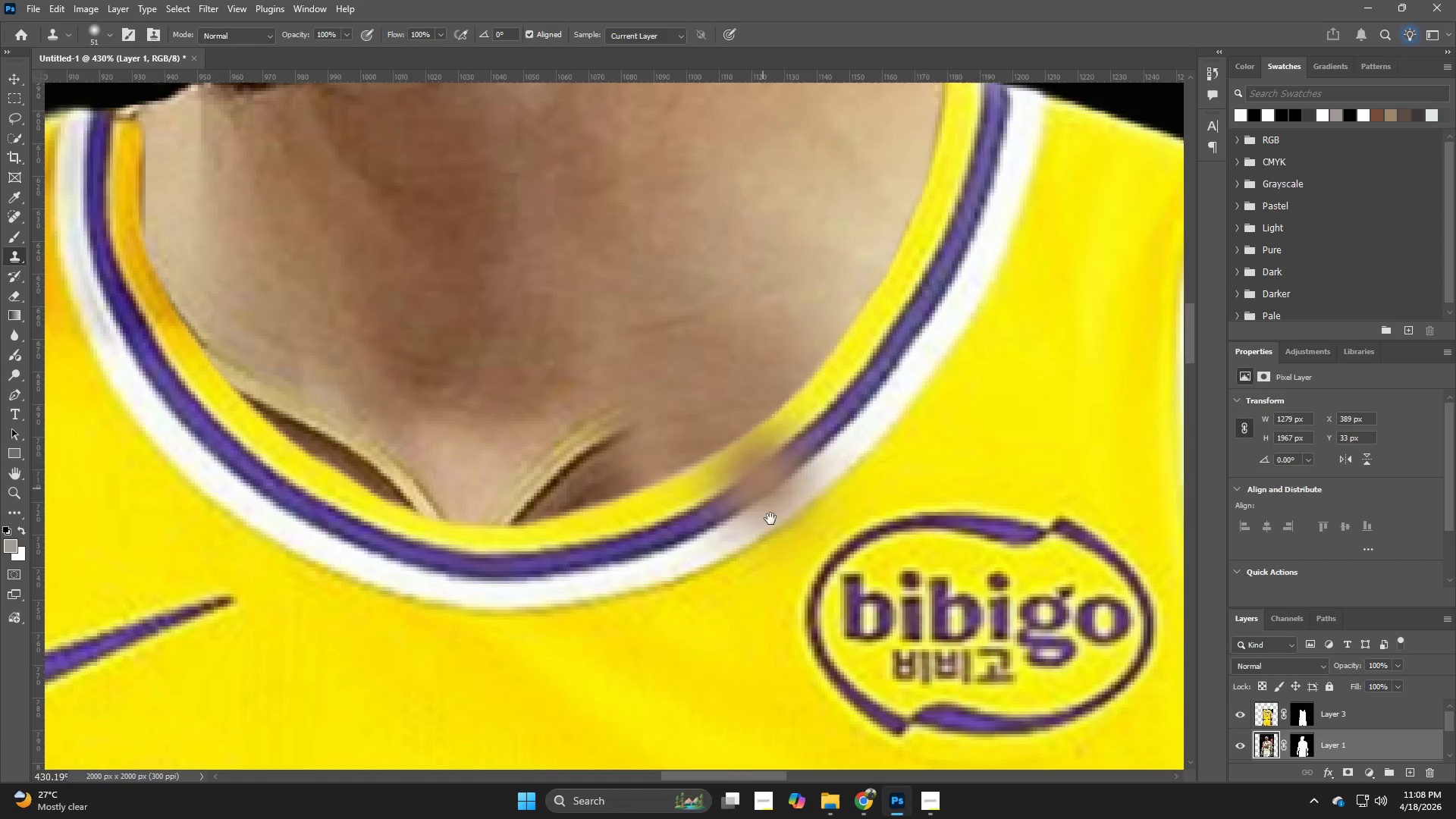 
hold_key(key=Space, duration=0.34)
 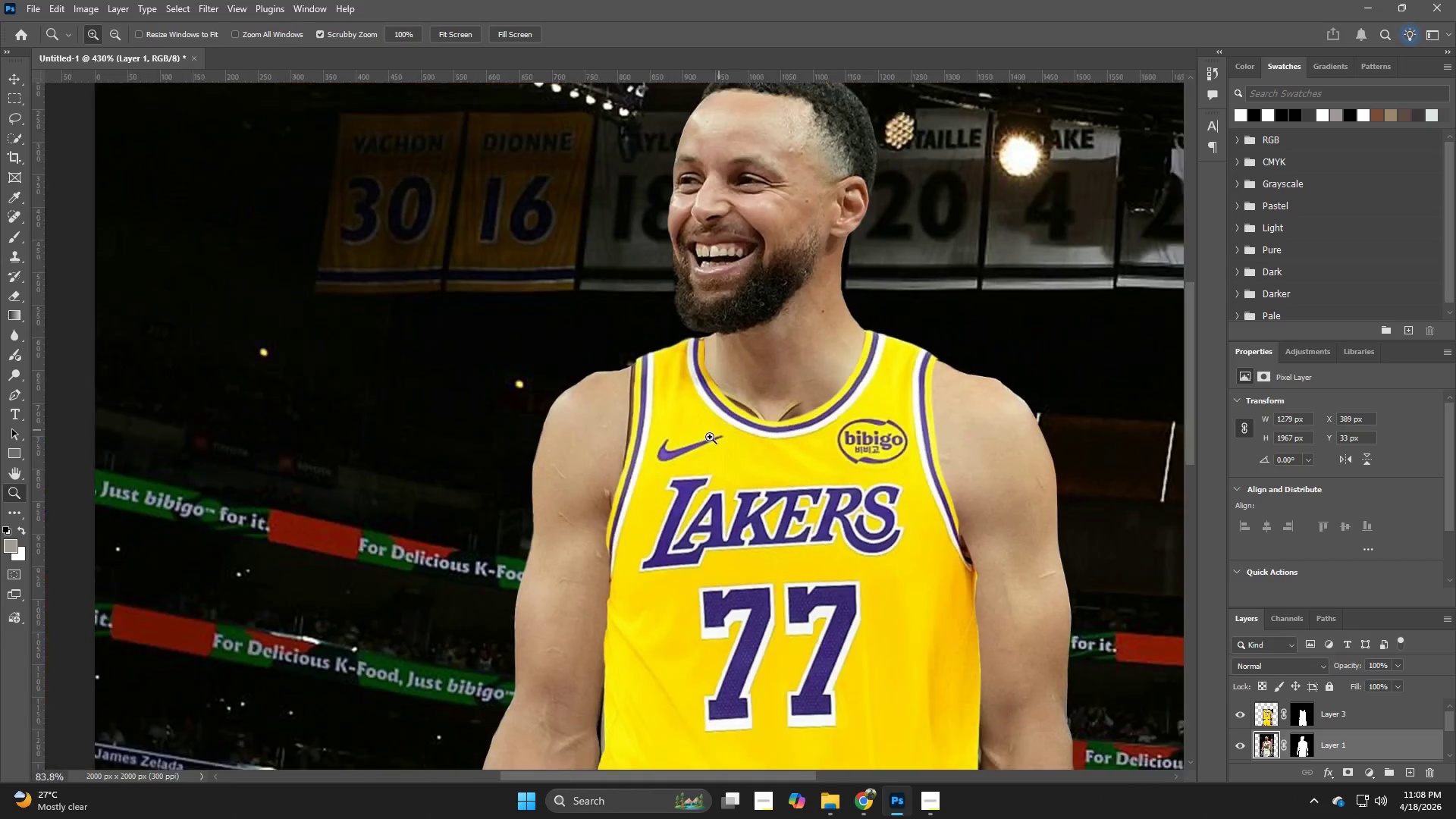 
left_click_drag(start_coordinate=[770, 519], to_coordinate=[791, 522])
 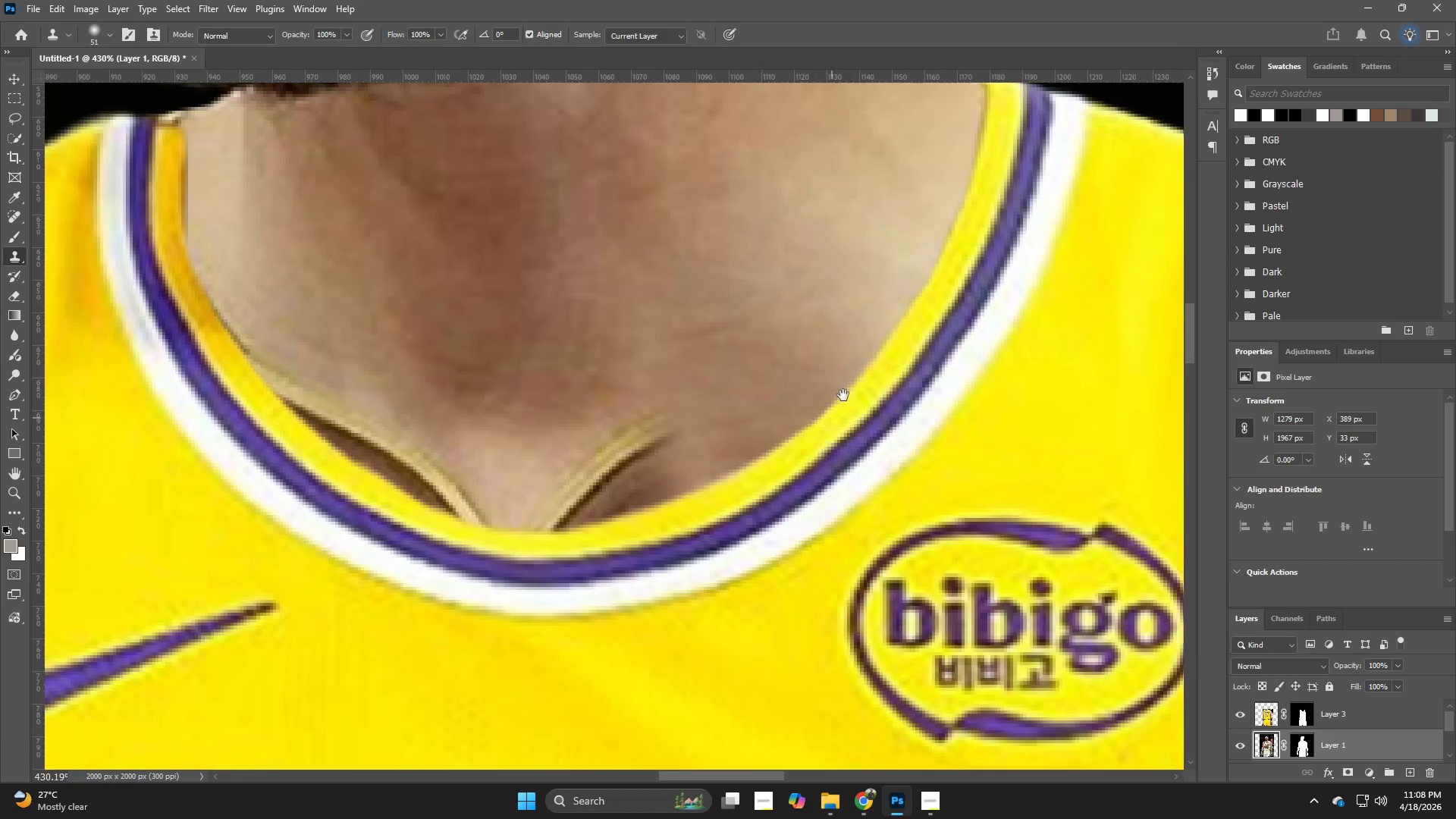 
hold_key(key=Z, duration=0.38)
 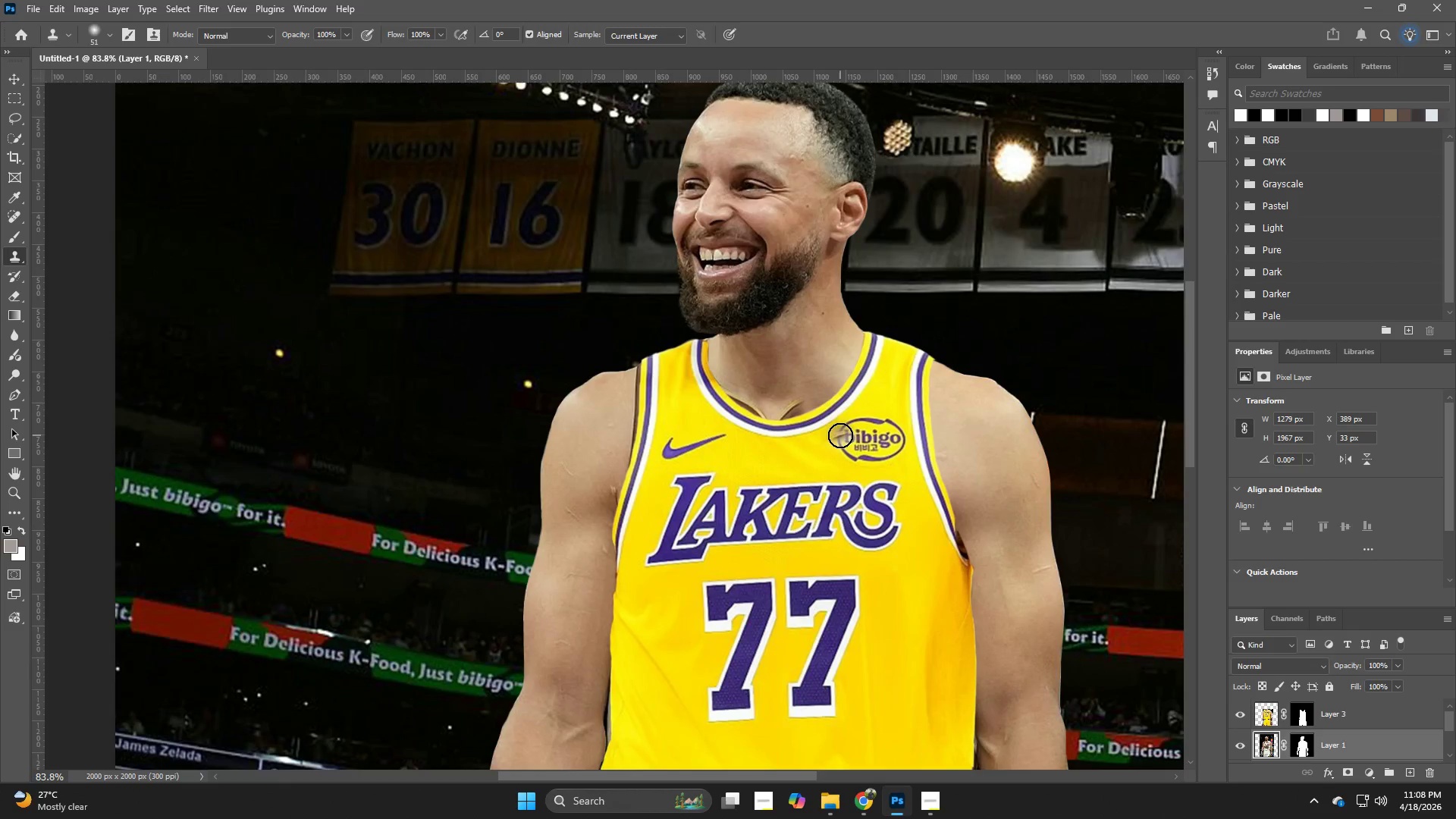 
left_click_drag(start_coordinate=[834, 394], to_coordinate=[719, 430])
 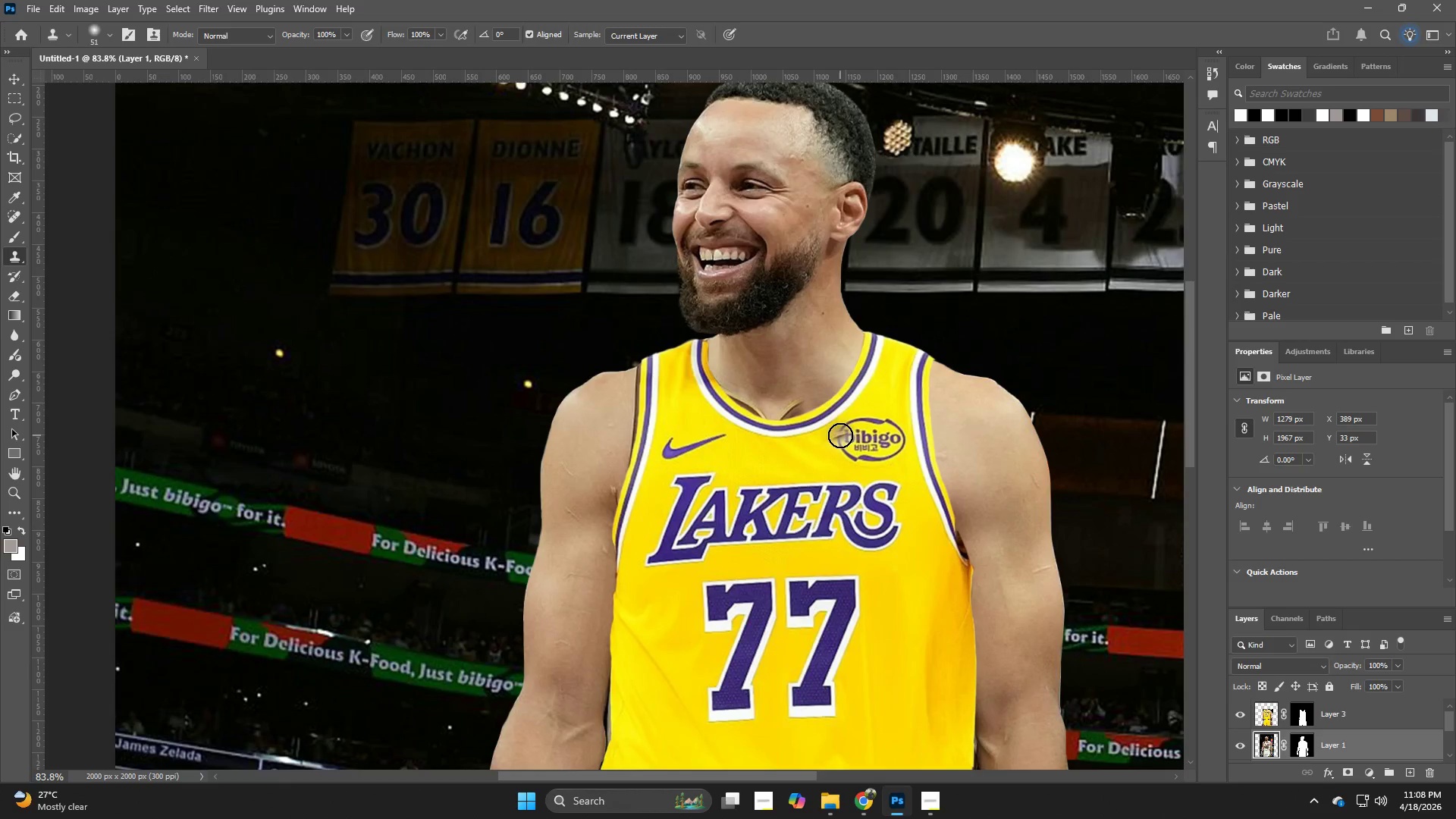 
hold_key(key=Z, duration=0.75)
 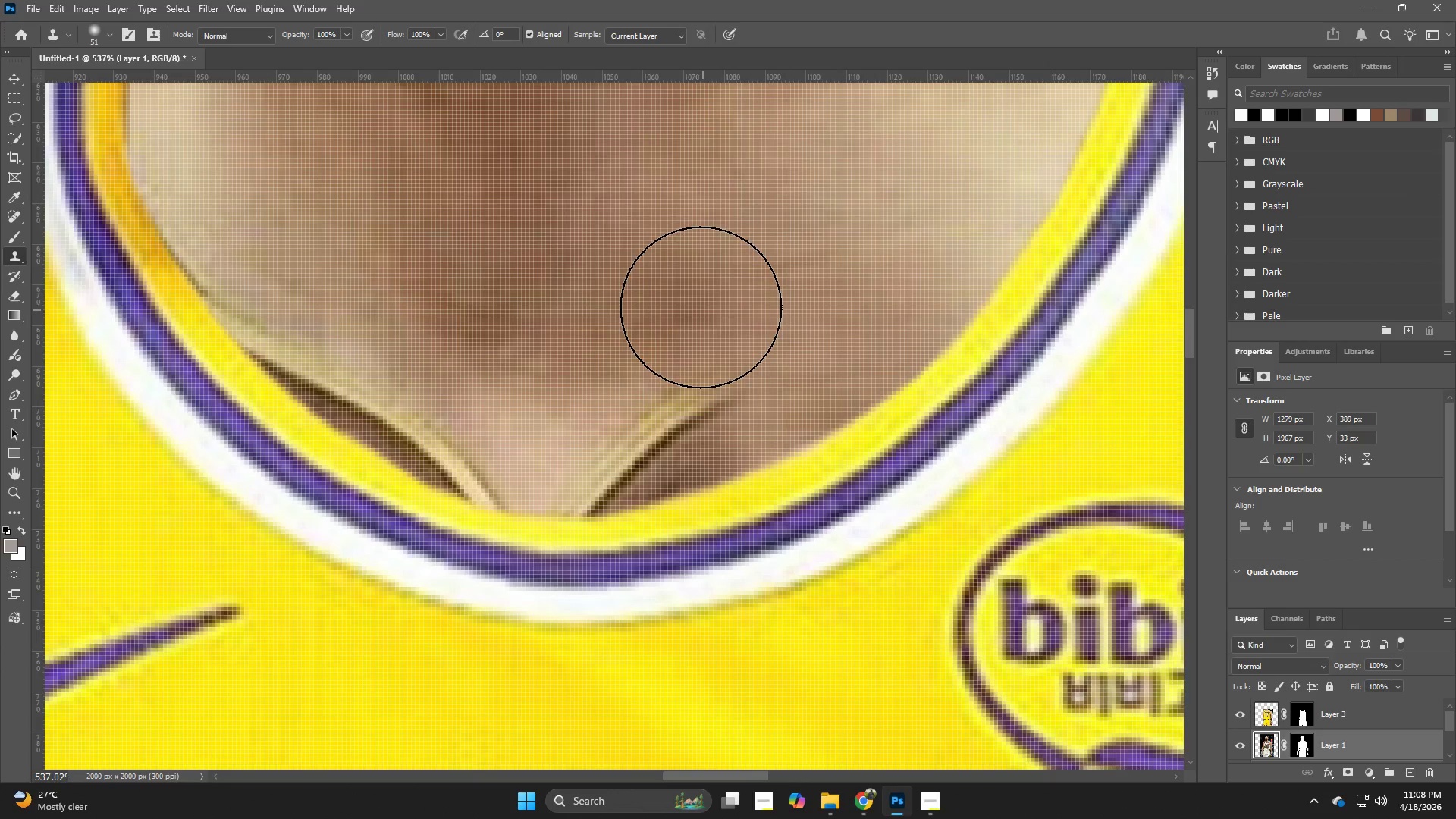 
left_click_drag(start_coordinate=[816, 403], to_coordinate=[927, 495])
 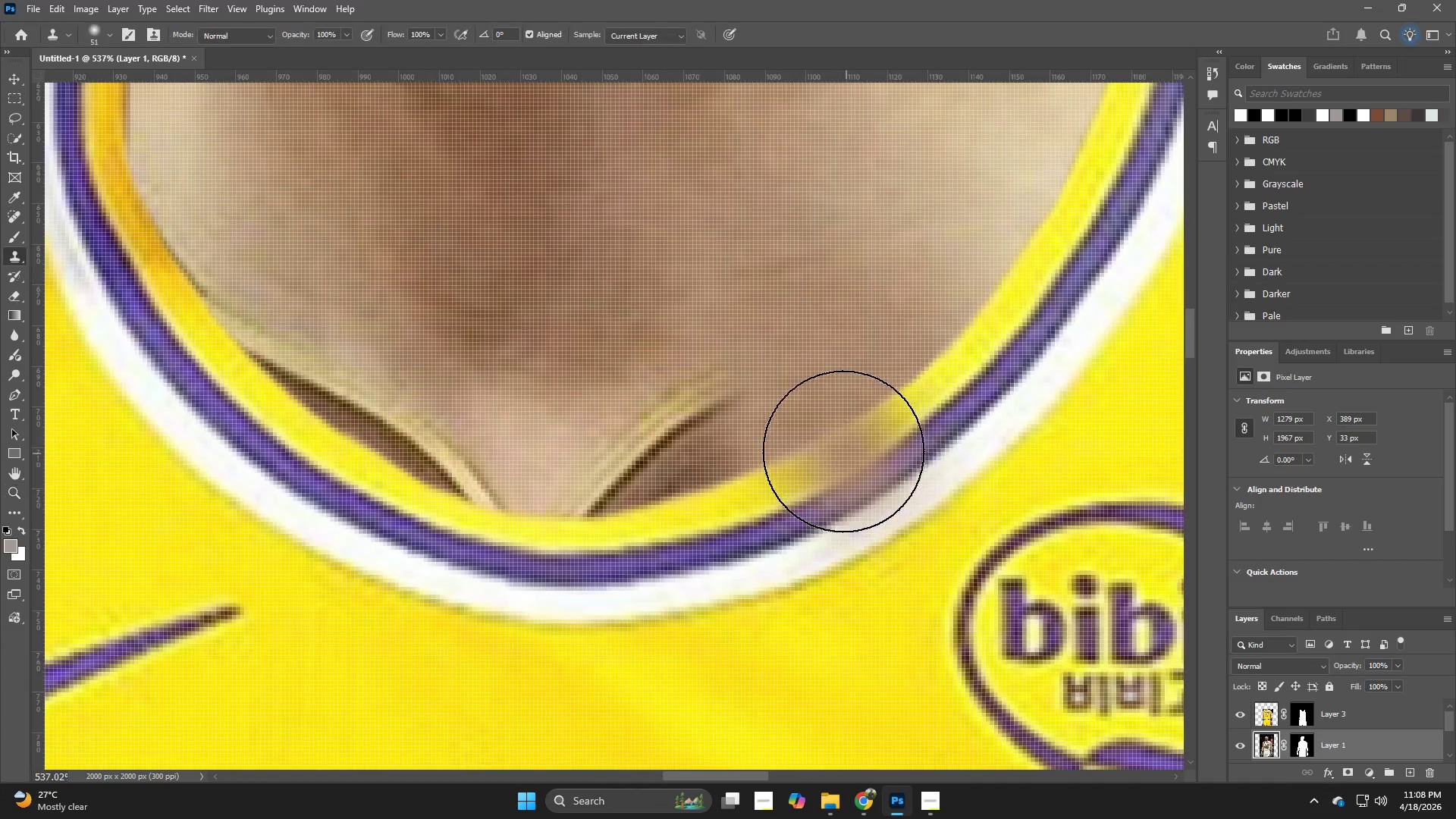 
key(S)
 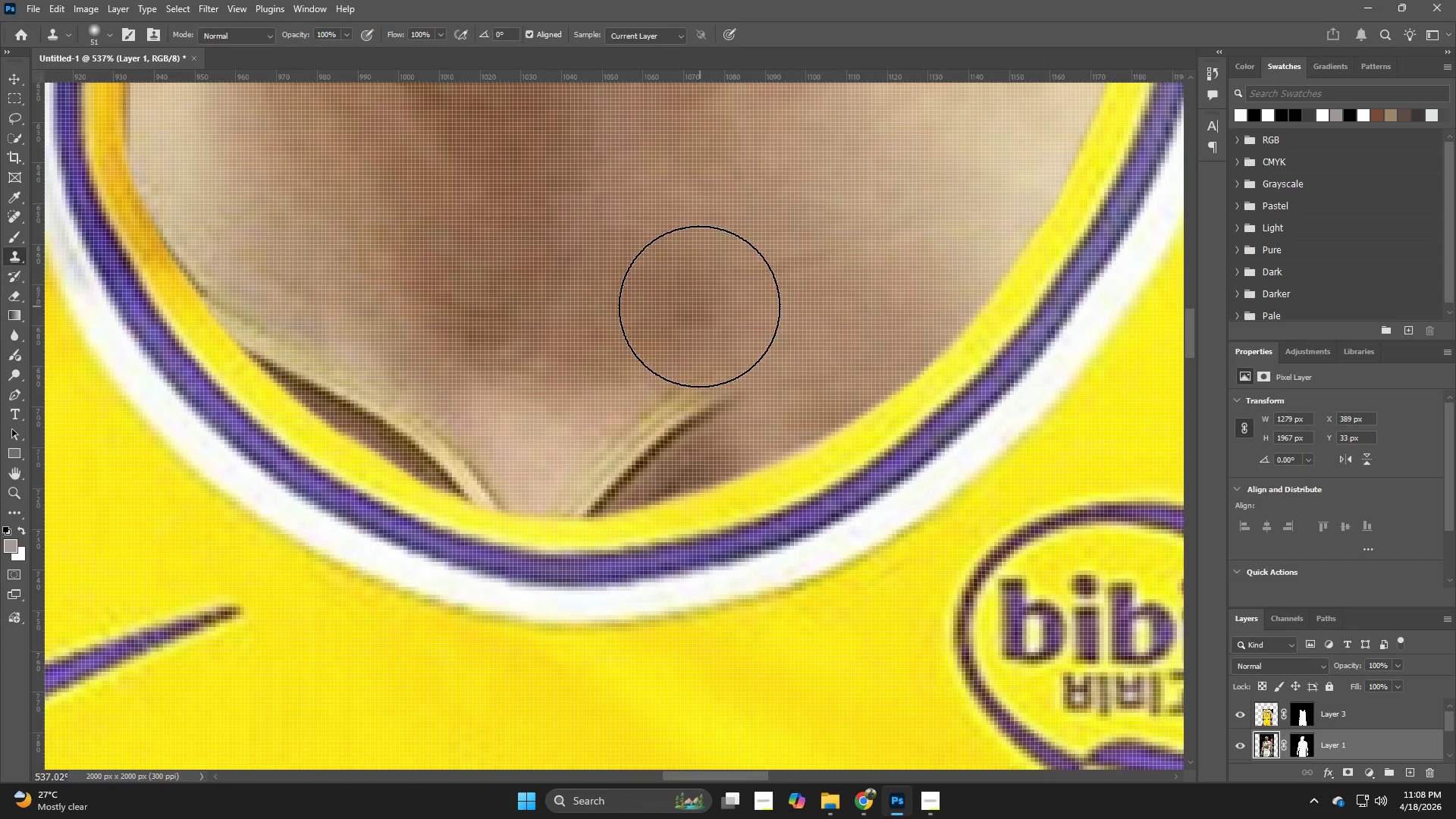 
hold_key(key=AltLeft, duration=0.55)
 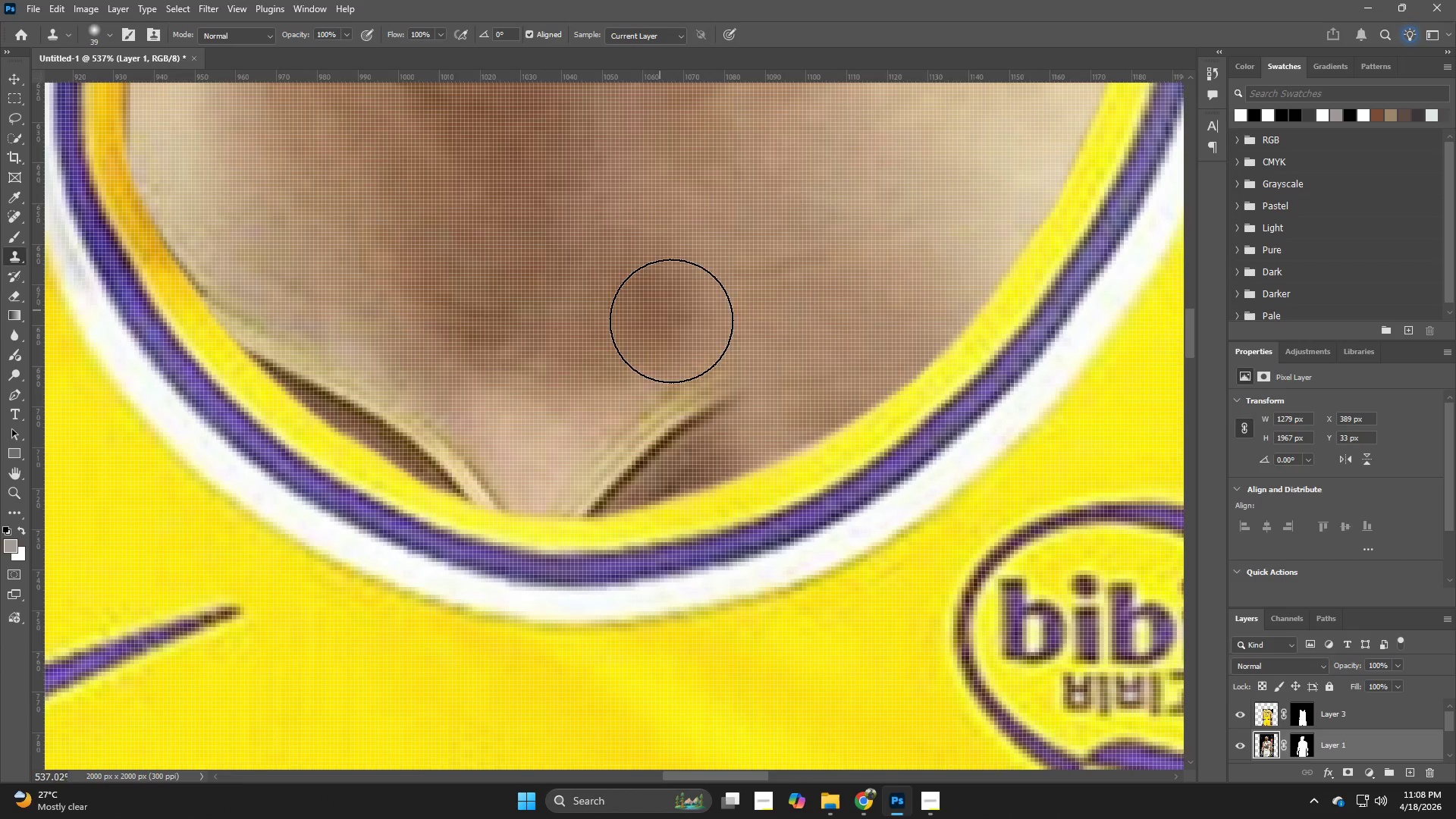 
hold_key(key=AltLeft, duration=0.38)
left_click([666, 327])
 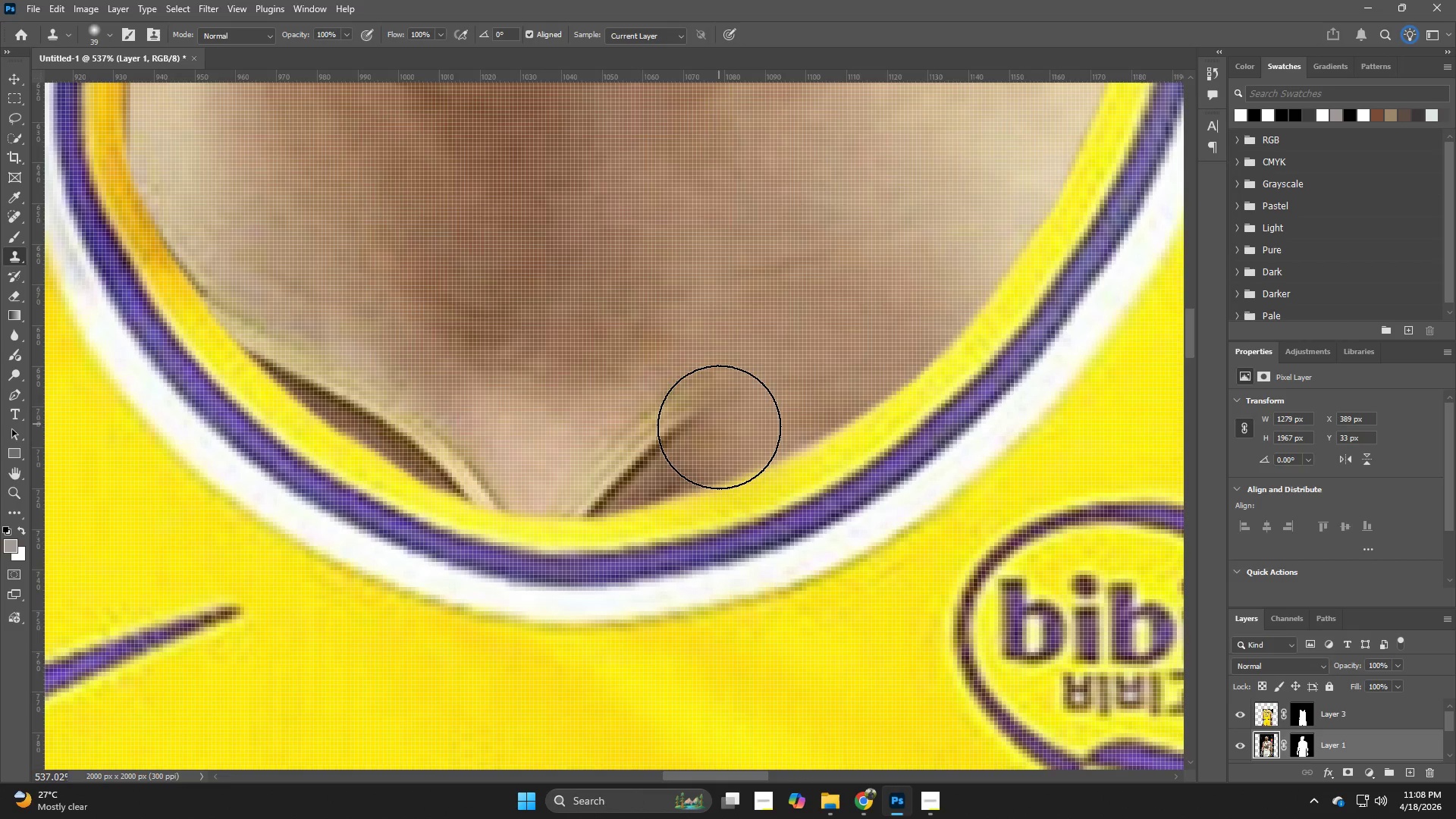 
left_click_drag(start_coordinate=[714, 428], to_coordinate=[692, 409])
 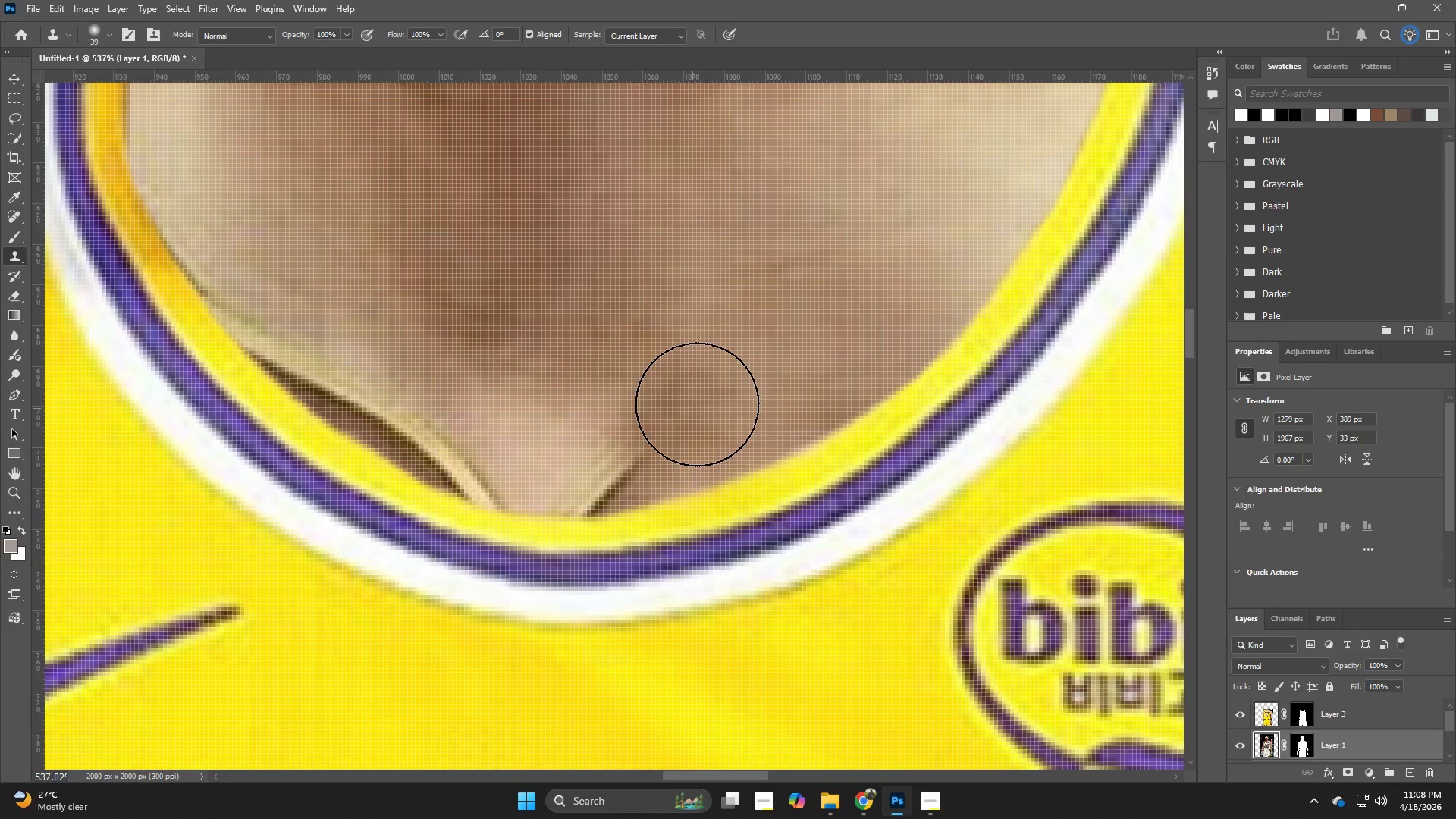 
hold_key(key=AltLeft, duration=0.78)
left_click([639, 238])
 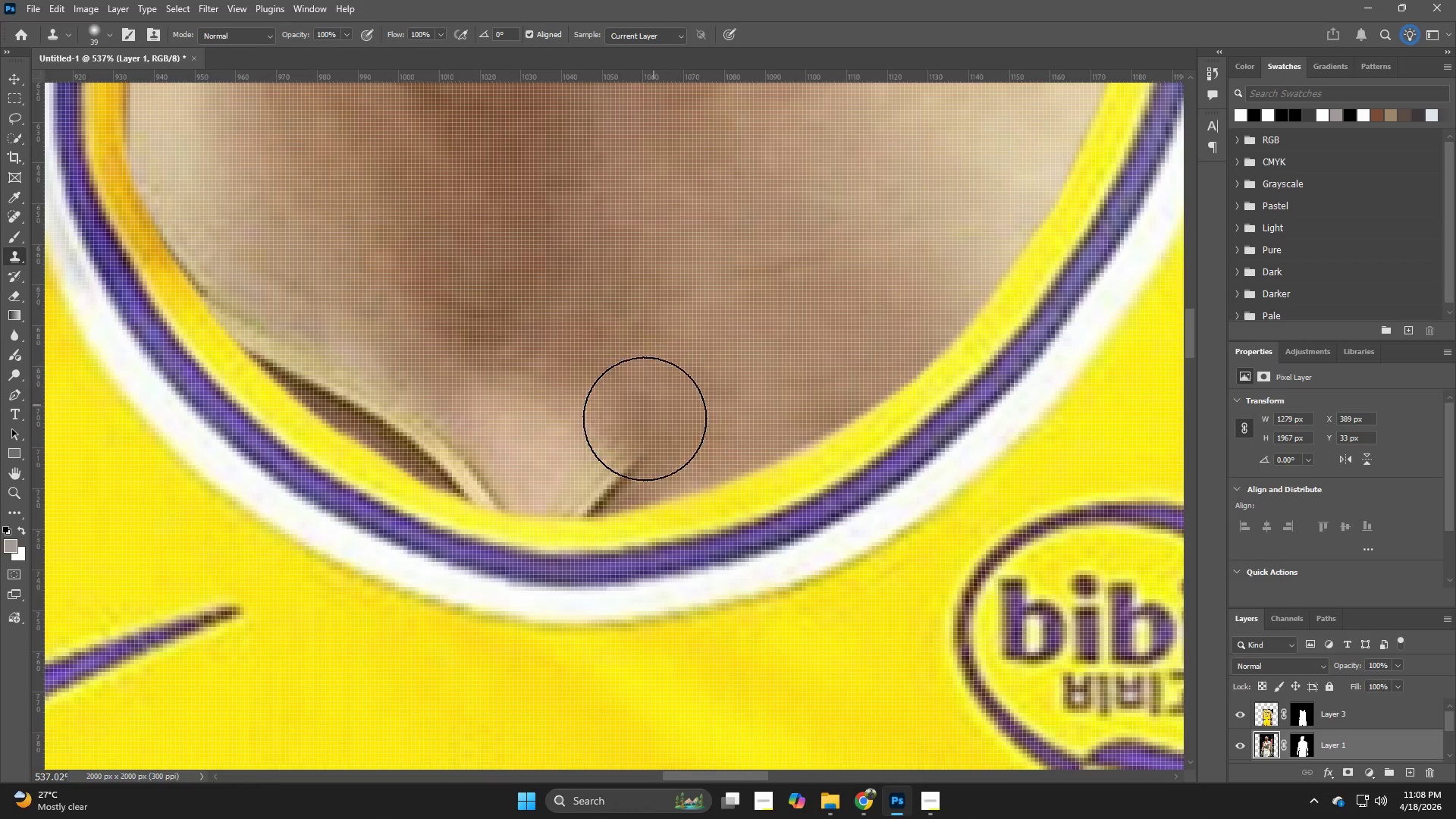 
left_click_drag(start_coordinate=[632, 480], to_coordinate=[586, 554])
 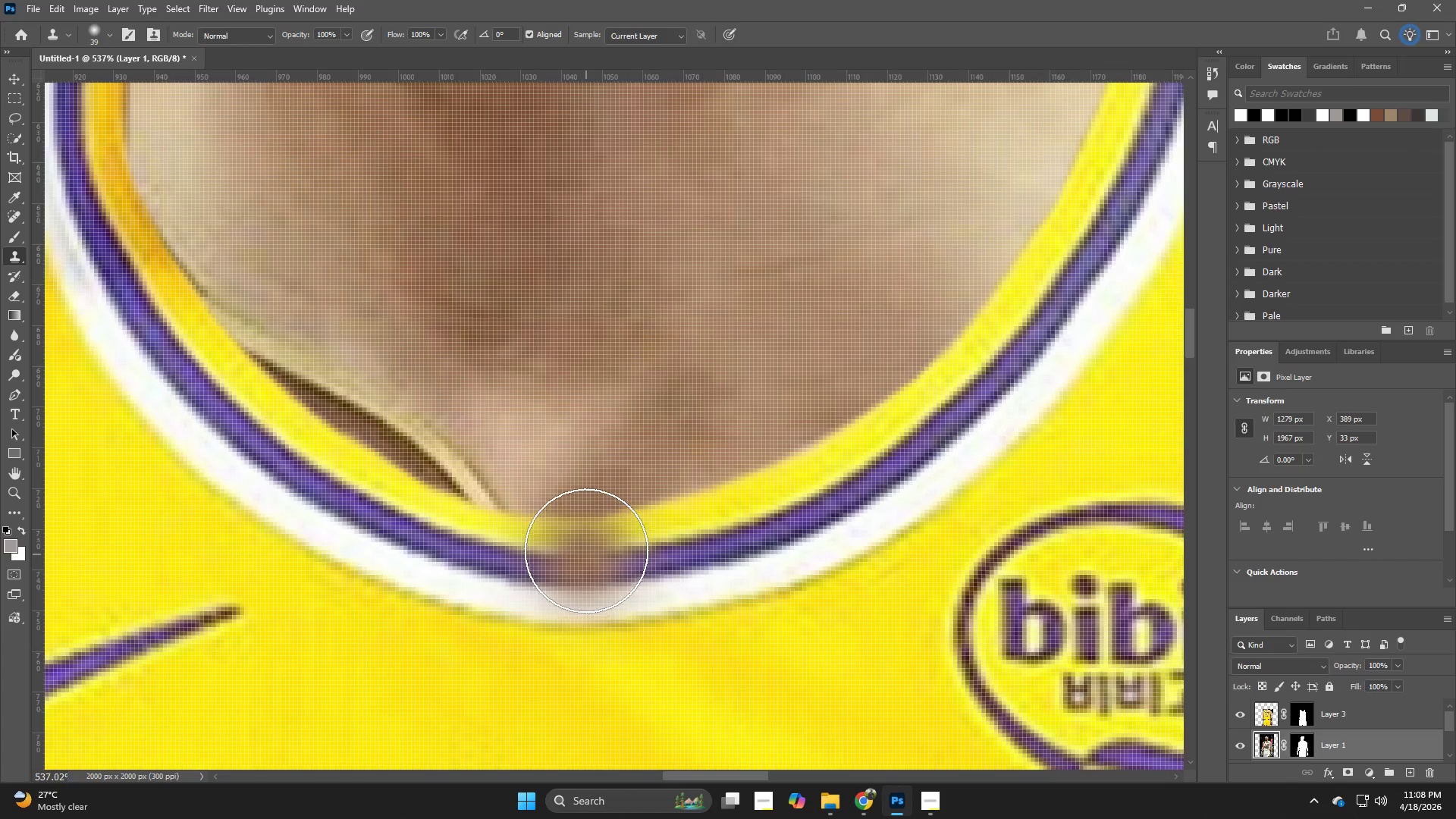 
hold_key(key=Space, duration=0.73)
 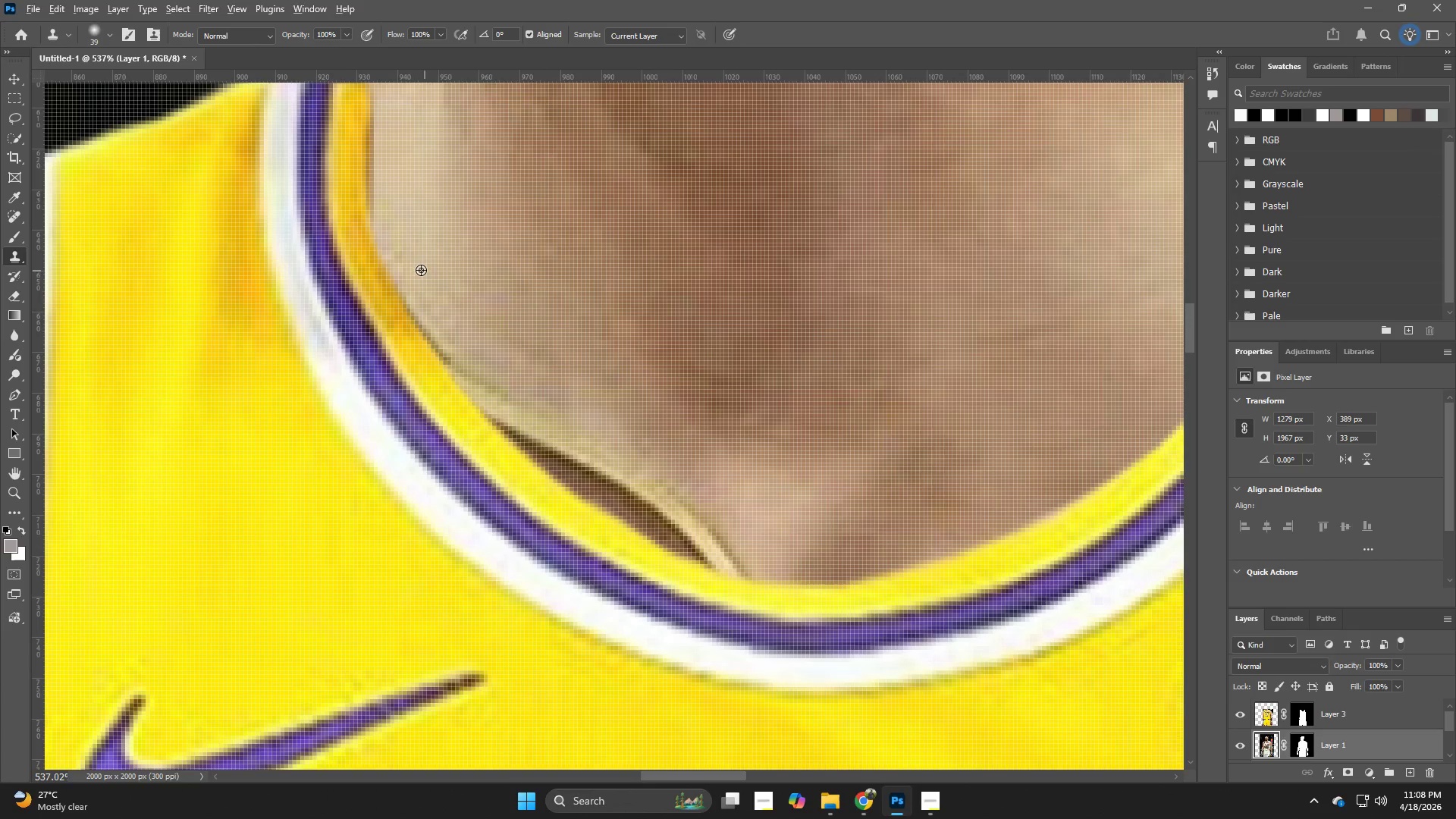 
left_click_drag(start_coordinate=[529, 440], to_coordinate=[772, 507])
 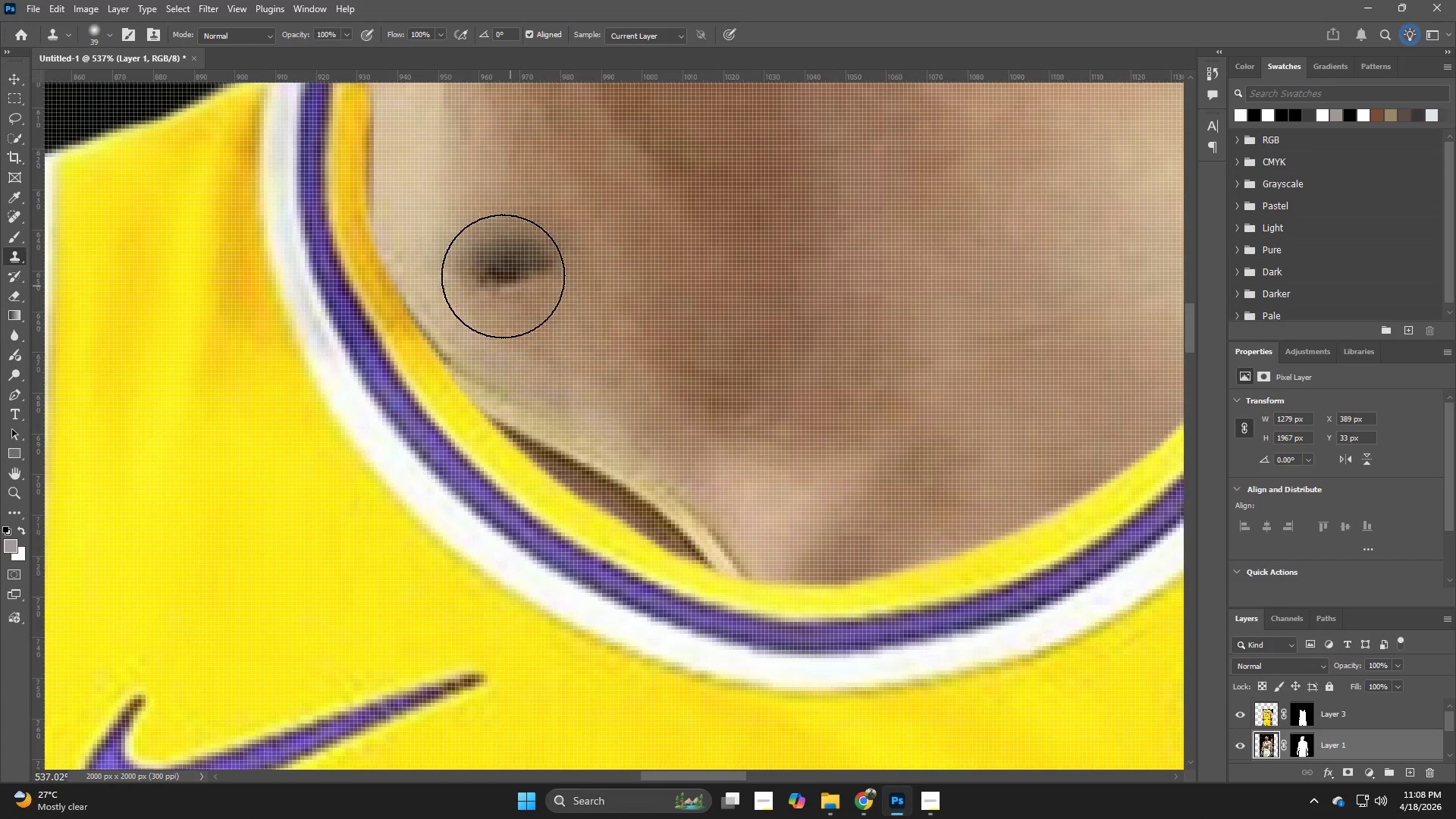 
hold_key(key=AltLeft, duration=0.5)
left_click([414, 266])
 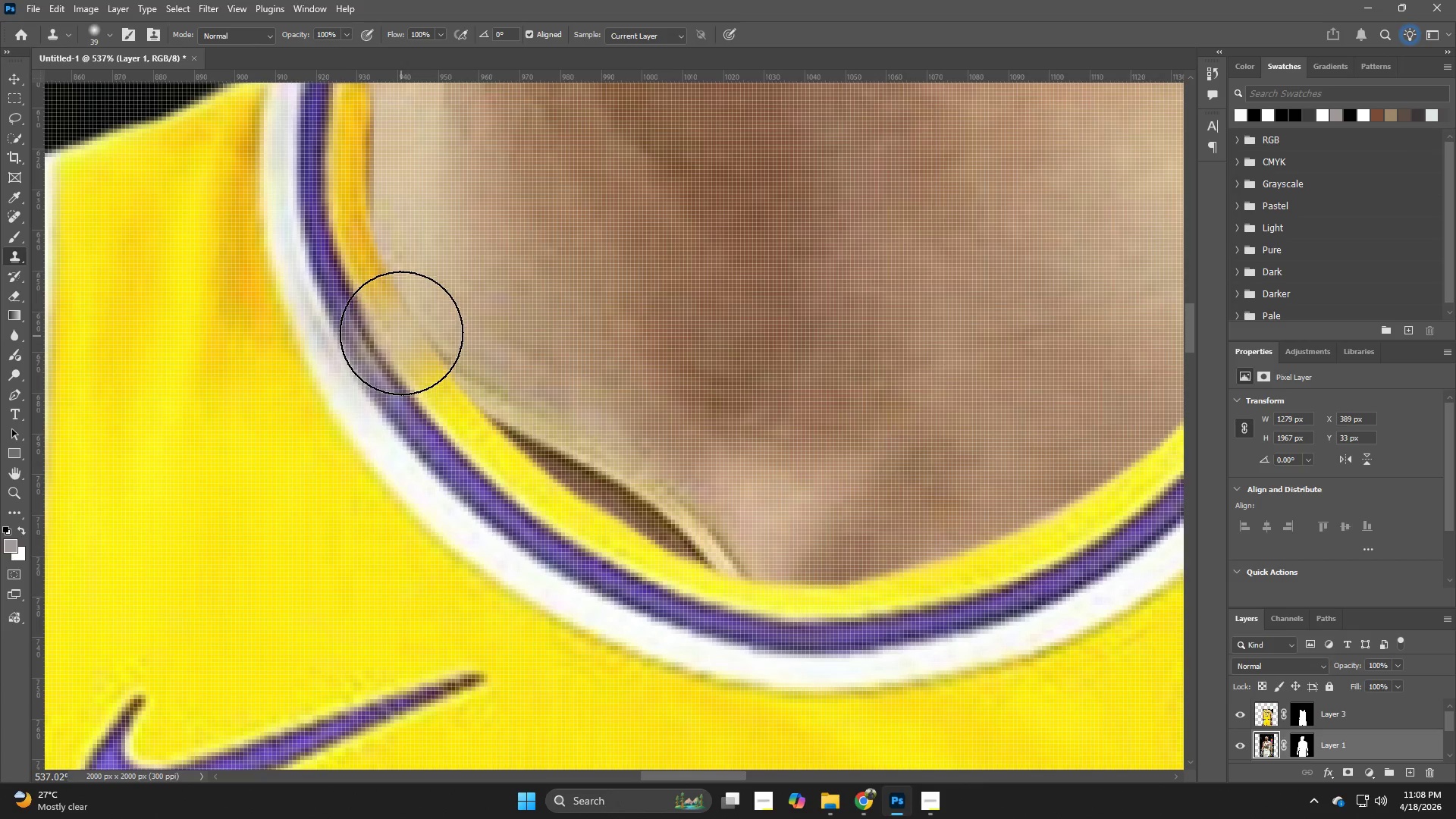 
left_click_drag(start_coordinate=[401, 324], to_coordinate=[494, 447])
 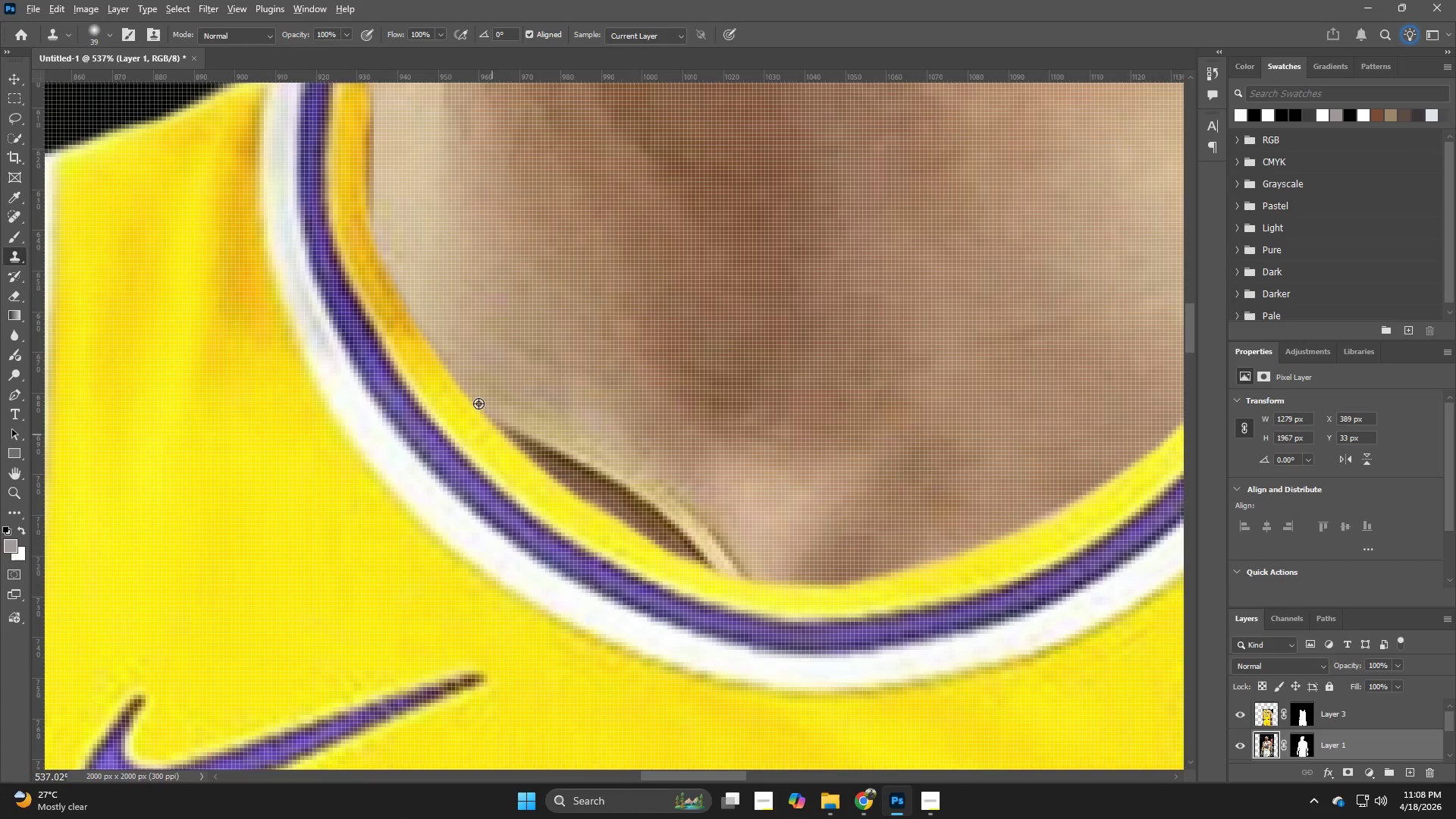 
hold_key(key=AltLeft, duration=0.48)
left_click_drag(start_coordinate=[433, 275], to_coordinate=[433, 279])
 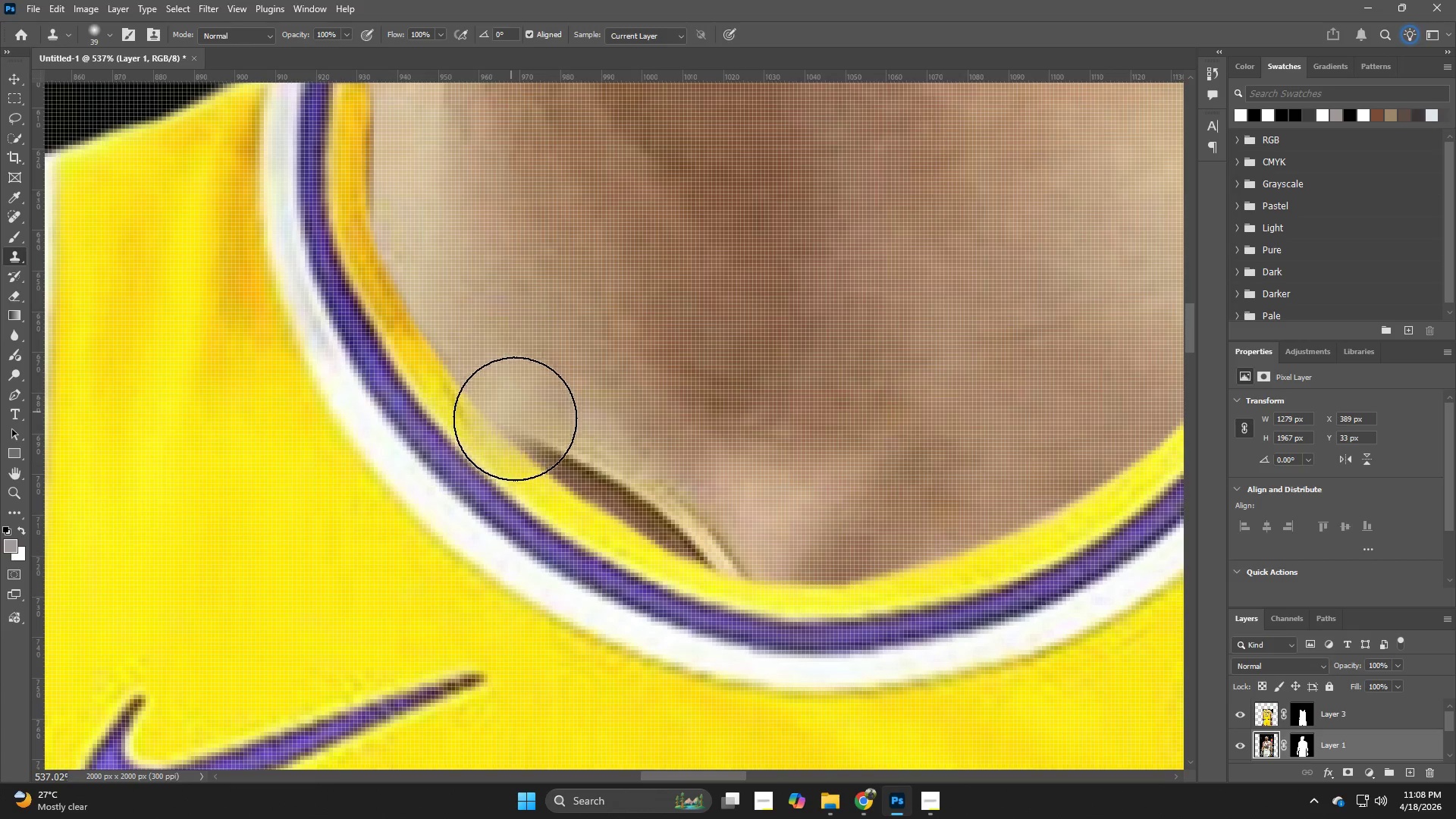 
left_click_drag(start_coordinate=[526, 437], to_coordinate=[642, 566])
 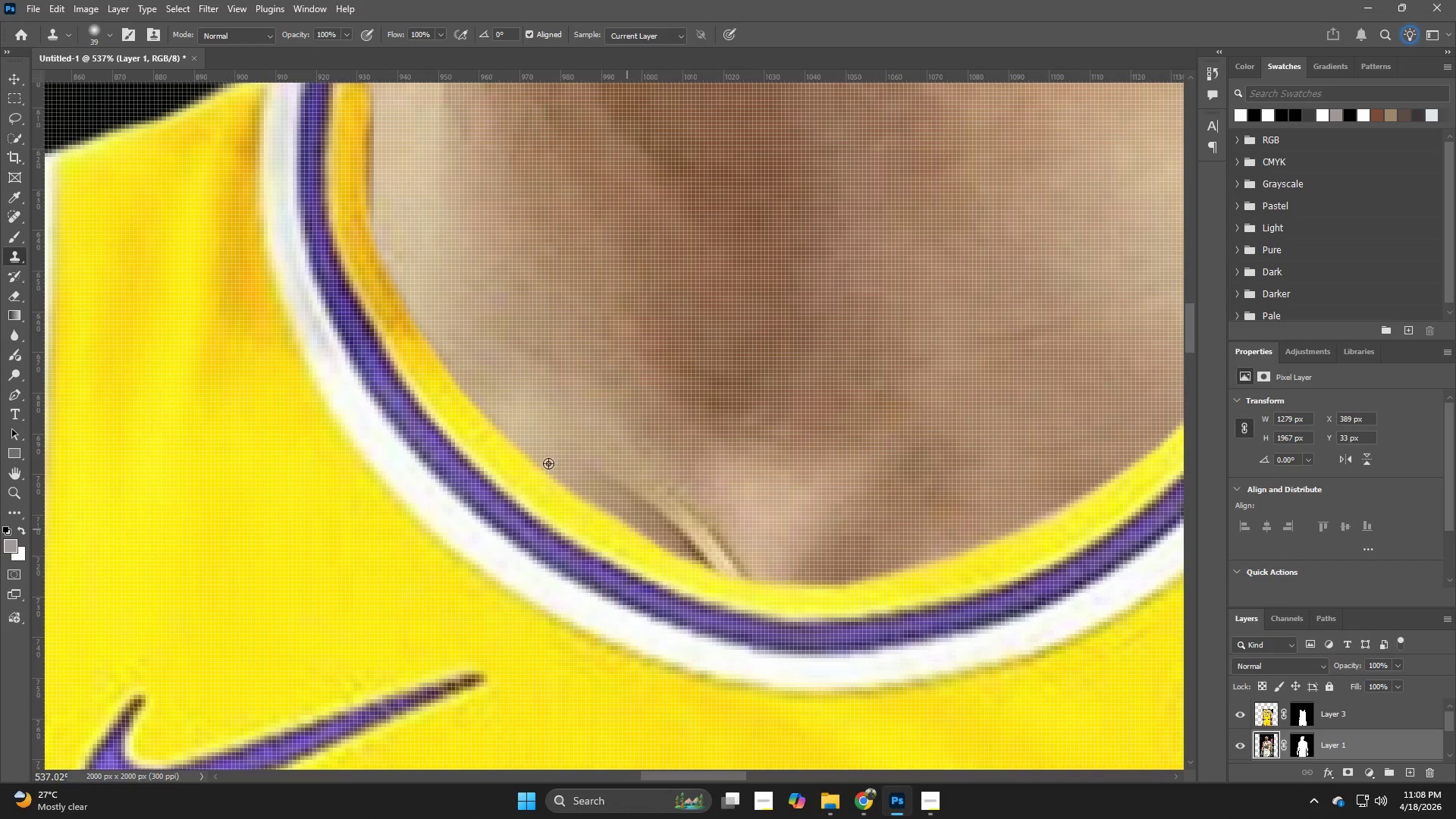 
hold_key(key=AltLeft, duration=0.53)
left_click_drag(start_coordinate=[435, 347], to_coordinate=[472, 369])
 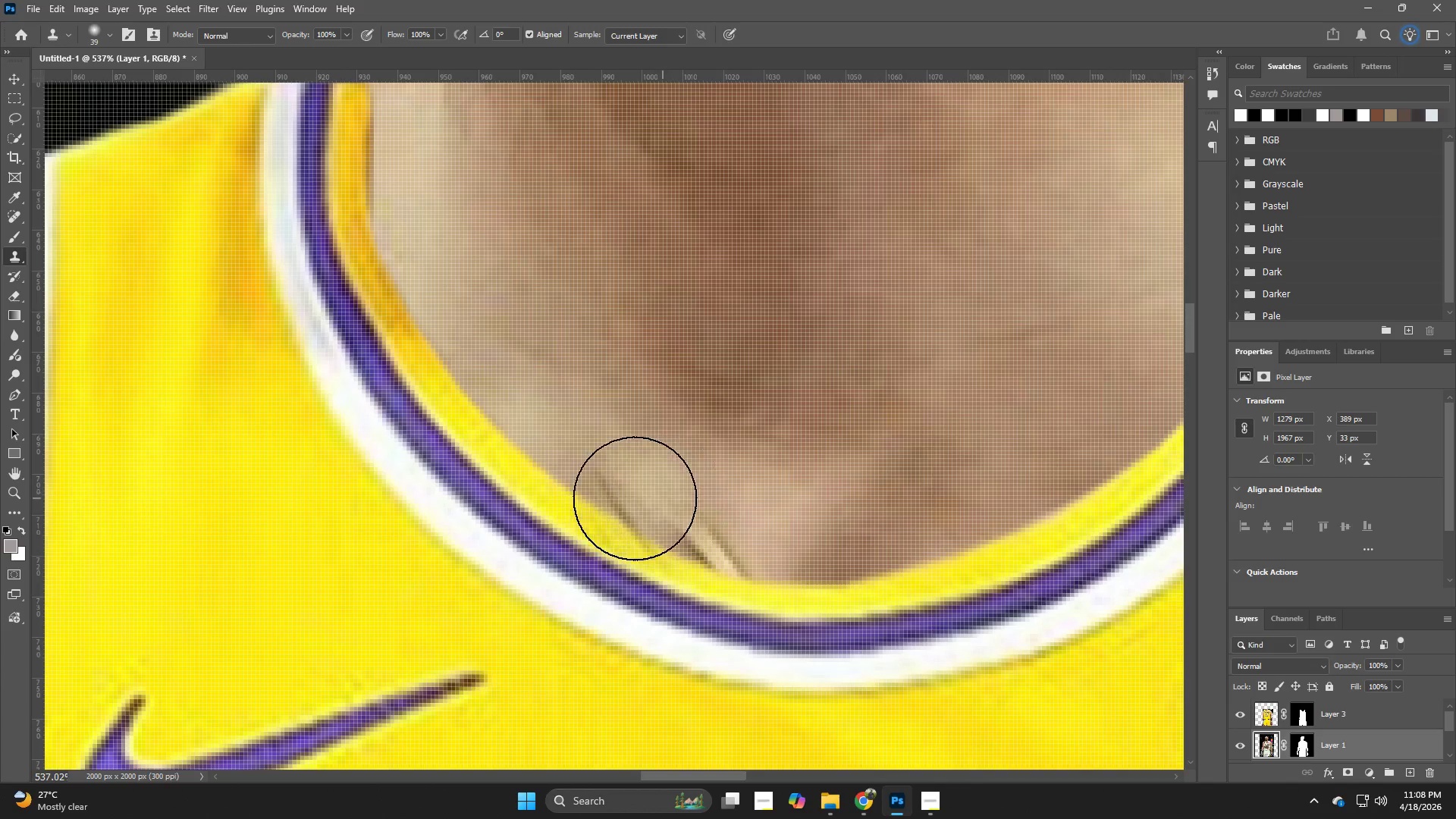 
left_click_drag(start_coordinate=[607, 492], to_coordinate=[705, 591])
 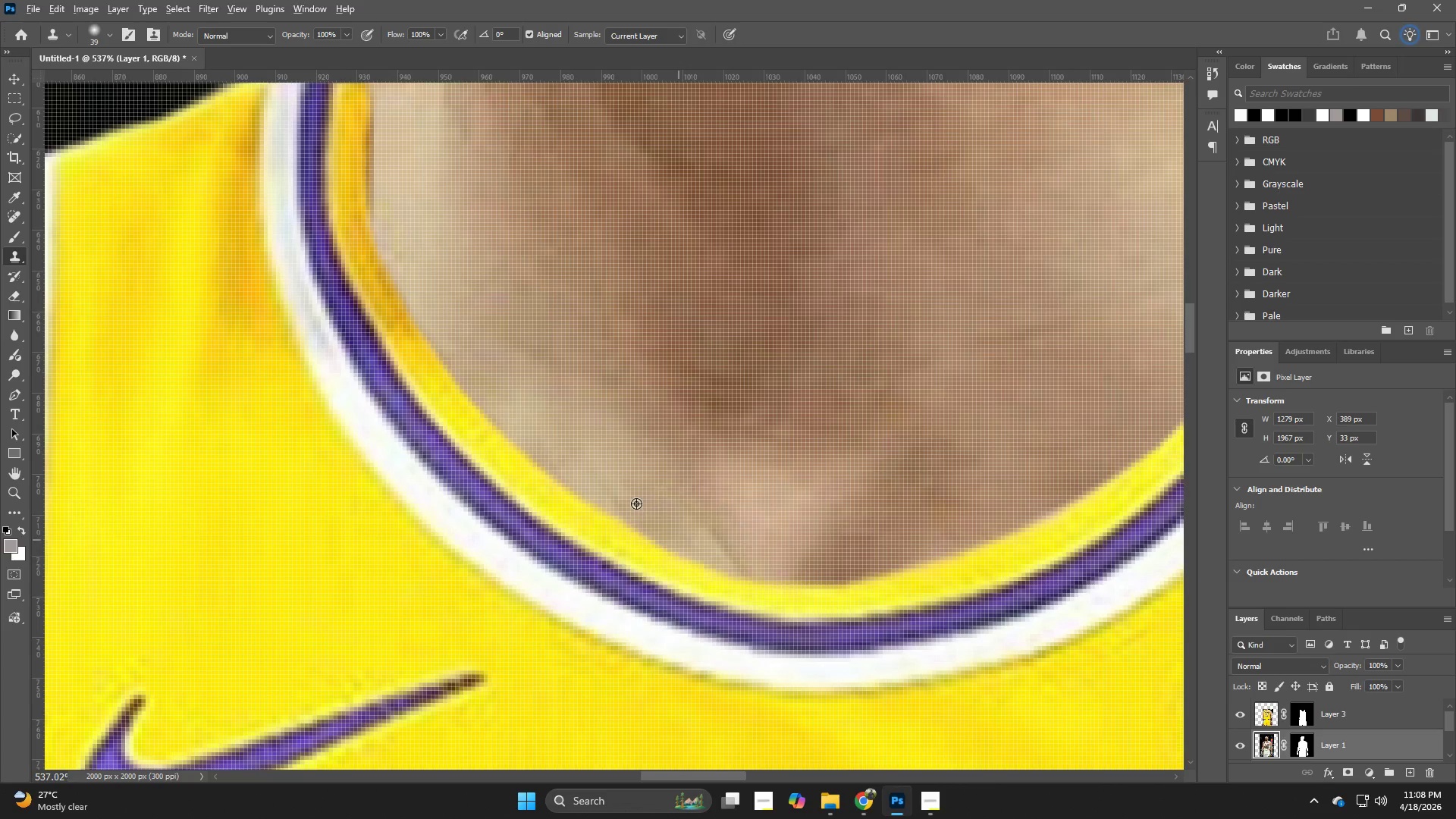 
hold_key(key=AltLeft, duration=0.48)
left_click_drag(start_coordinate=[532, 393], to_coordinate=[542, 405])
 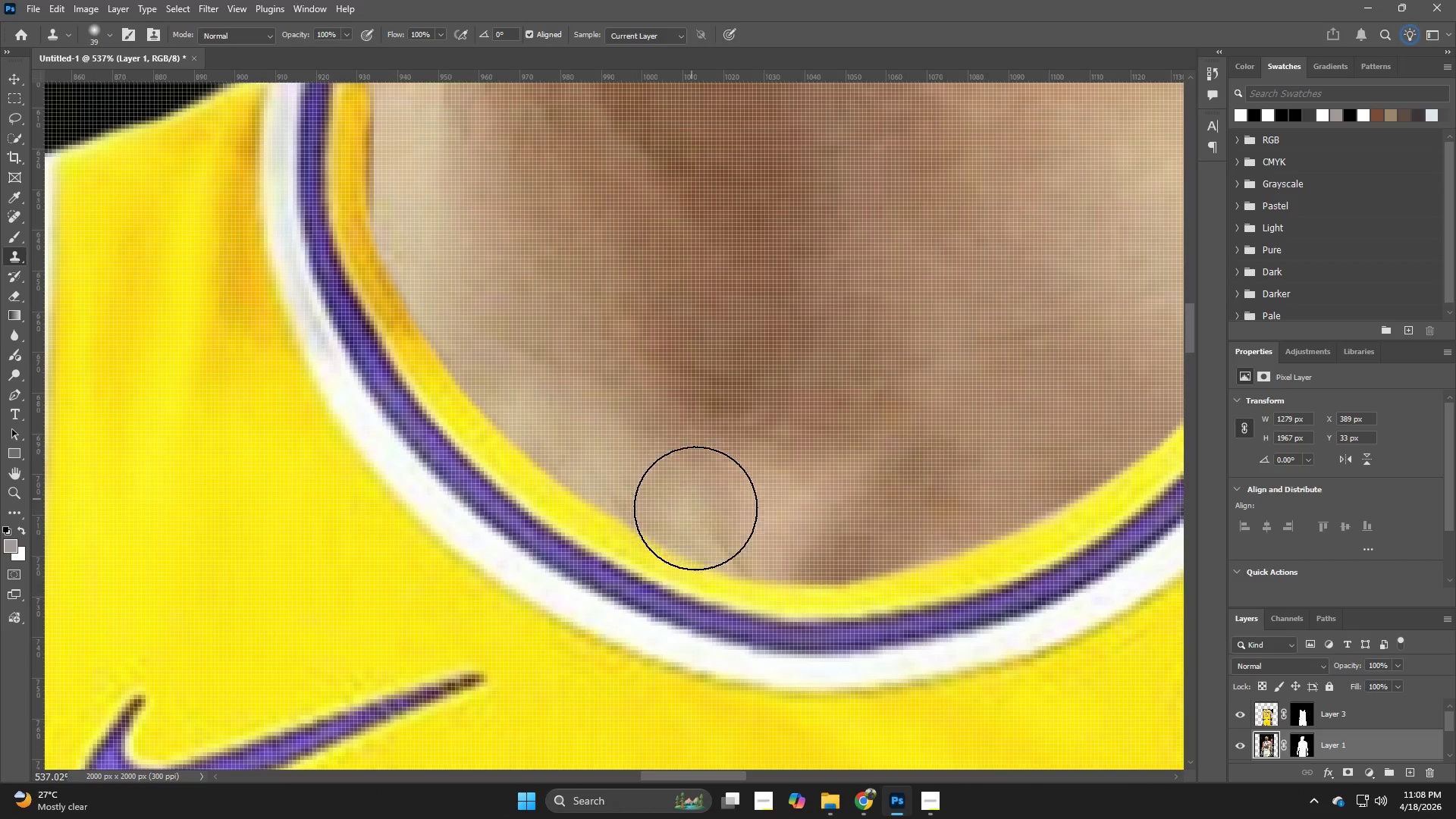 
left_click_drag(start_coordinate=[717, 541], to_coordinate=[770, 607])
 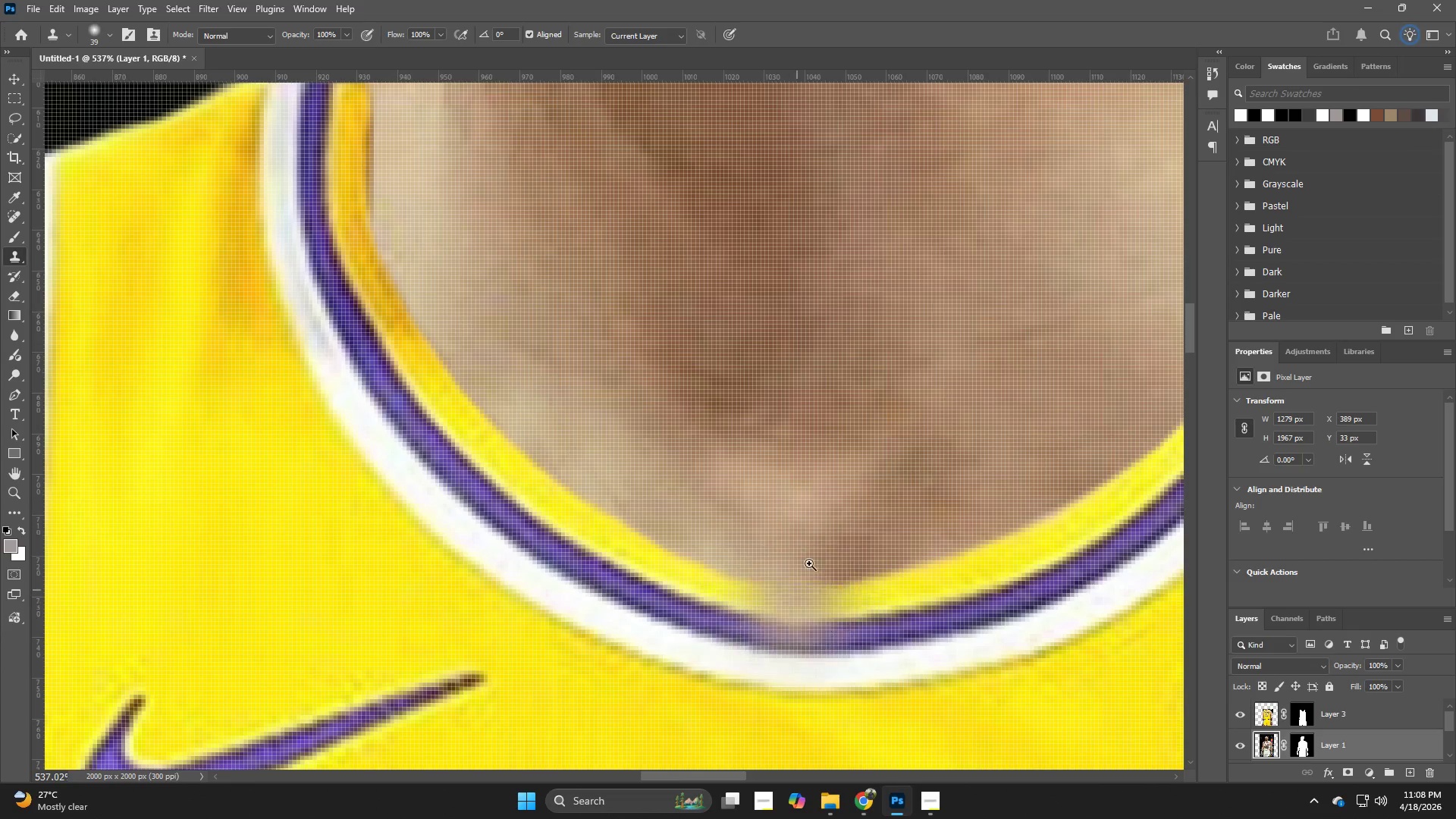 
hold_key(key=Z, duration=0.39)
 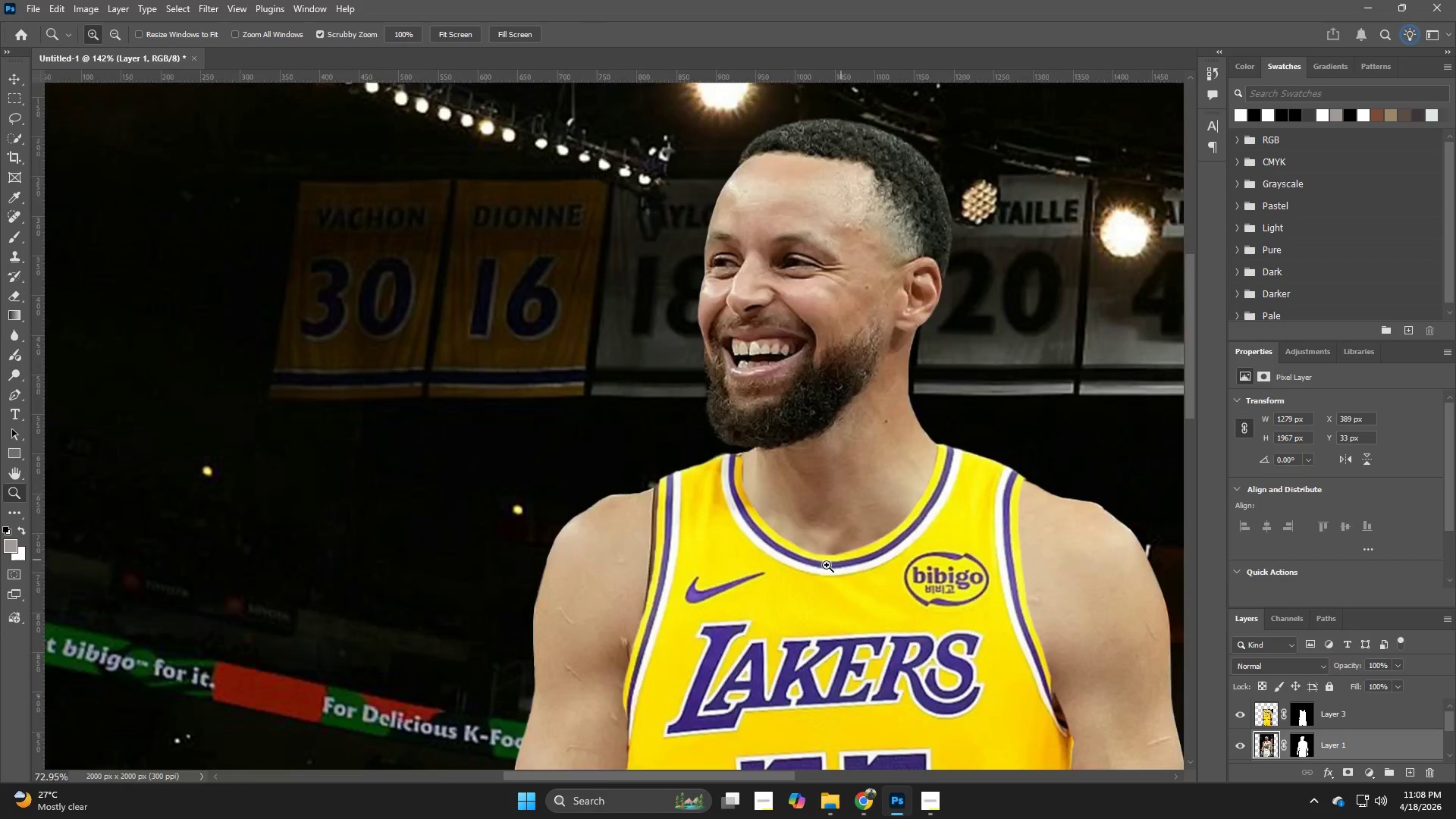 
left_click_drag(start_coordinate=[810, 548], to_coordinate=[726, 573])
 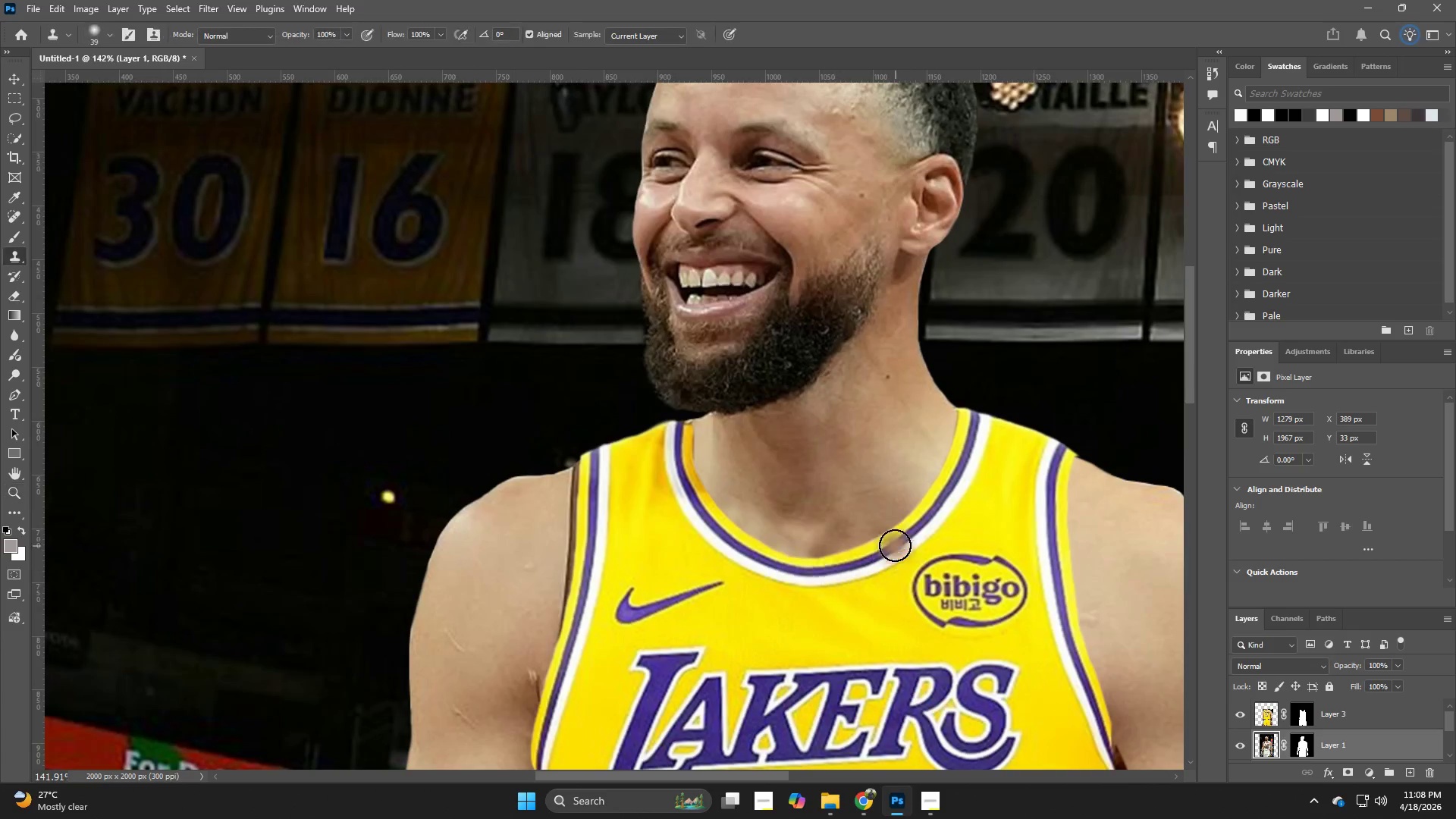 
hold_key(key=Z, duration=0.44)
 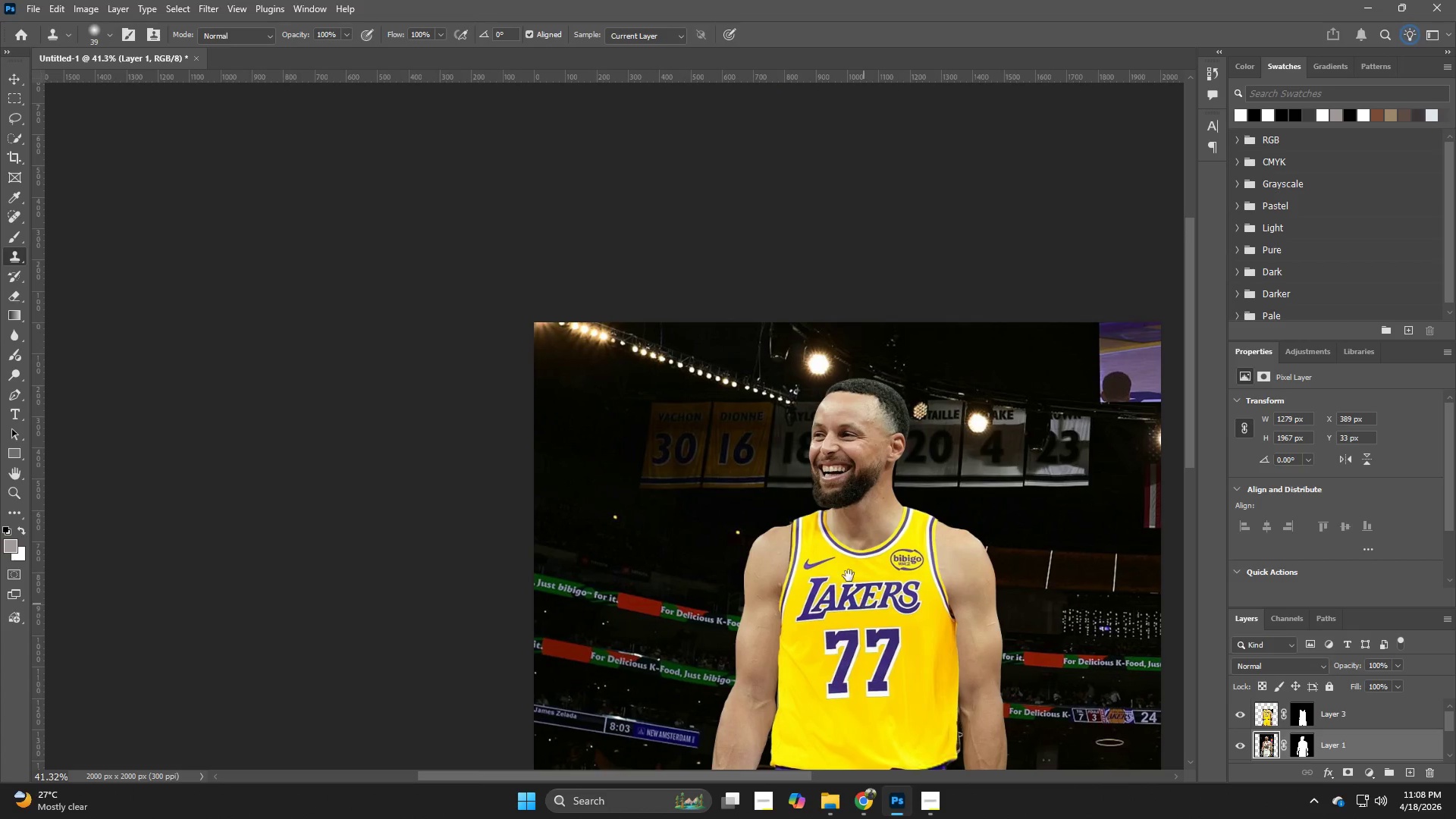 
left_click_drag(start_coordinate=[880, 548], to_coordinate=[803, 572])
 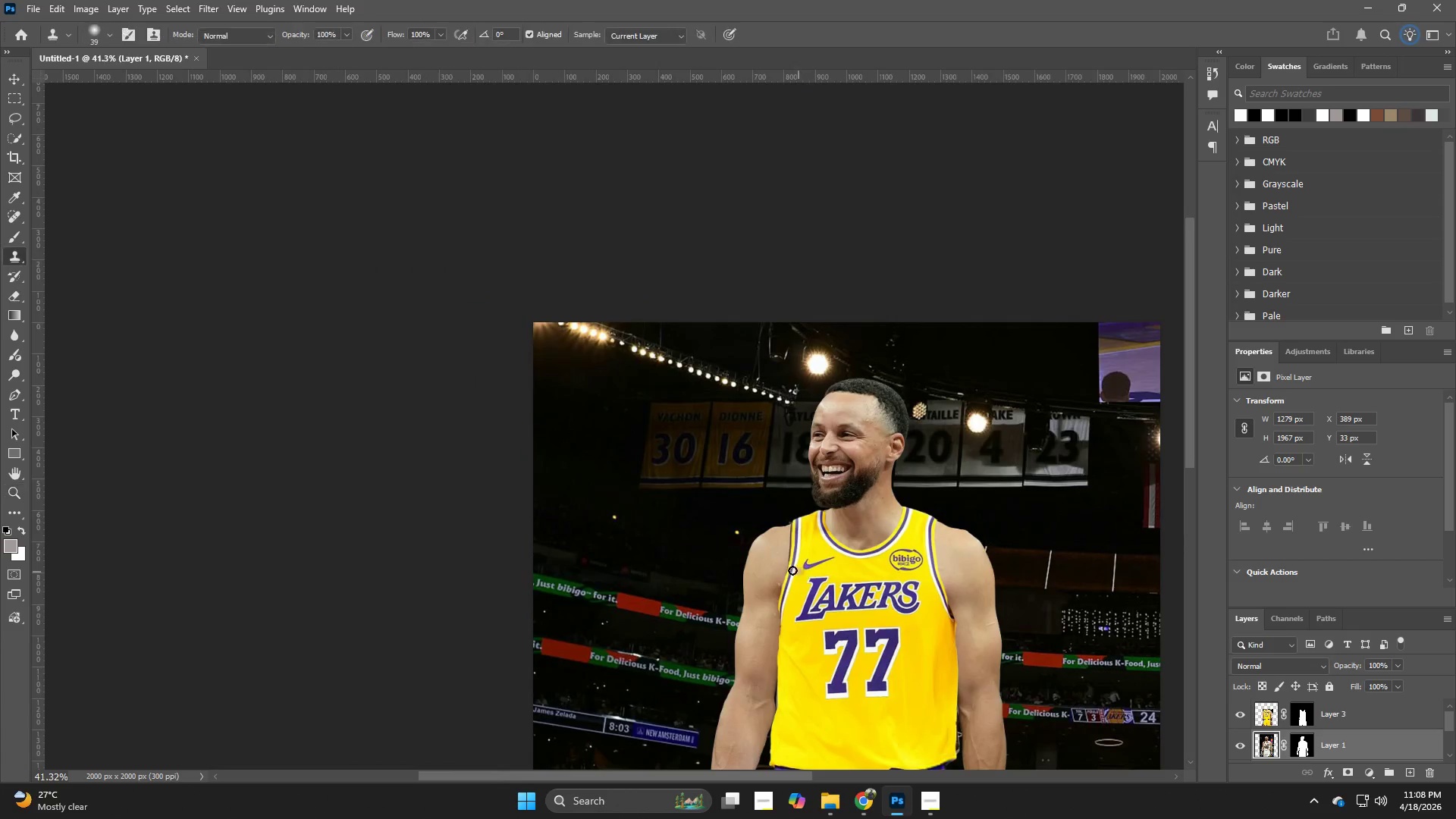 
hold_key(key=Space, duration=0.7)
 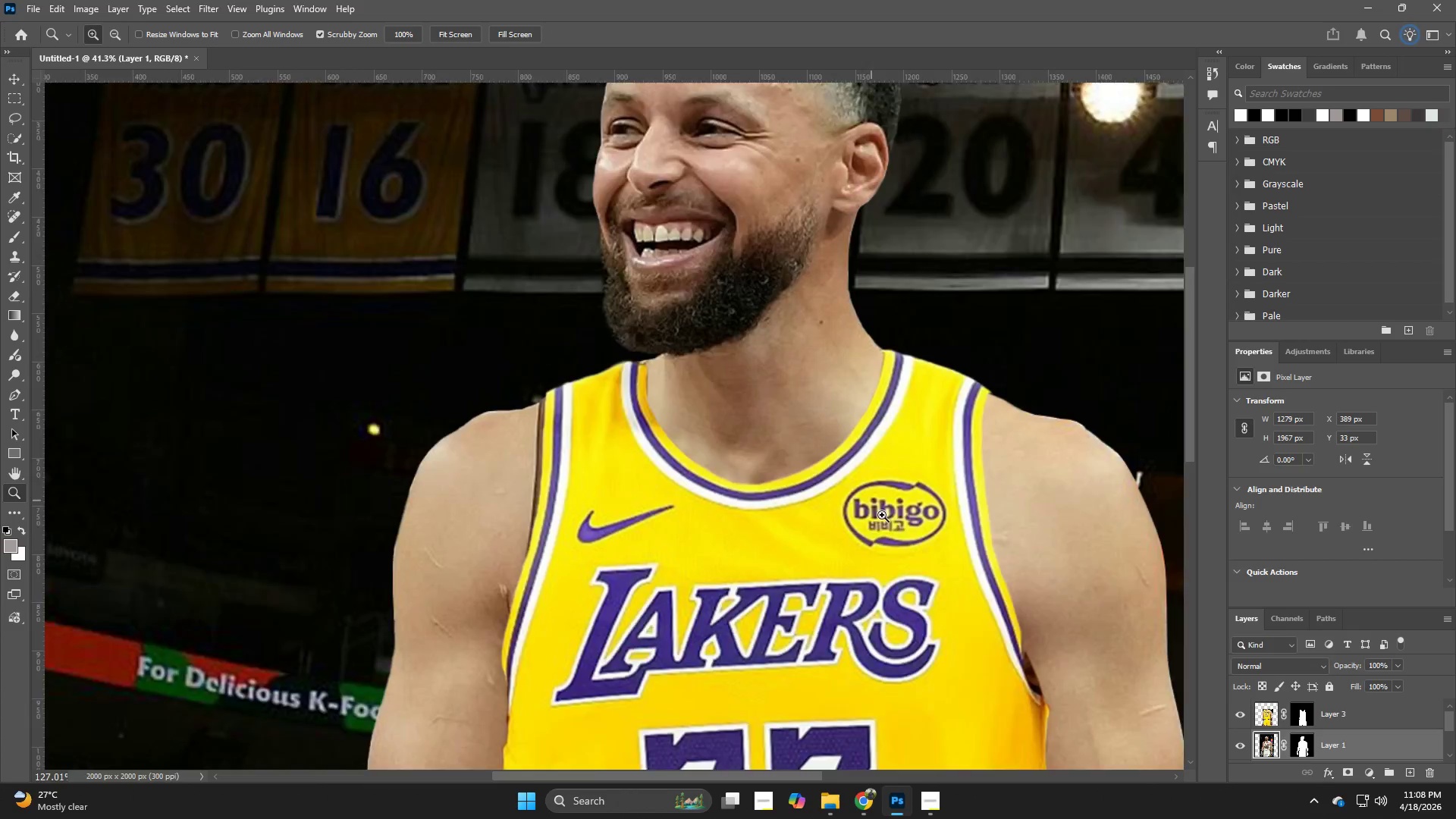 
left_click_drag(start_coordinate=[863, 604], to_coordinate=[786, 503])
 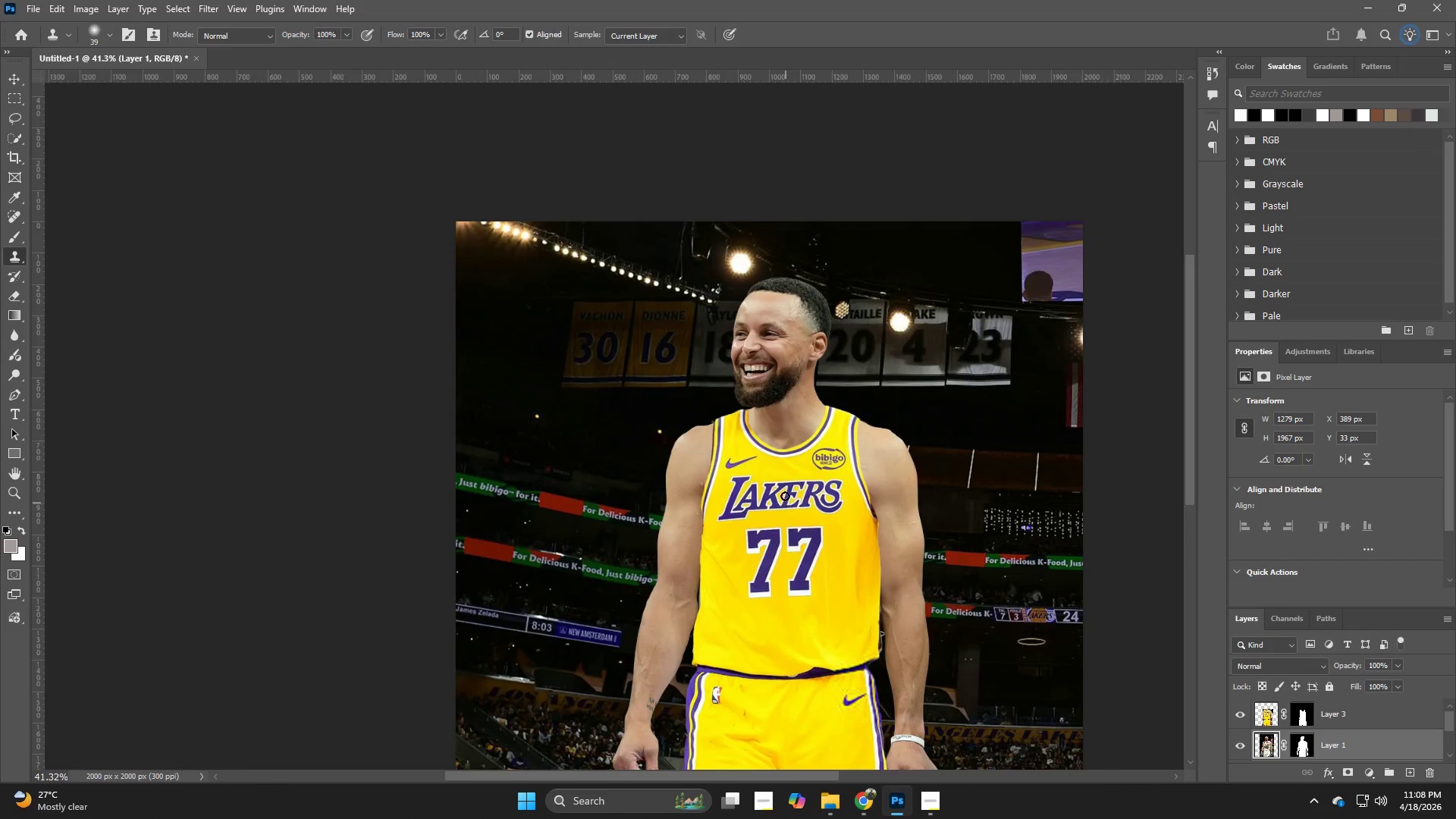 
hold_key(key=Space, duration=10.23)
 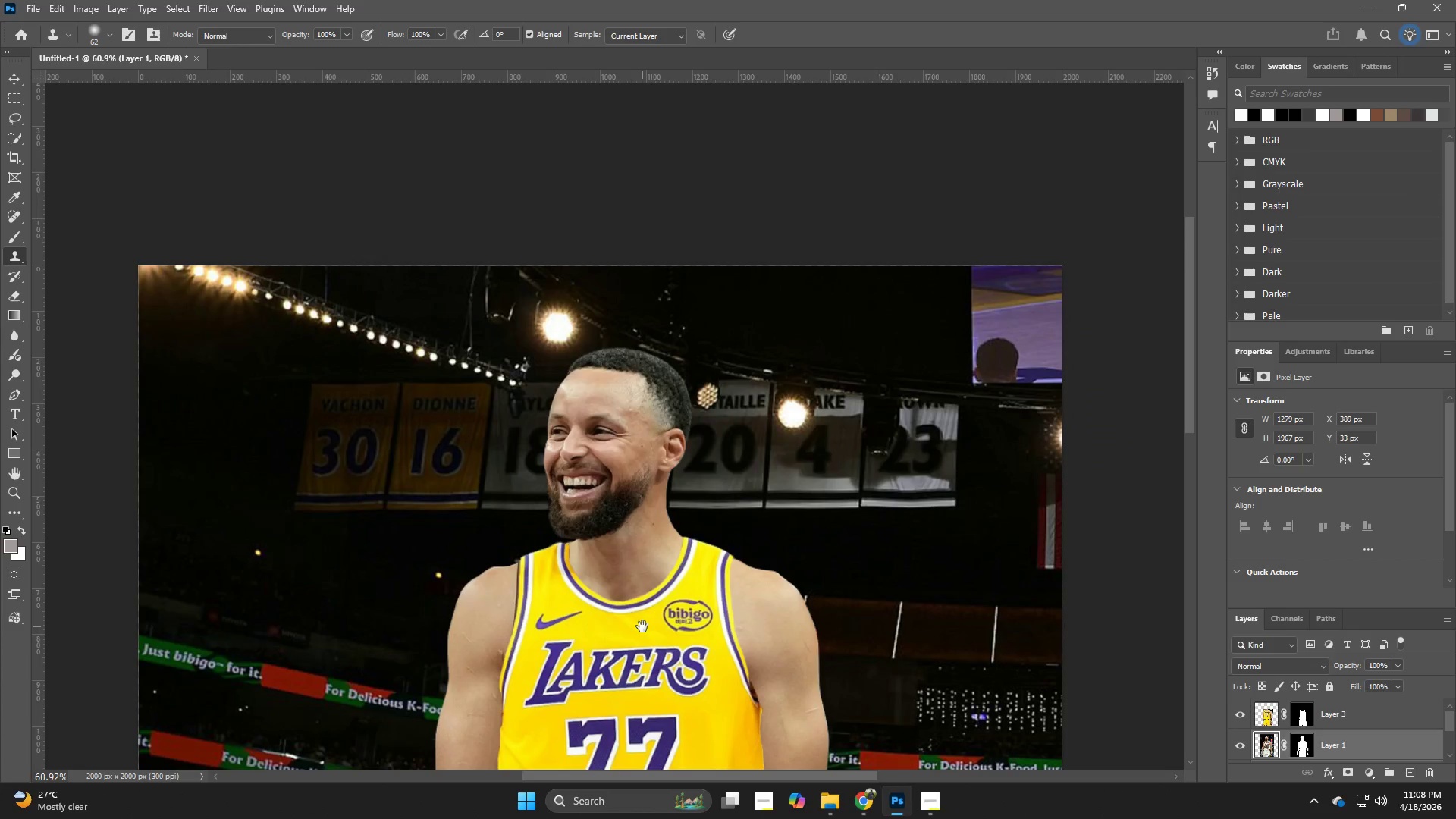 
hold_key(key=Z, duration=1.52)
 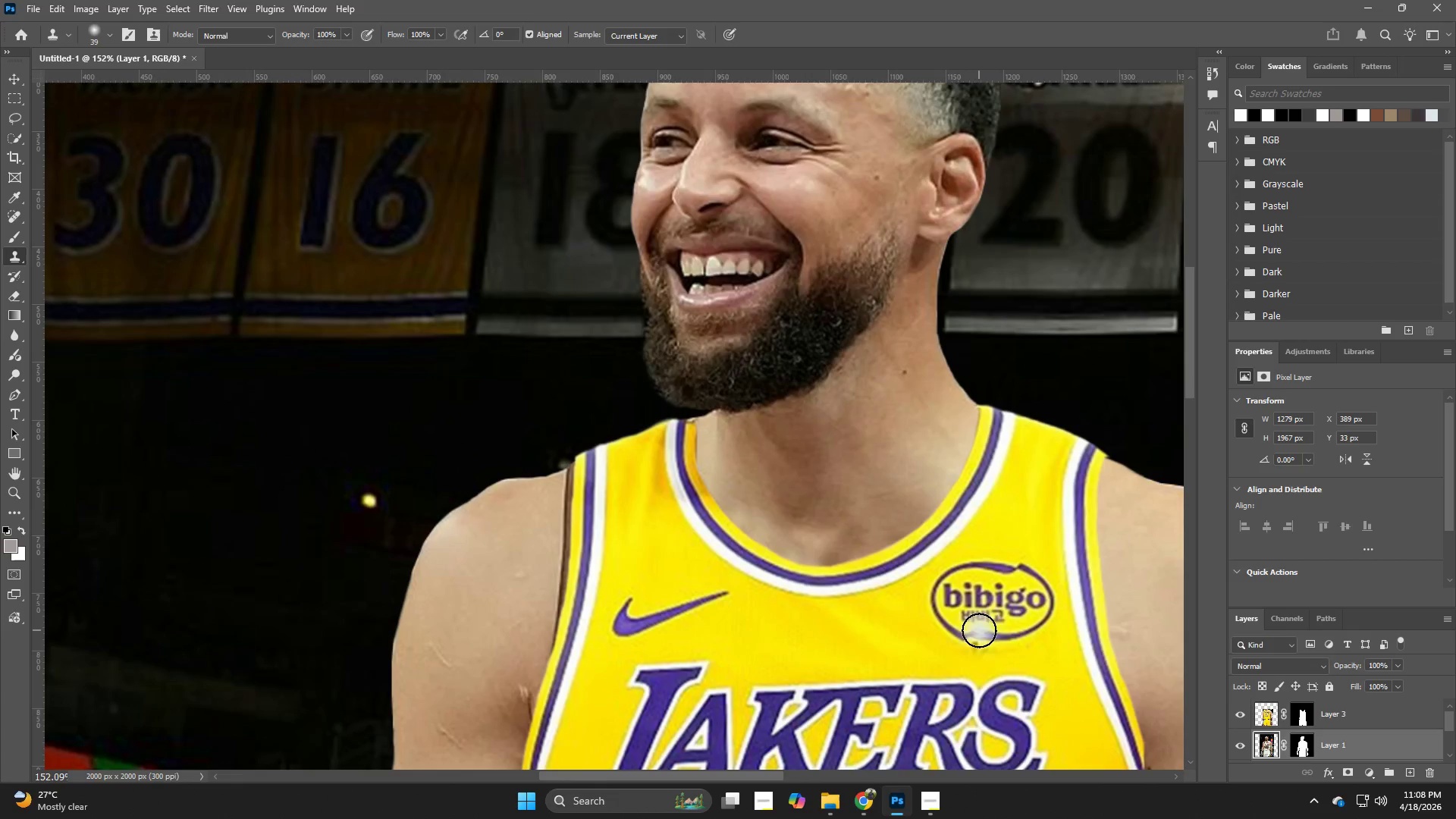 
left_click_drag(start_coordinate=[798, 433], to_coordinate=[930, 554])
 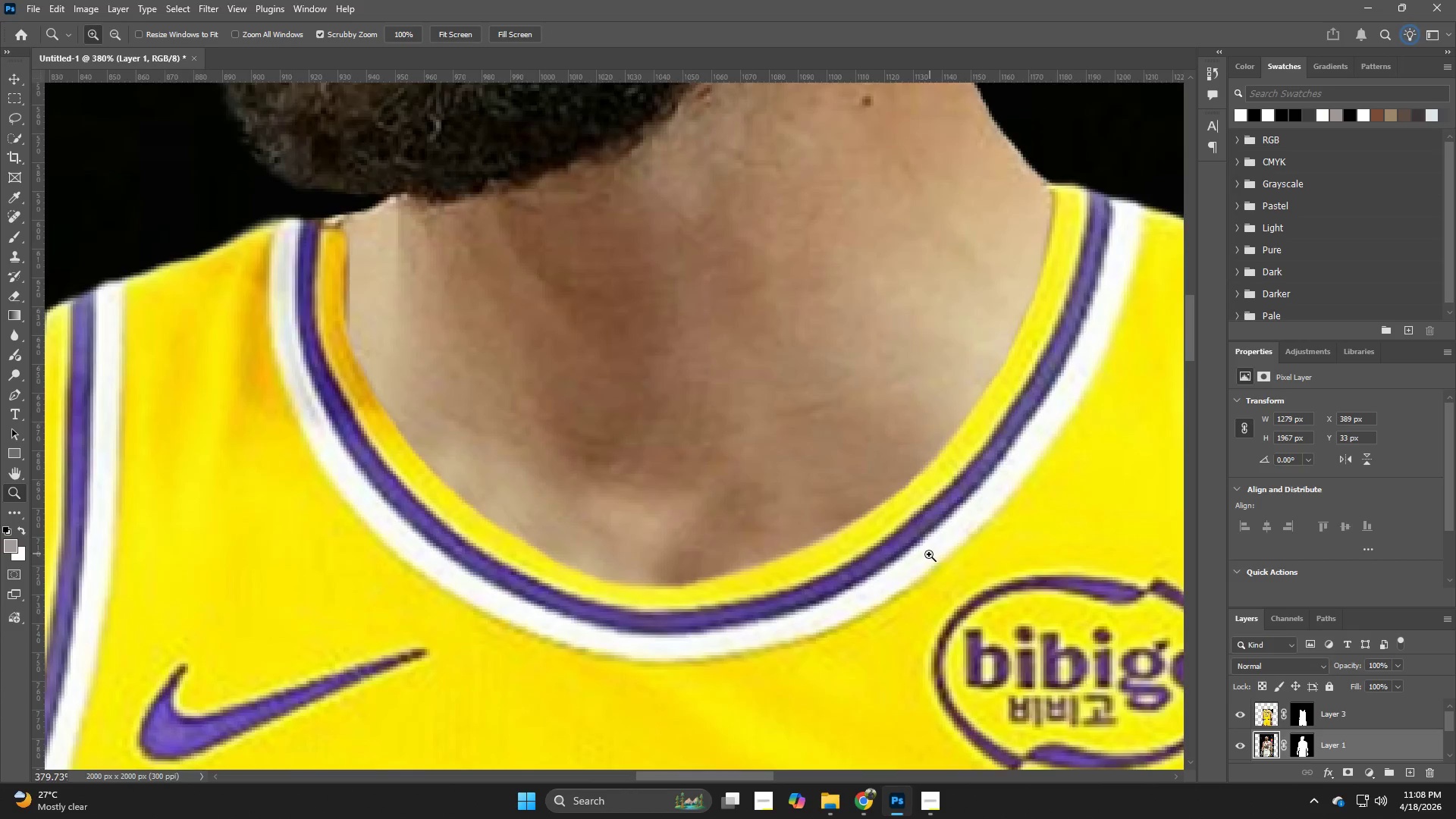 
left_click_drag(start_coordinate=[930, 554], to_coordinate=[871, 573])
 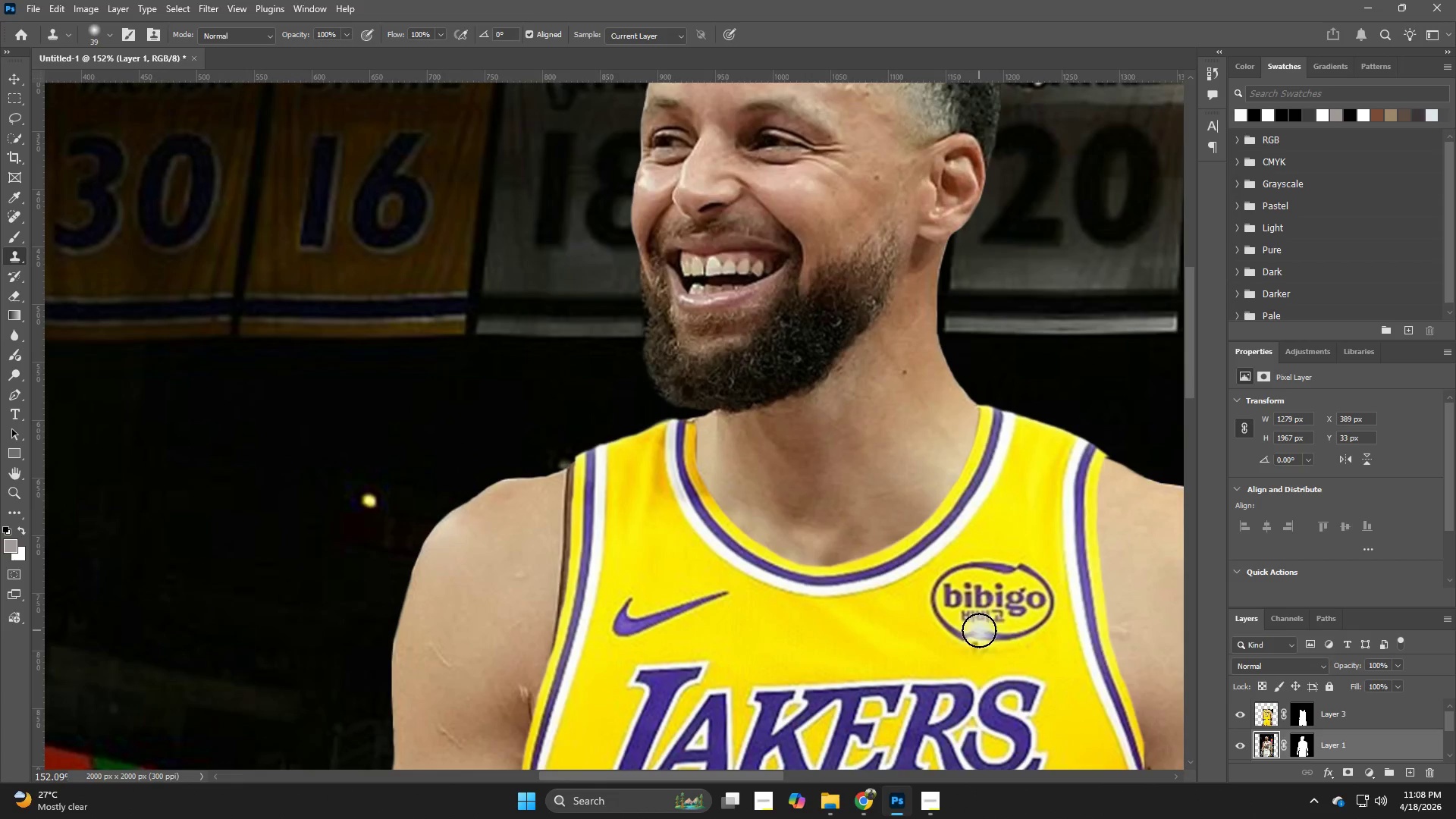 
type(zzzz)
 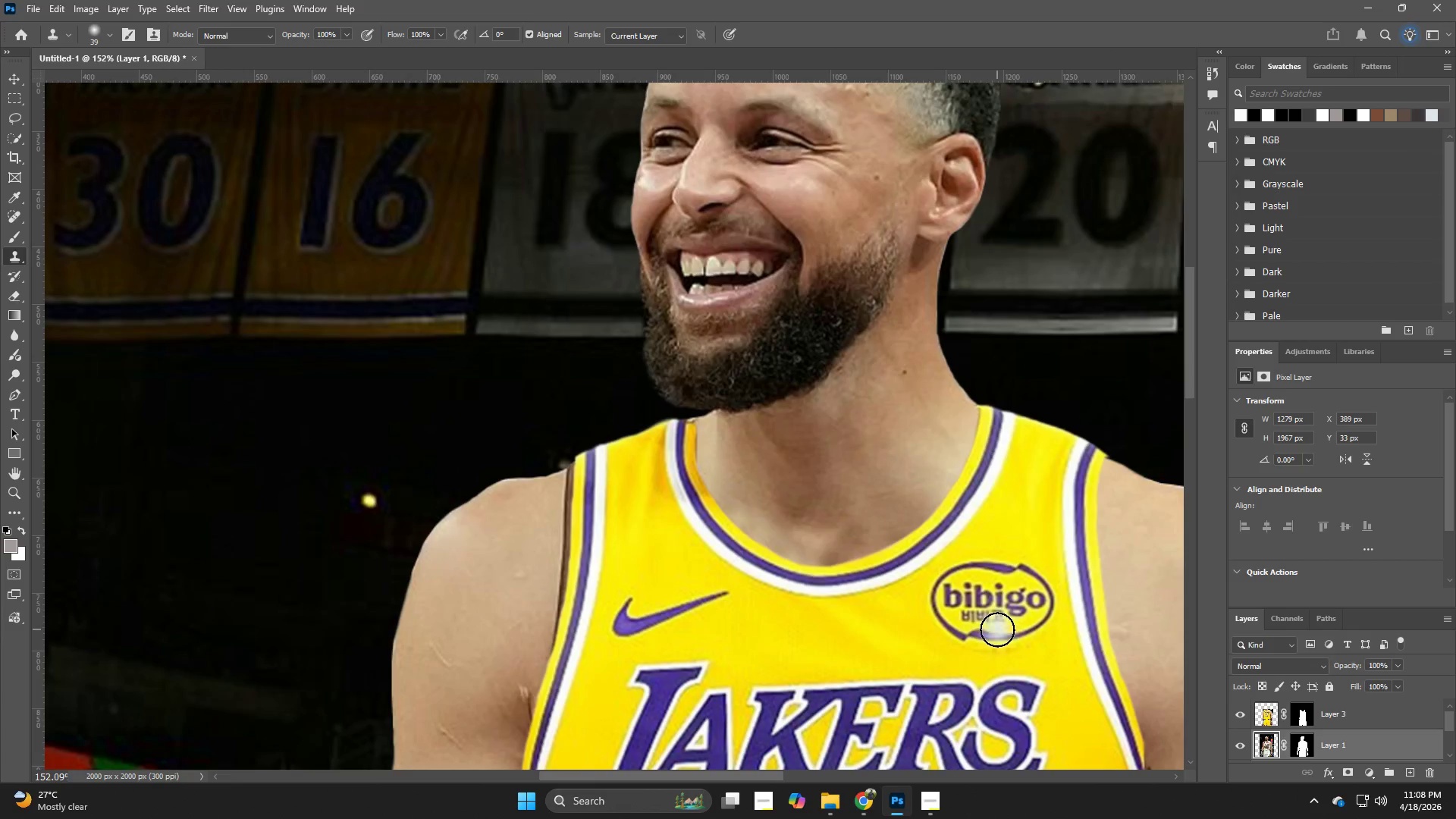 
hold_key(key=Z, duration=0.81)
 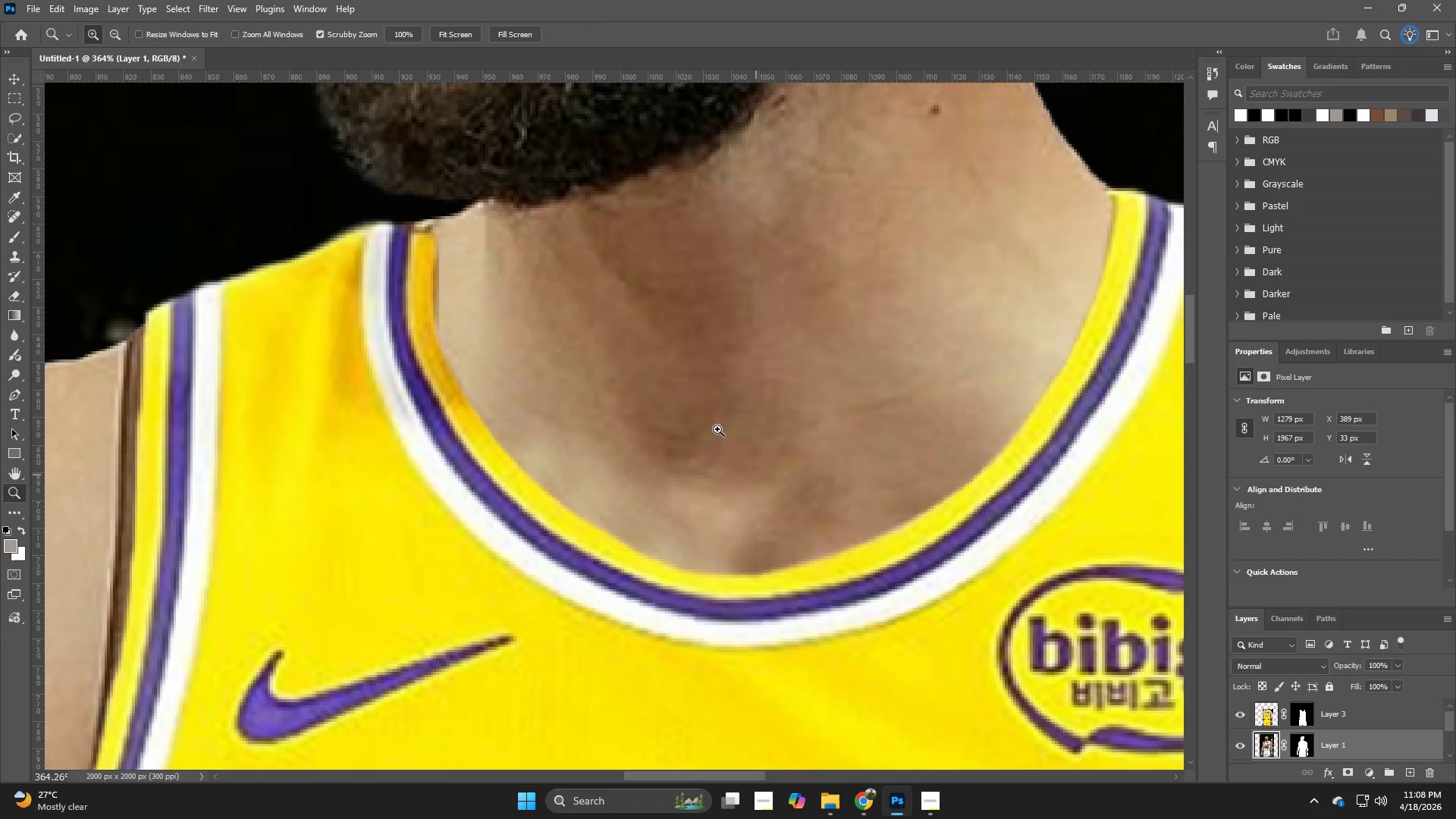 
left_click_drag(start_coordinate=[883, 560], to_coordinate=[940, 588])
 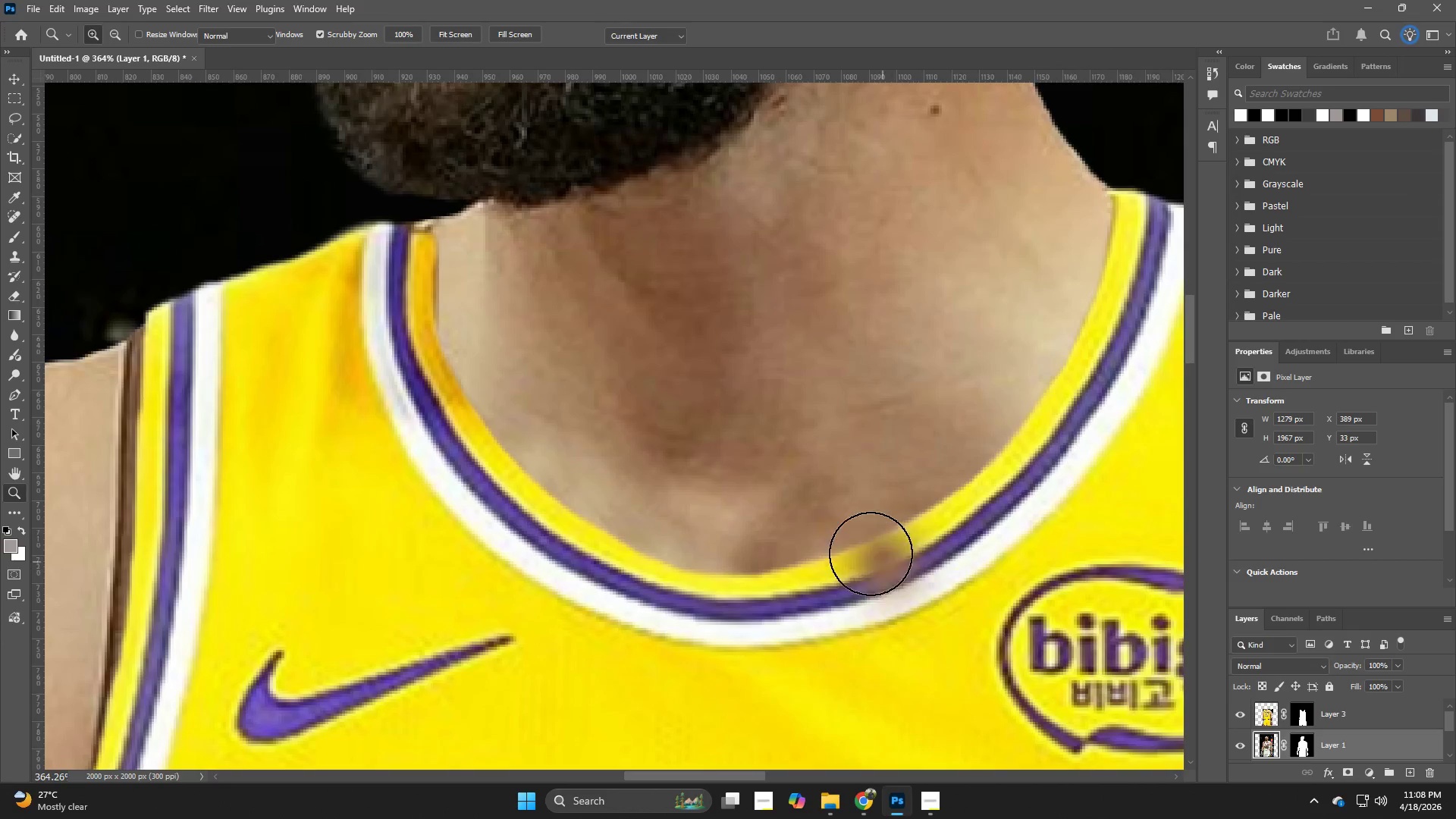 
type(zs)
 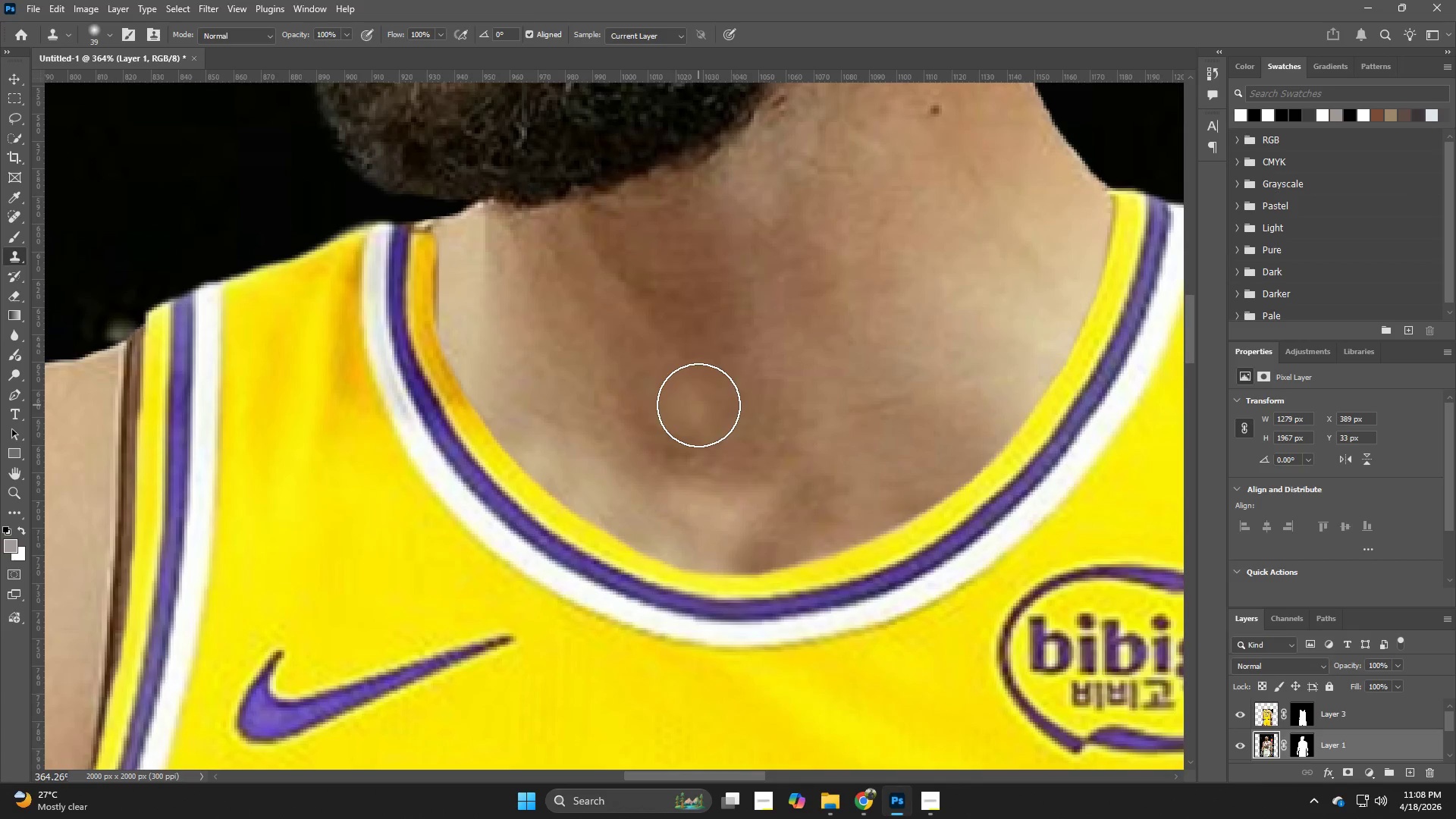 
hold_key(key=AltLeft, duration=0.42)
 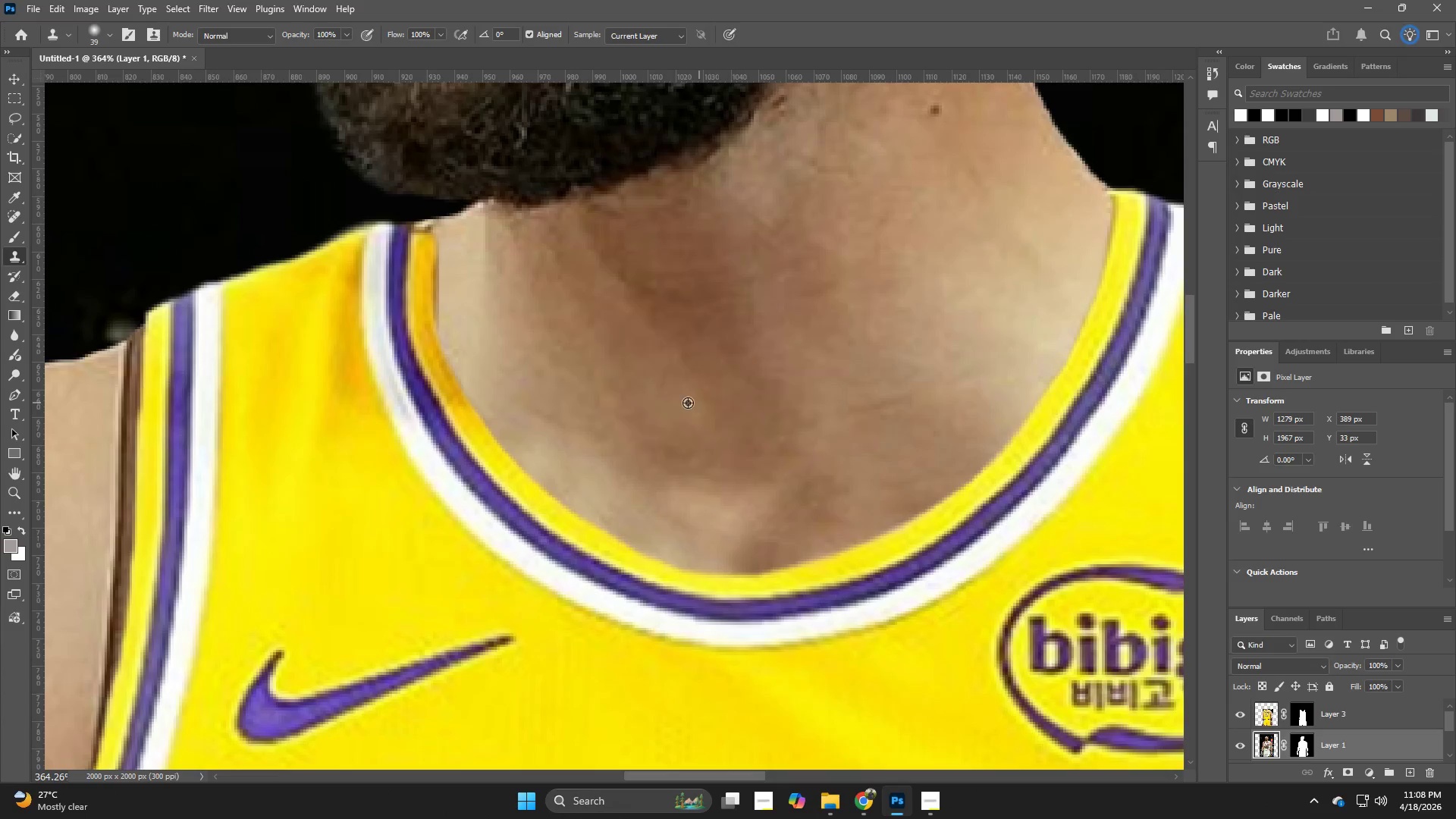 
hold_key(key=AltLeft, duration=0.47)
left_click([672, 390])
 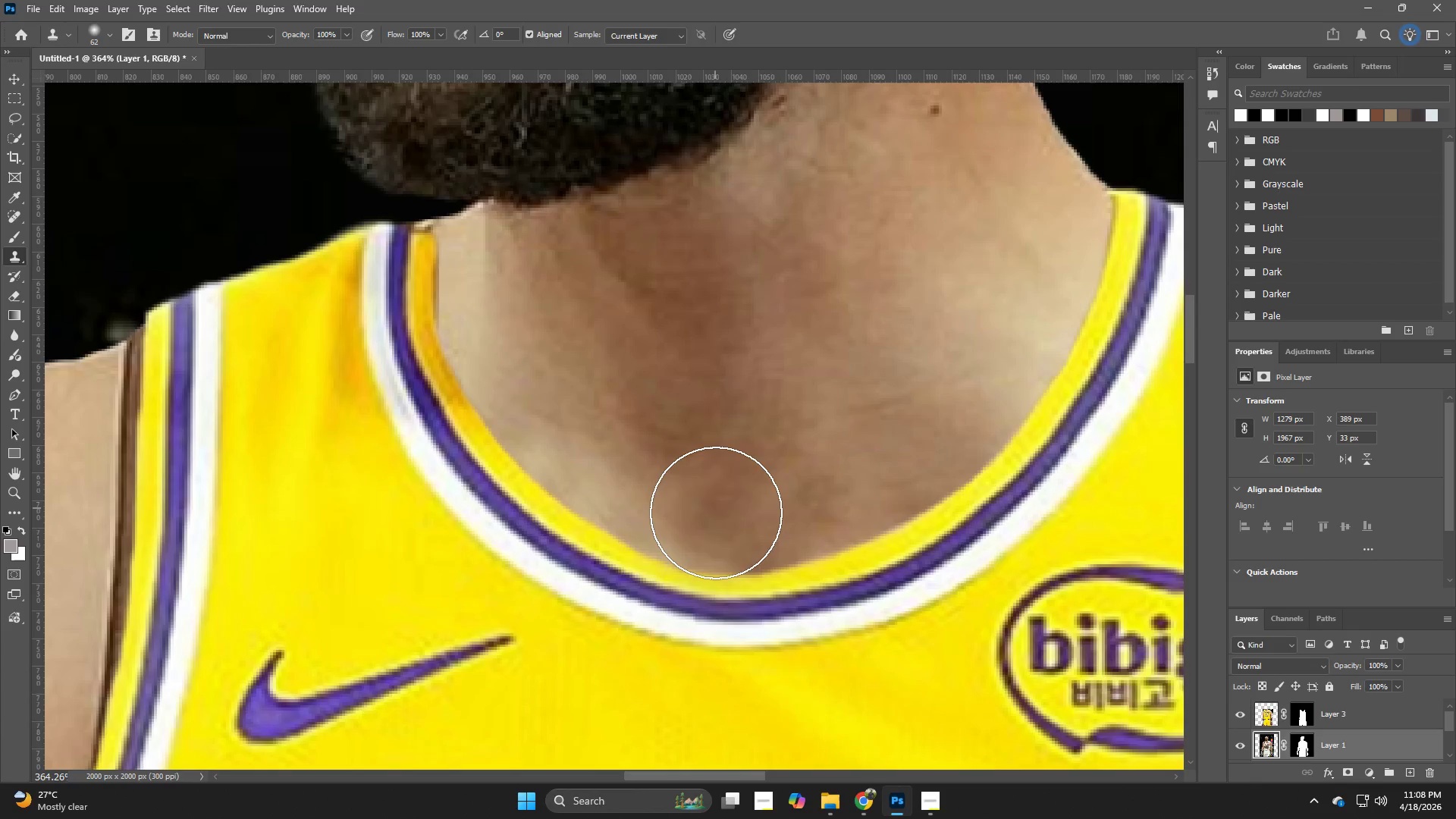 
left_click_drag(start_coordinate=[716, 513], to_coordinate=[736, 579])
 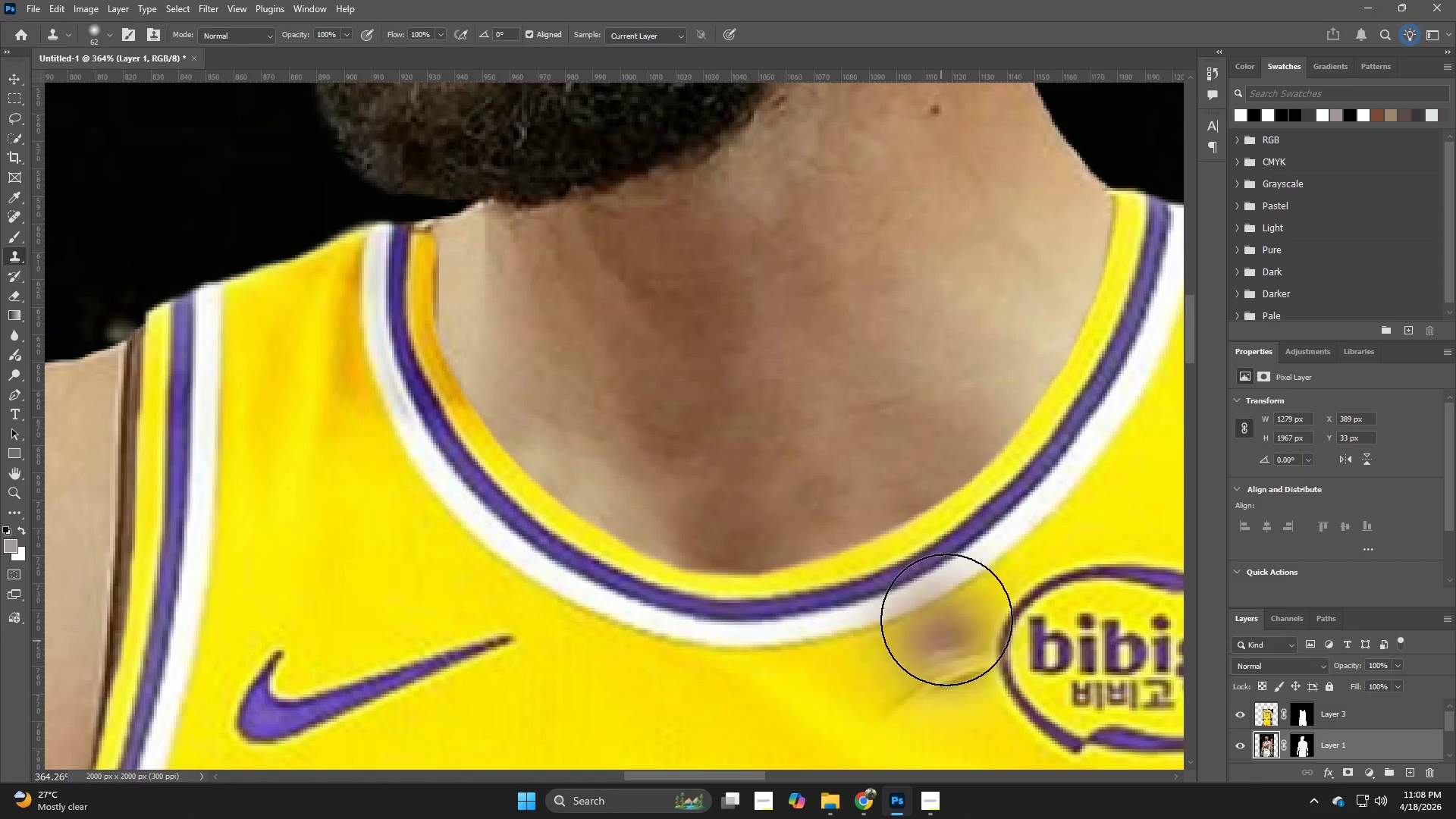 
hold_key(key=Z, duration=0.56)
 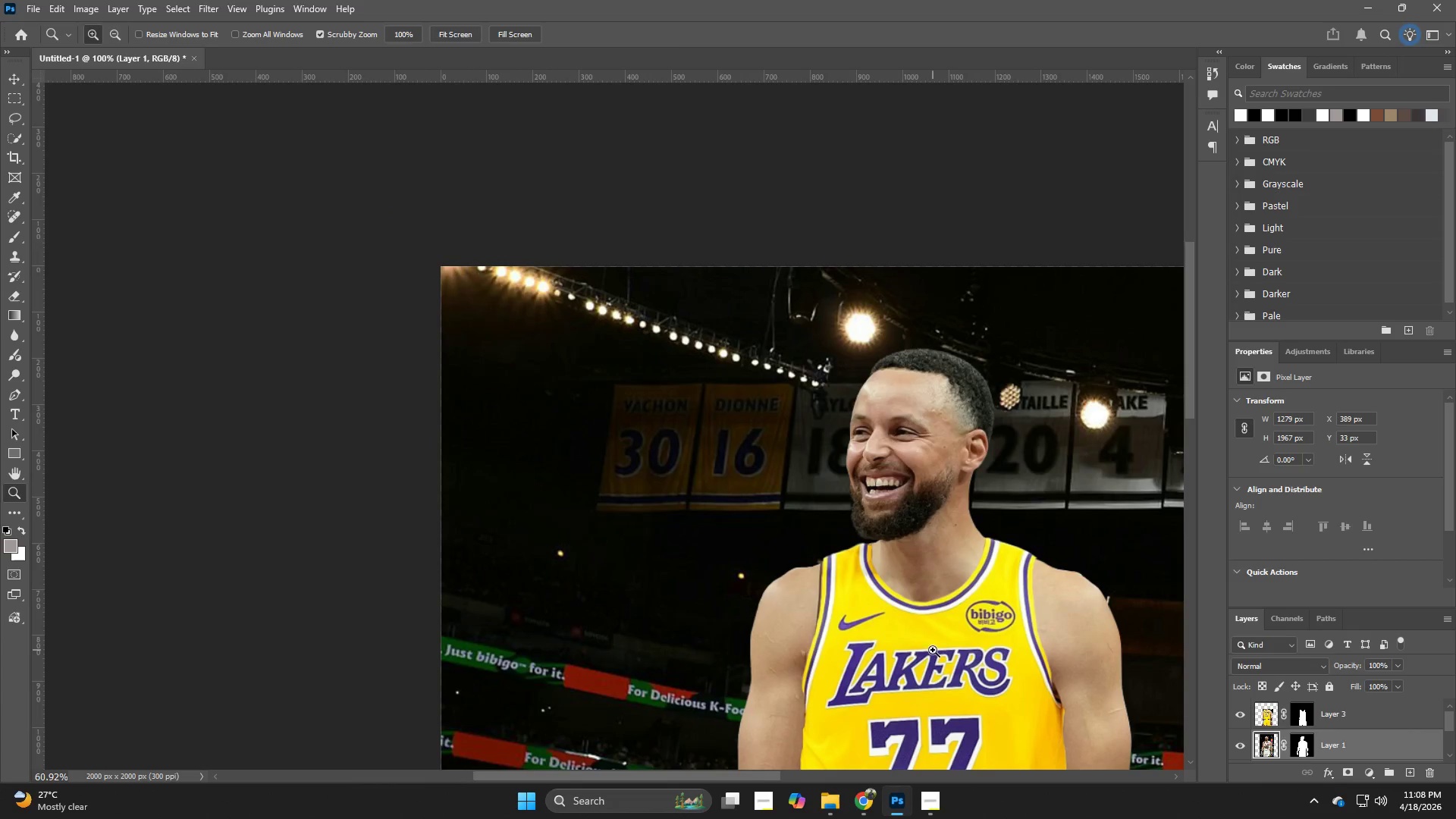 
left_click_drag(start_coordinate=[950, 579], to_coordinate=[871, 642])
 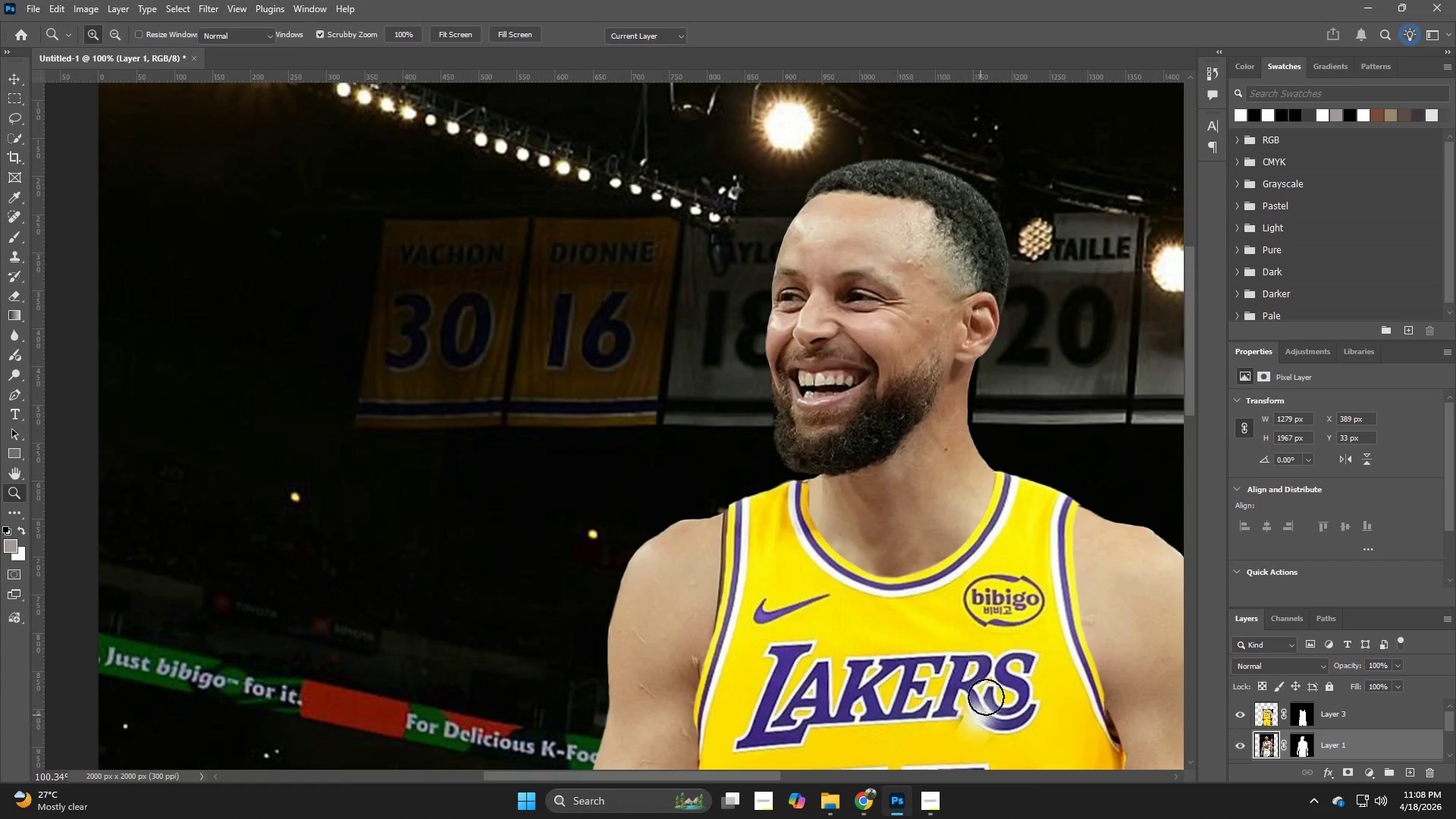 
hold_key(key=Z, duration=0.36)
 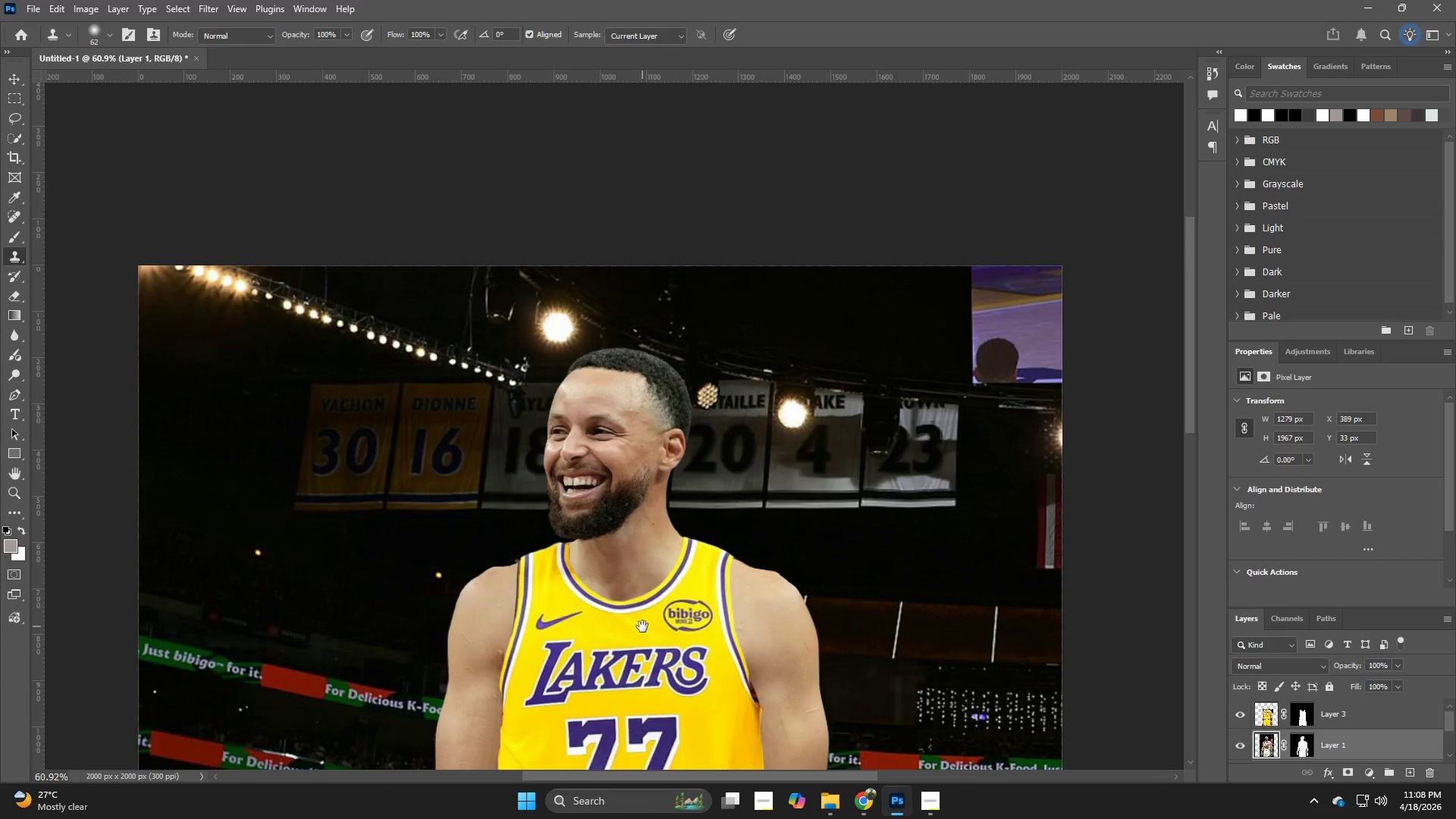 
left_click_drag(start_coordinate=[970, 639], to_coordinate=[933, 650])
 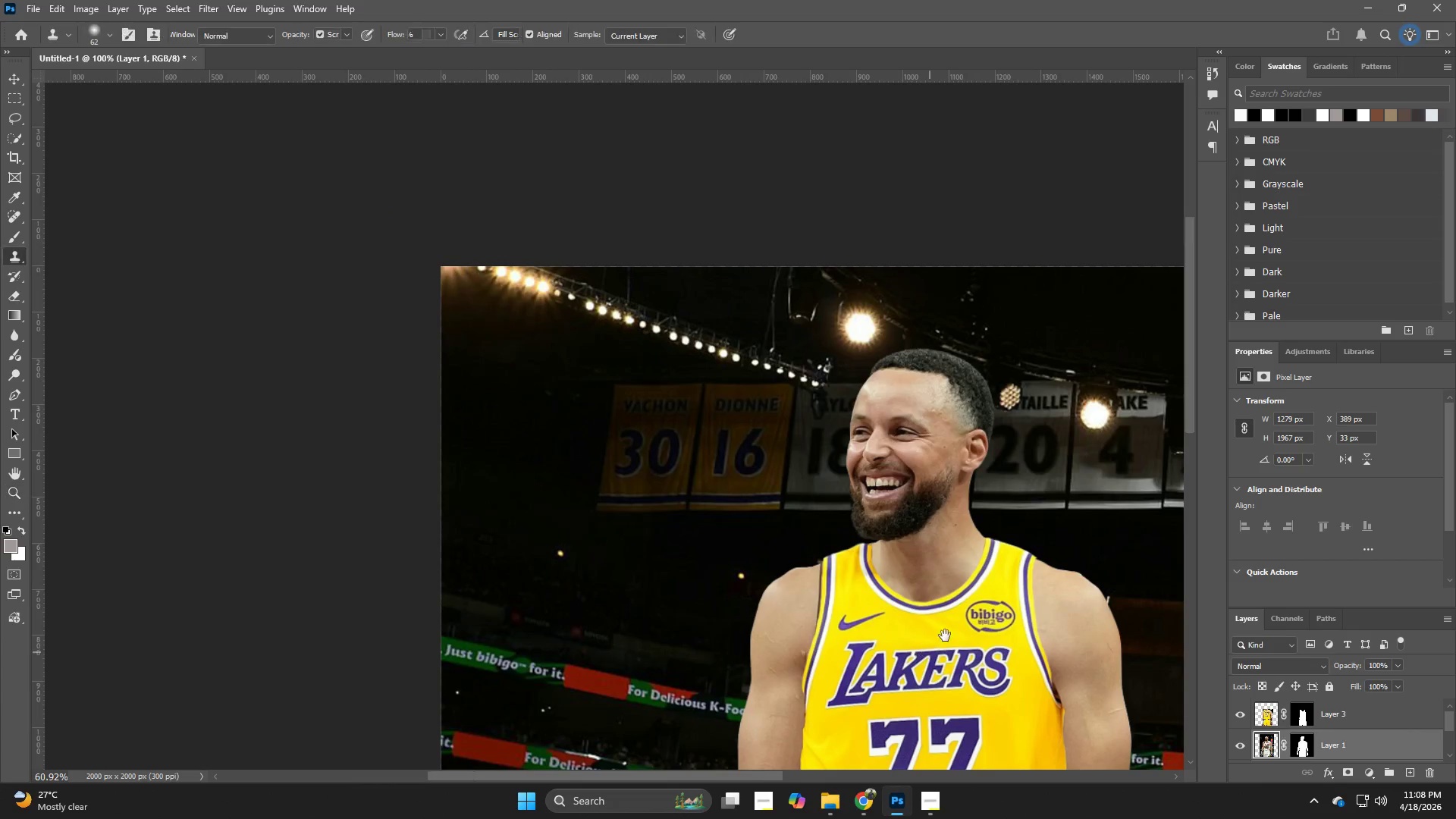 
hold_key(key=Space, duration=0.66)
 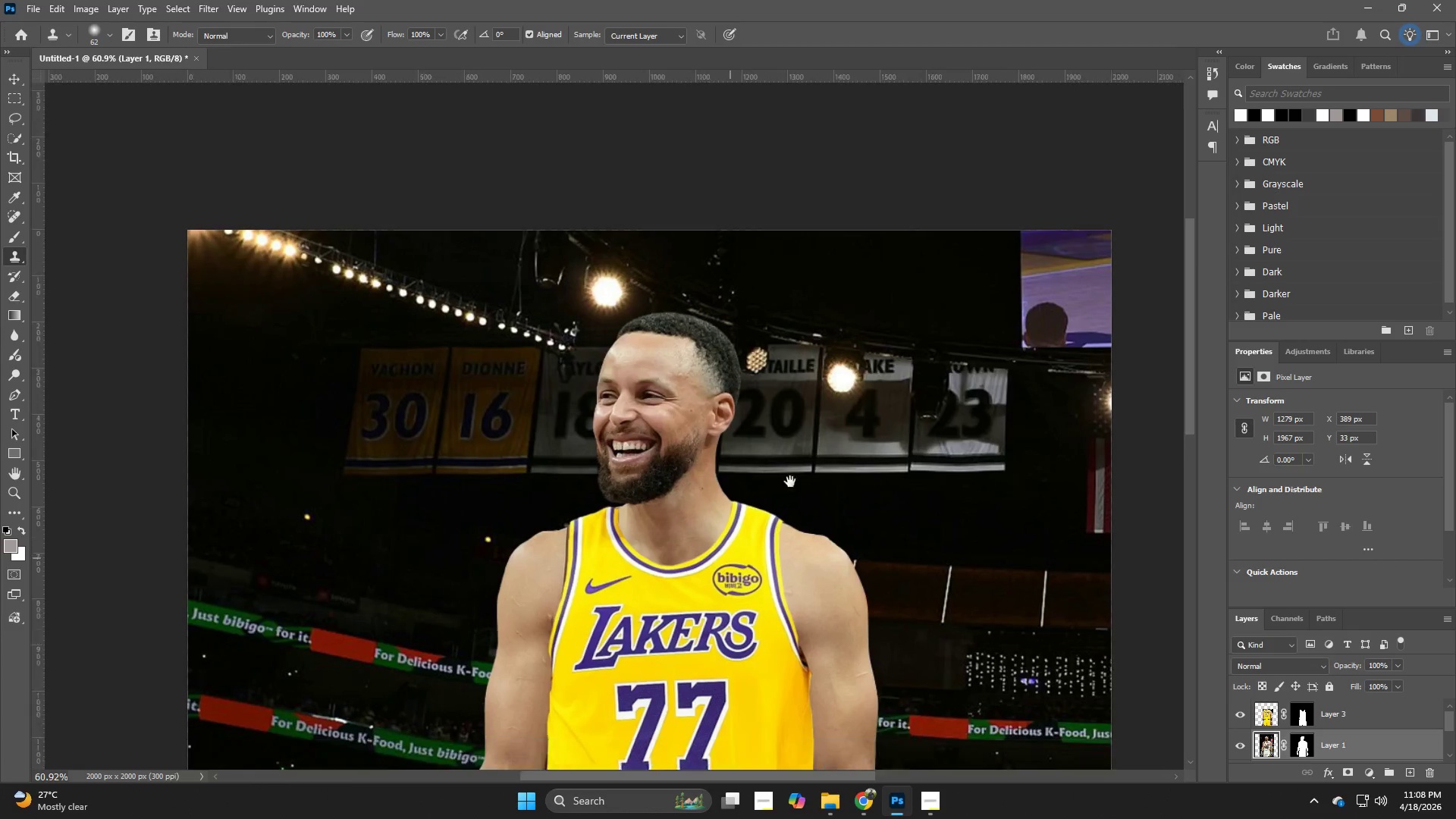 
left_click_drag(start_coordinate=[945, 627], to_coordinate=[642, 626])
 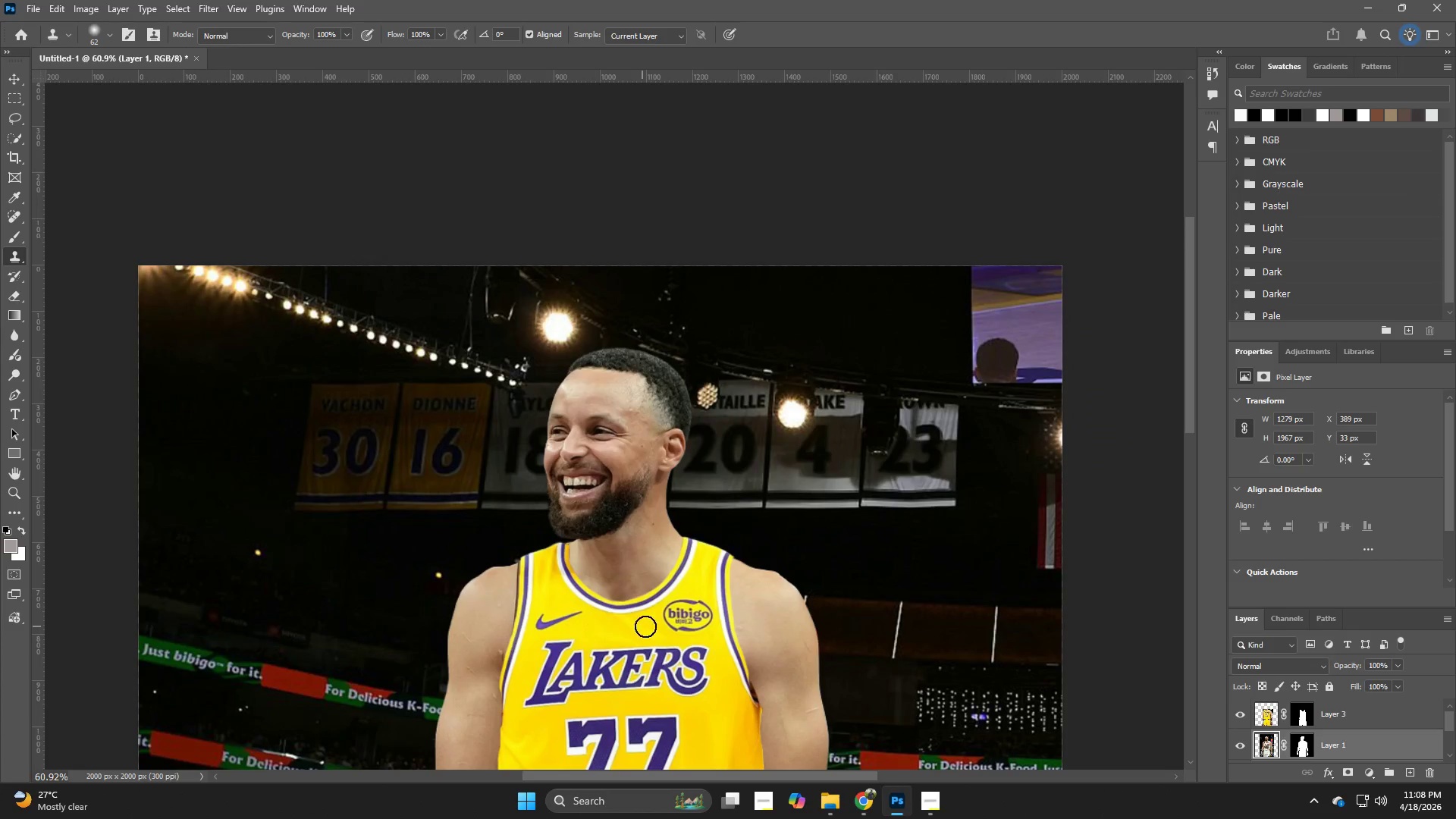 
hold_key(key=Space, duration=0.86)
 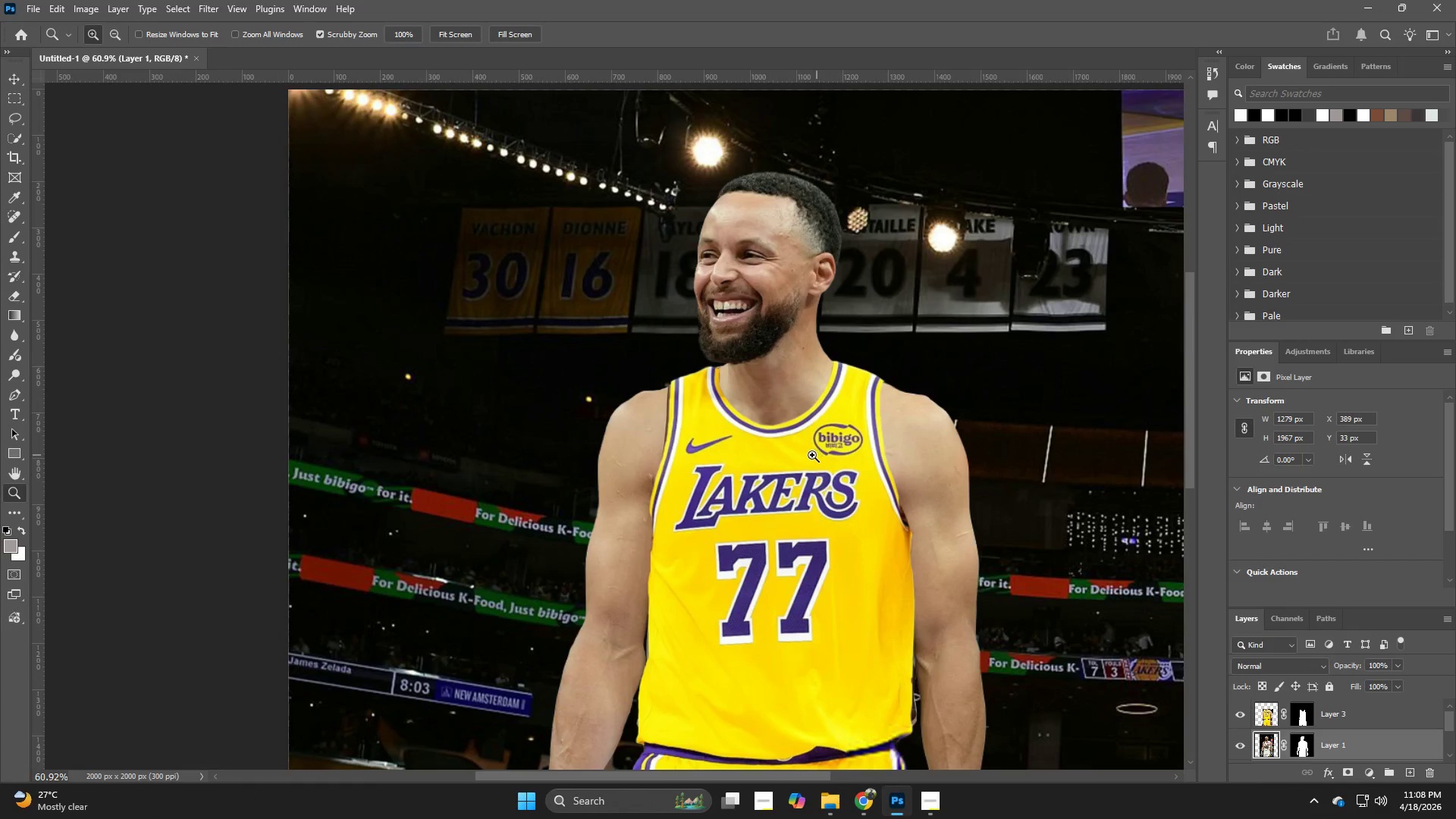 
left_click_drag(start_coordinate=[645, 624], to_coordinate=[795, 448])
 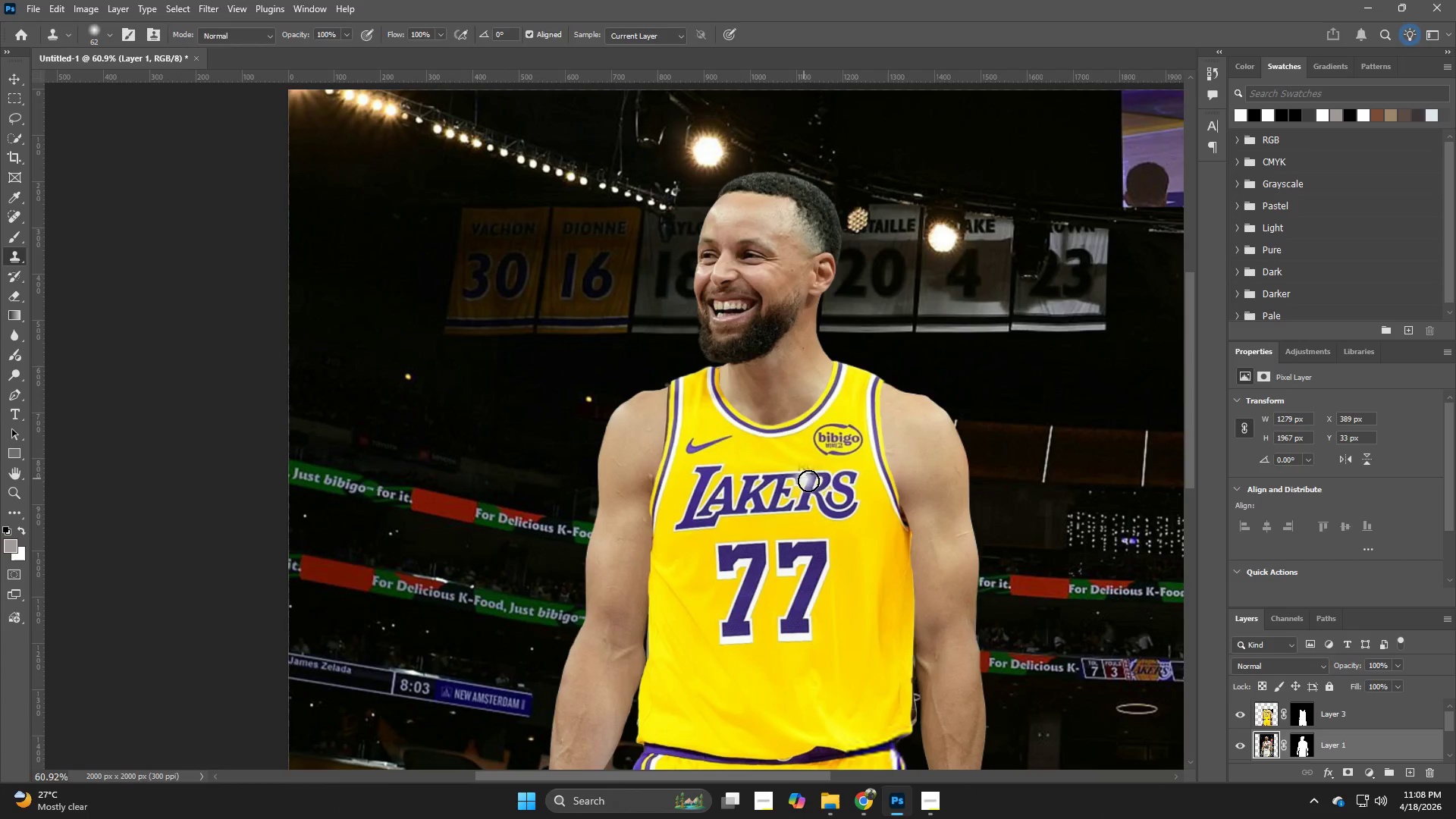 
hold_key(key=Z, duration=0.61)
 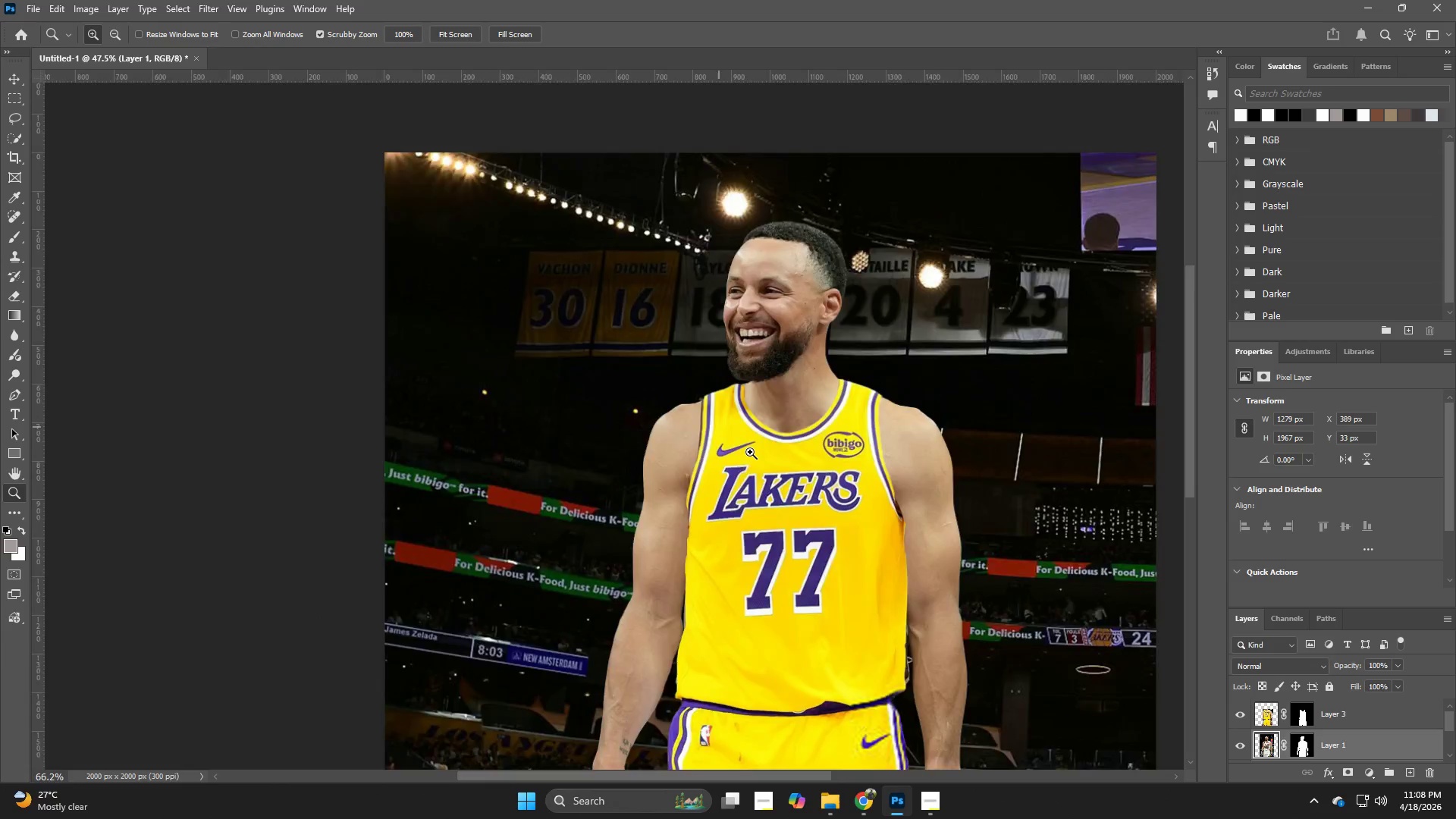 
left_click_drag(start_coordinate=[817, 455], to_coordinate=[793, 462])
 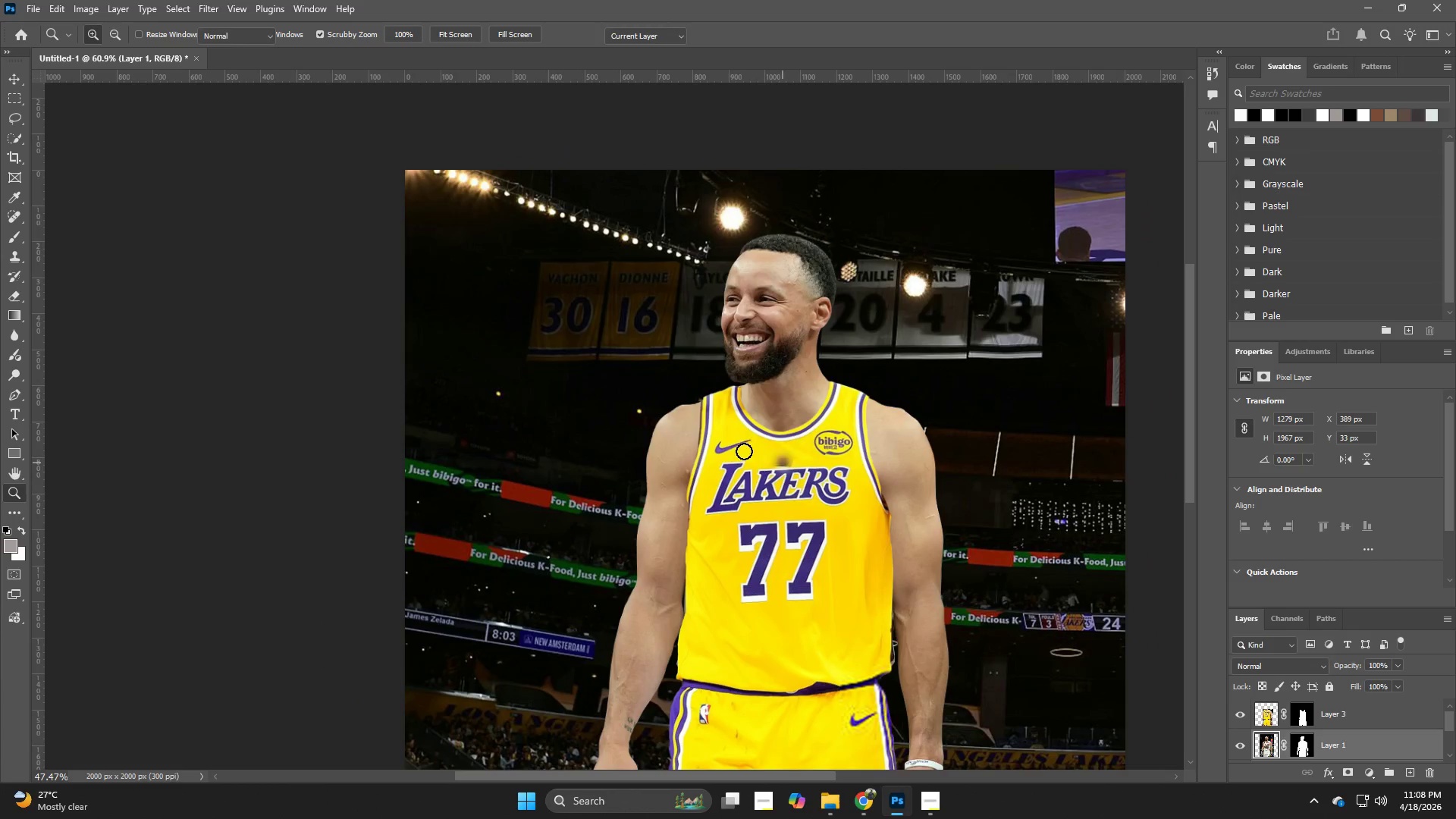 
hold_key(key=Z, duration=0.97)
 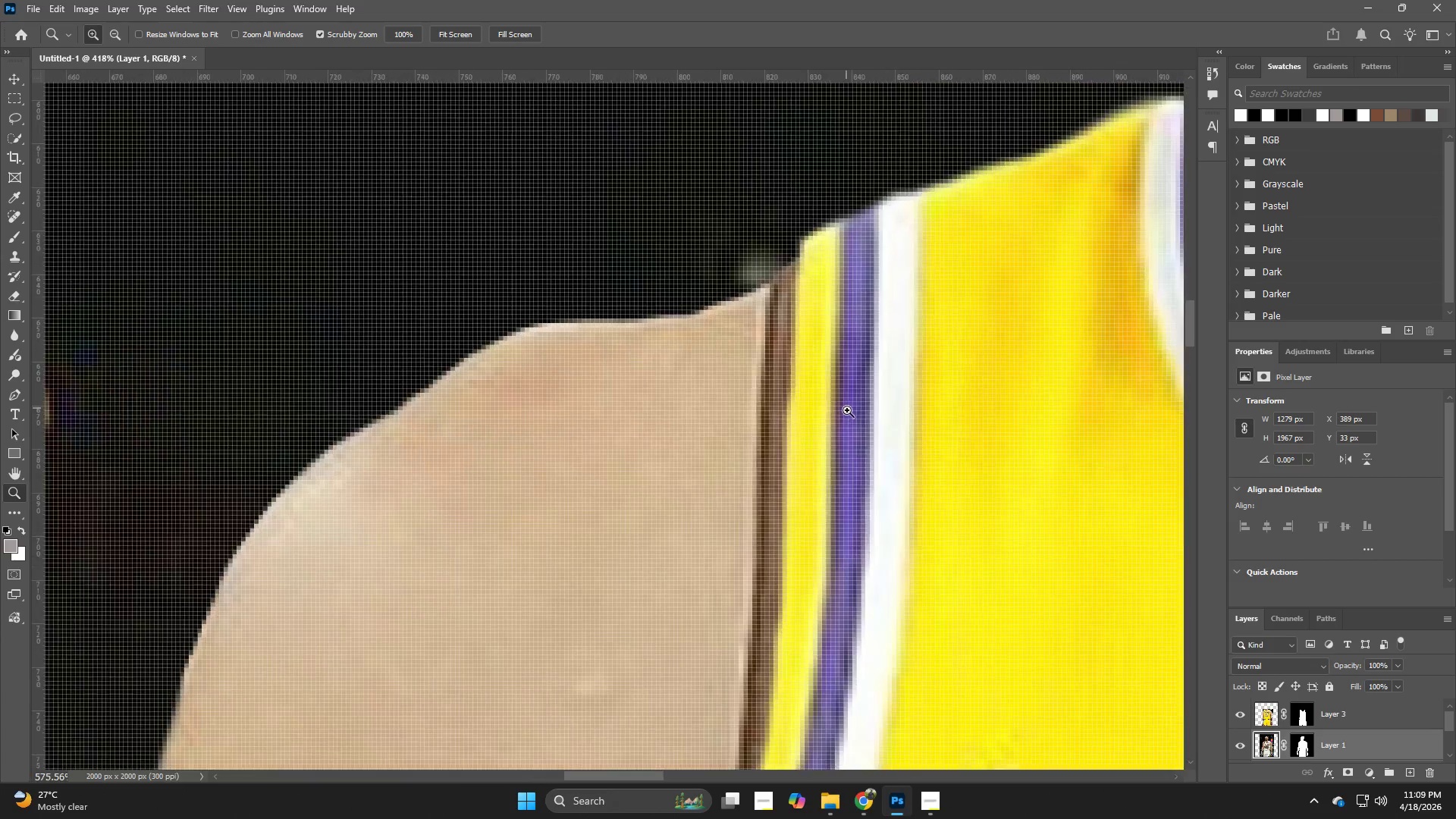 
left_click_drag(start_coordinate=[690, 413], to_coordinate=[827, 540])
 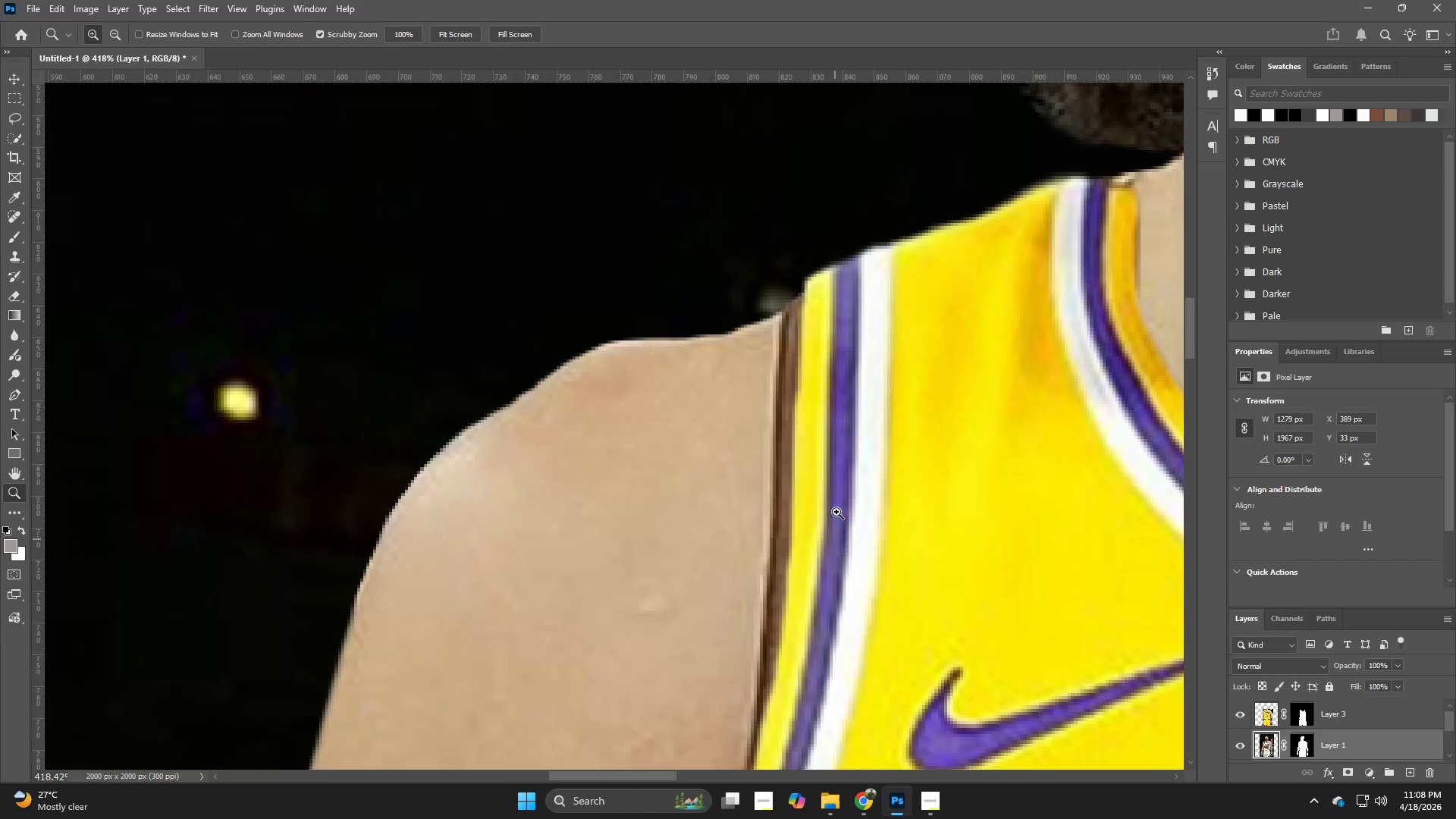 
hold_key(key=Z, duration=0.53)
 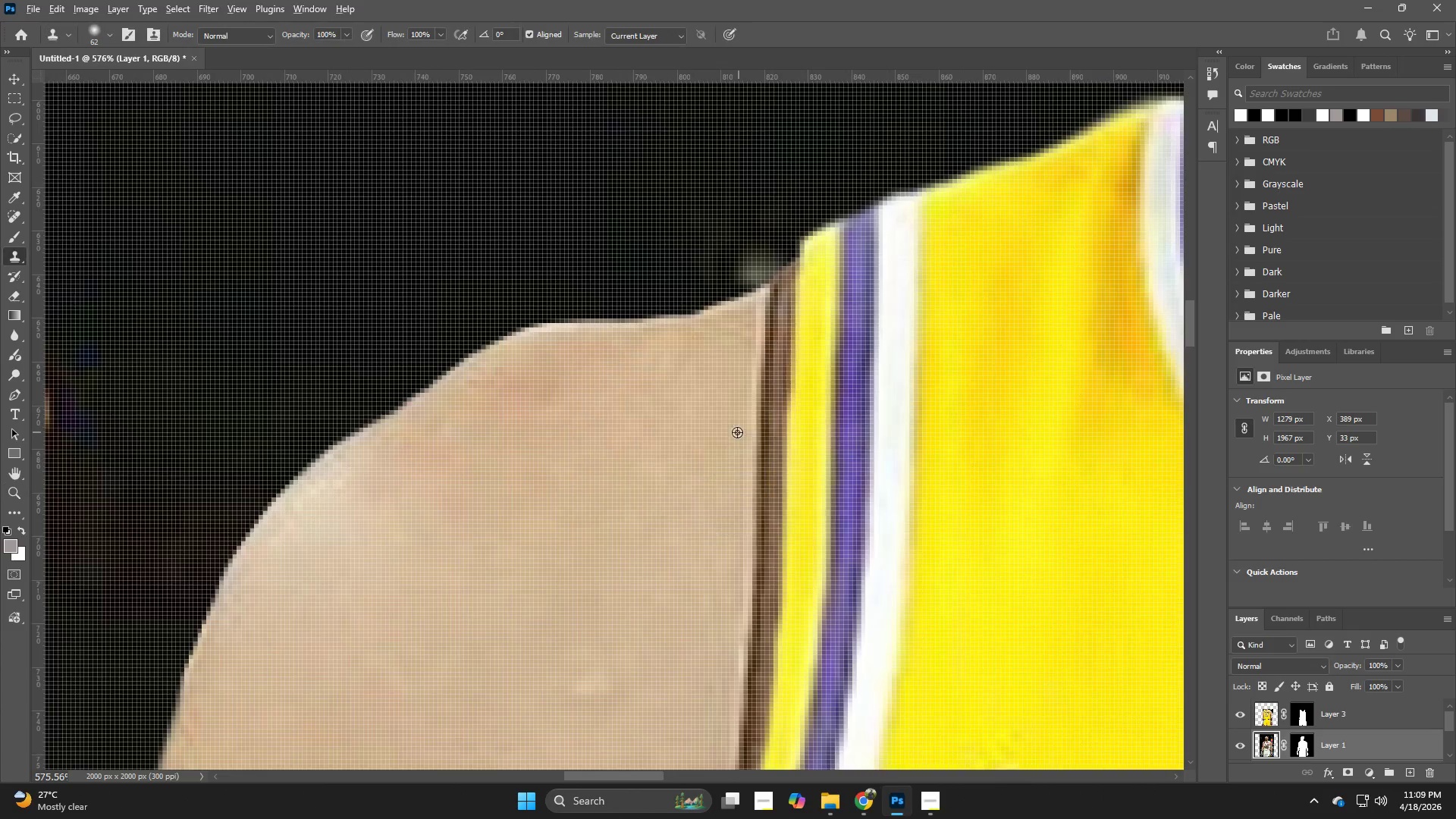 
left_click_drag(start_coordinate=[817, 388], to_coordinate=[846, 408])
 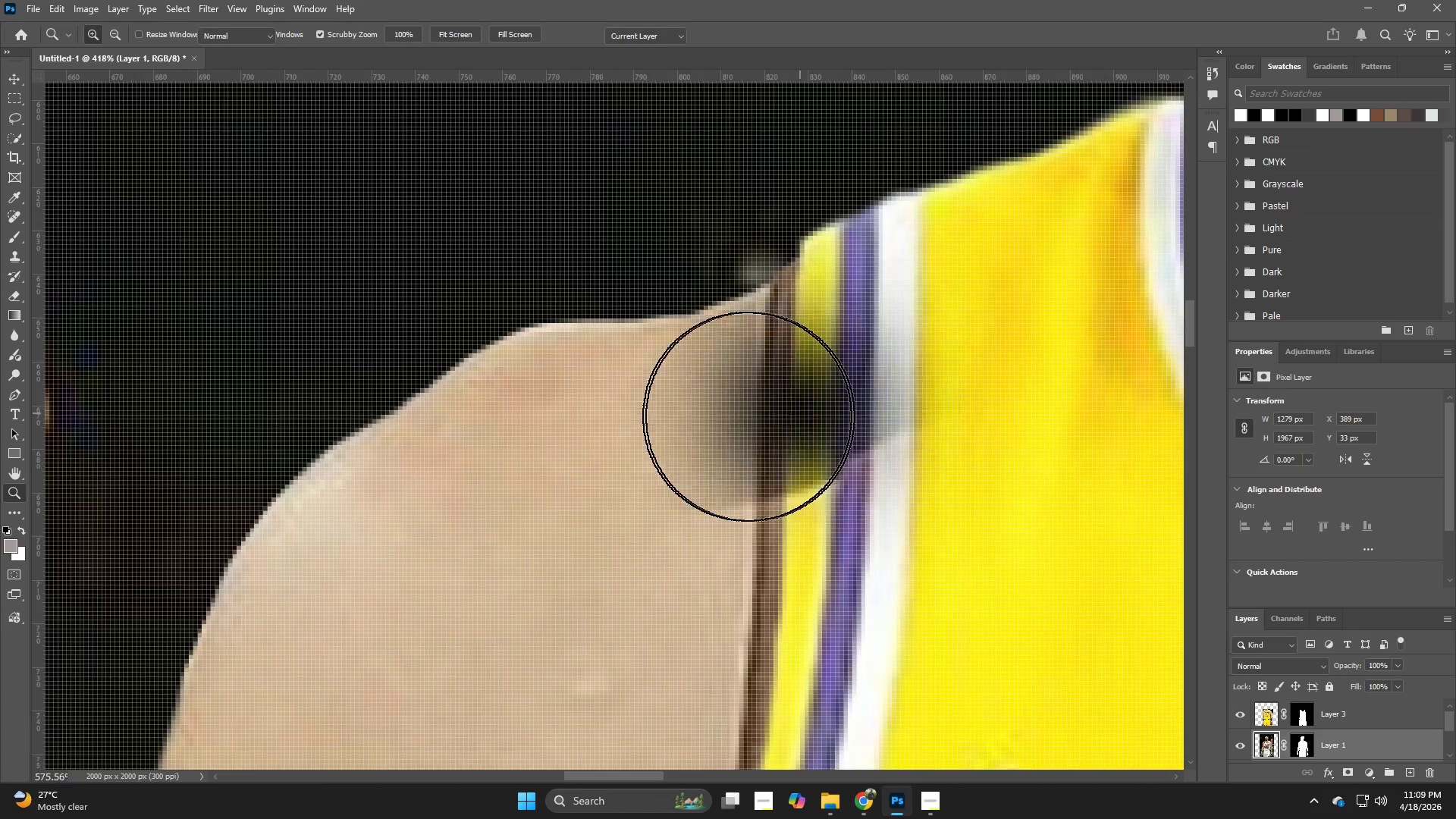 
key(S)
 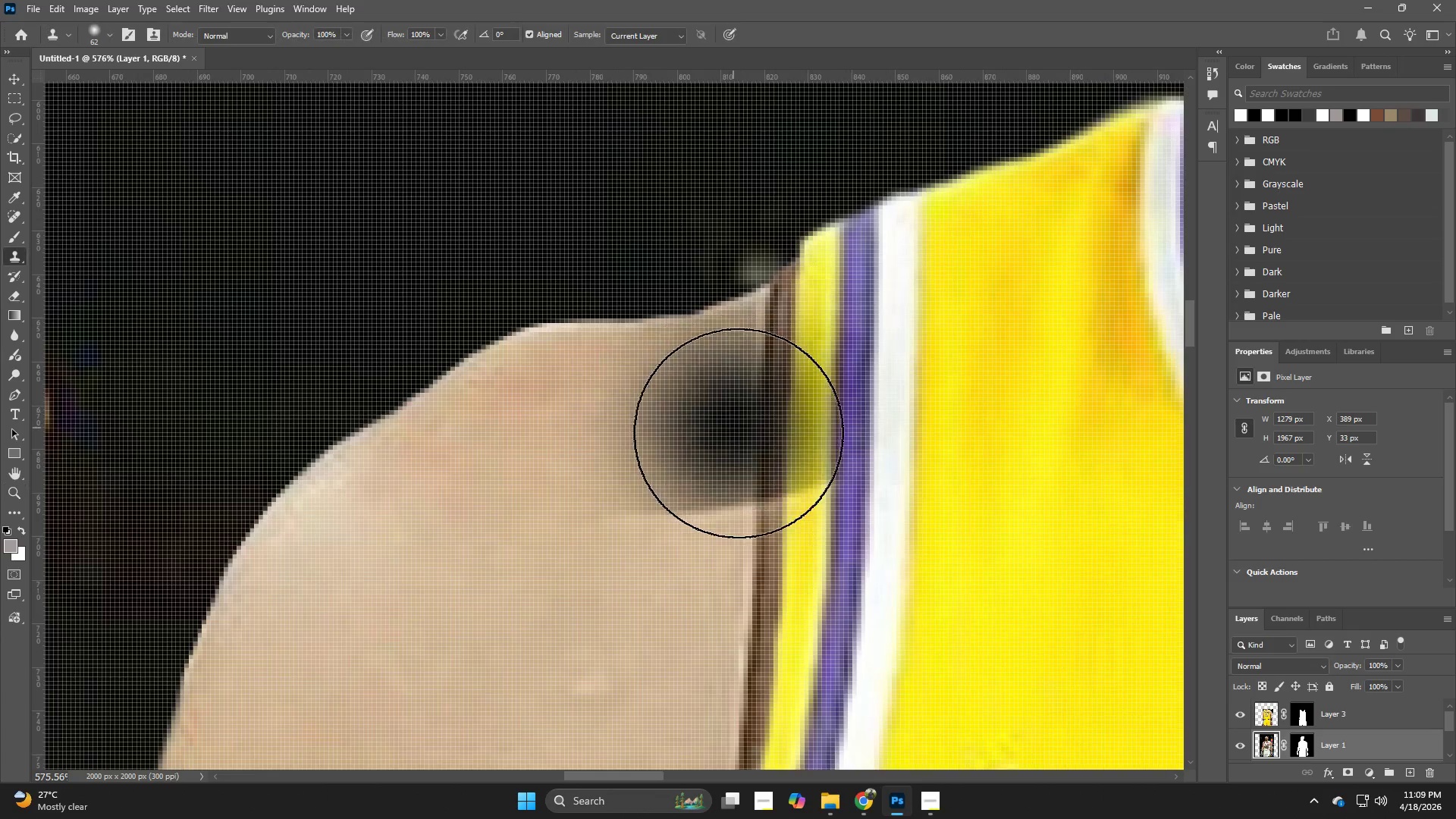 
hold_key(key=AltLeft, duration=0.53)
 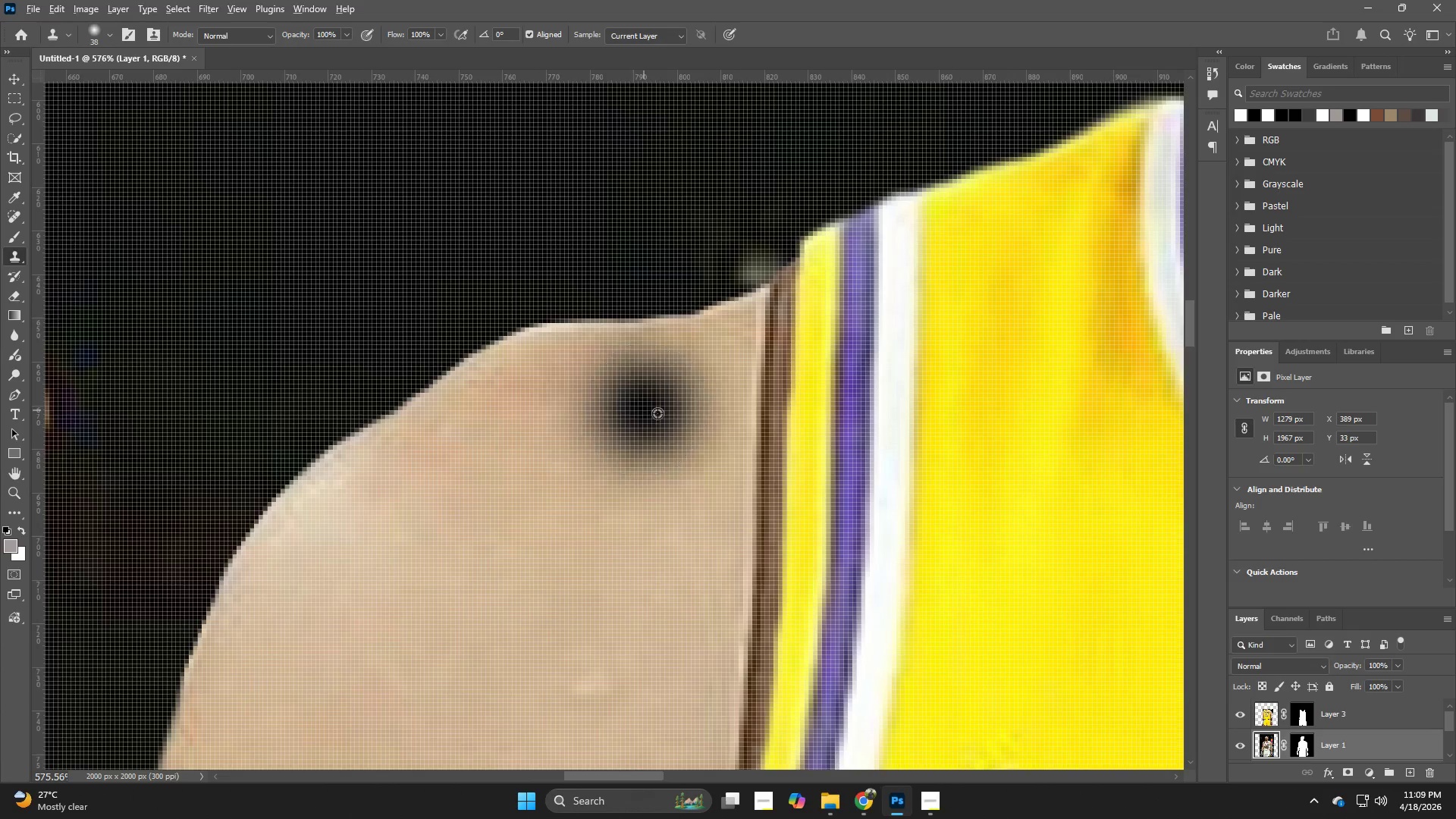 
hold_key(key=AltLeft, duration=0.94)
left_click([648, 400])
 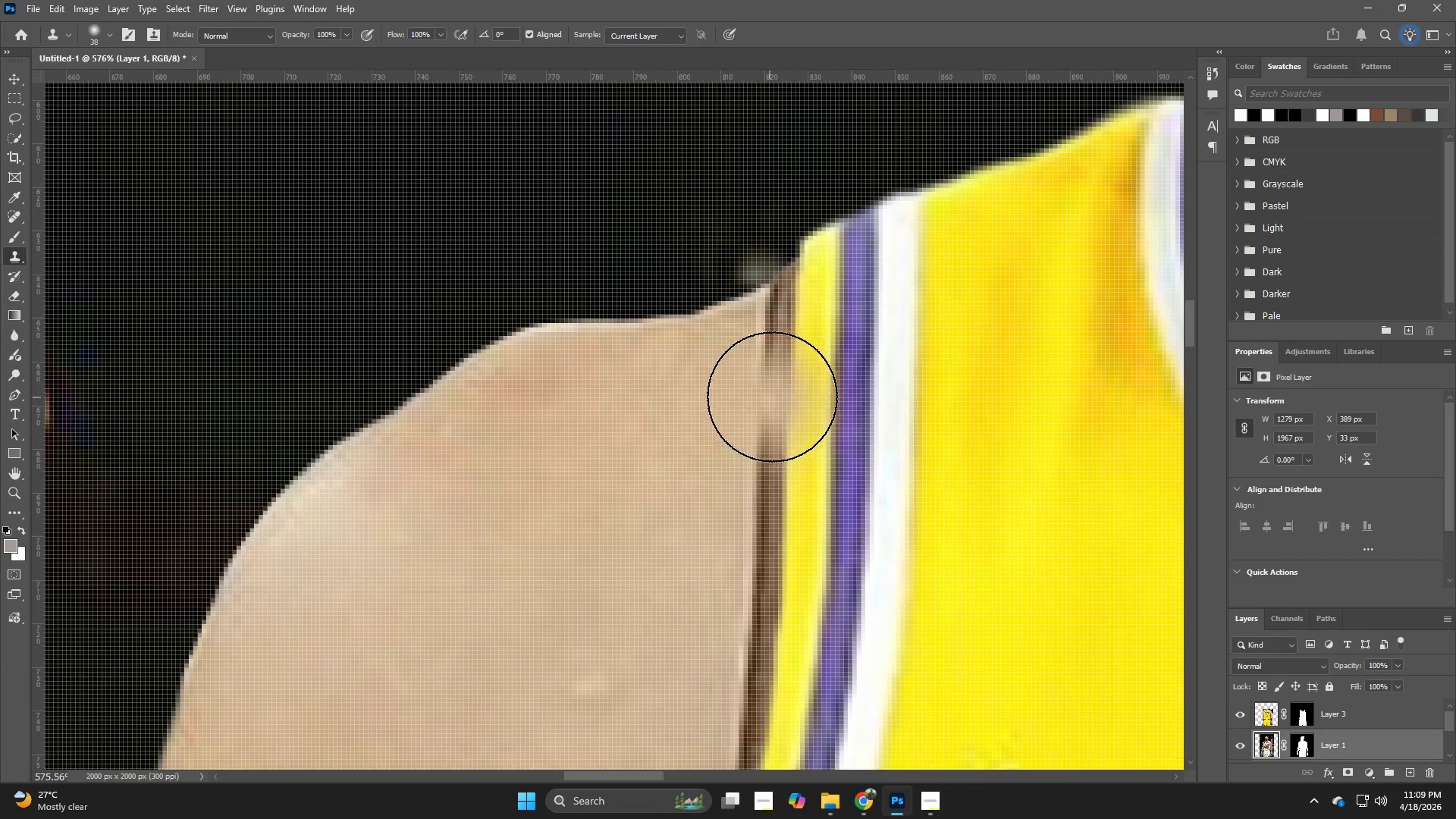 
left_click_drag(start_coordinate=[772, 397], to_coordinate=[764, 577])
 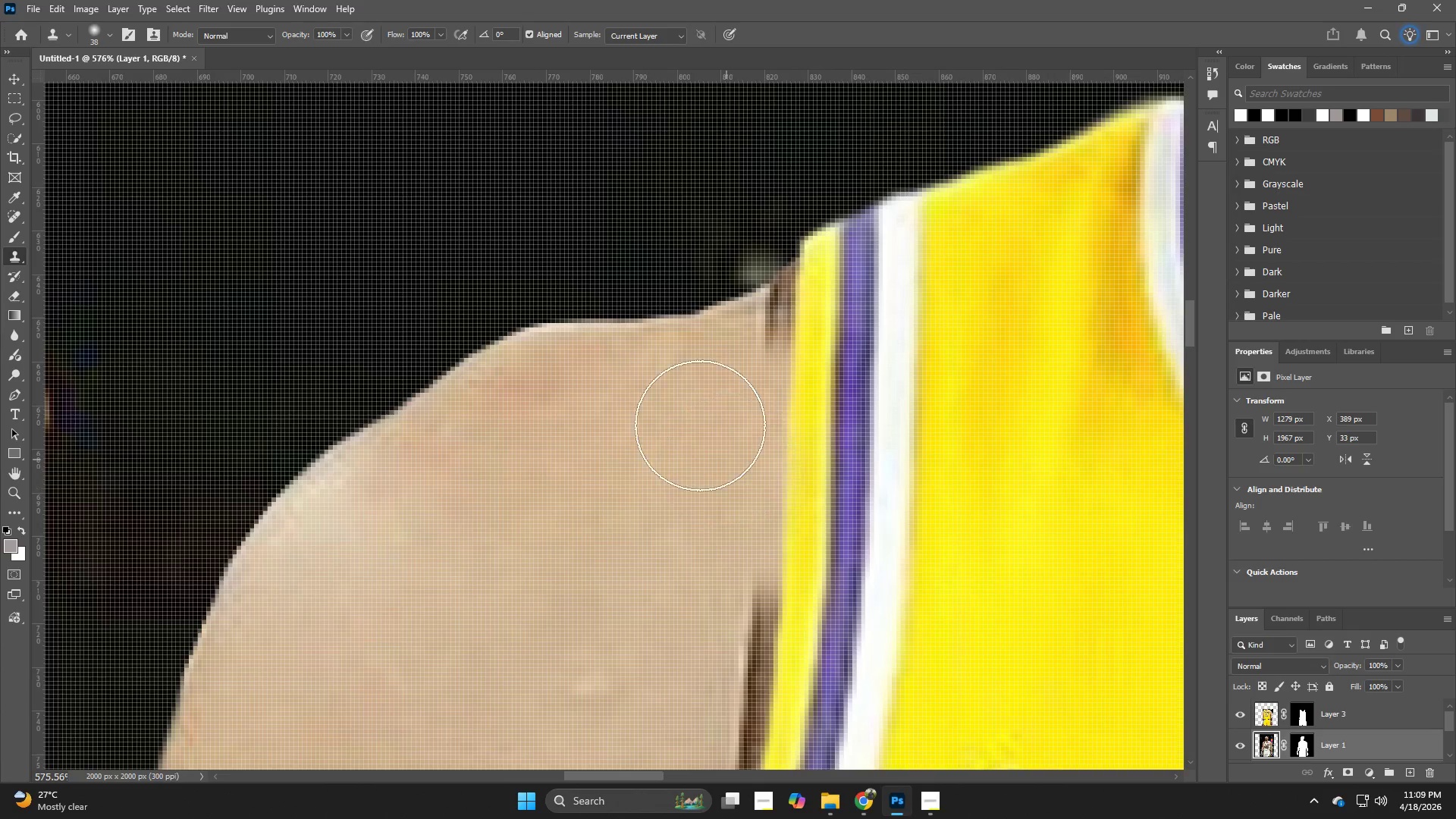 
hold_key(key=AltLeft, duration=0.36)
left_click([661, 377])
 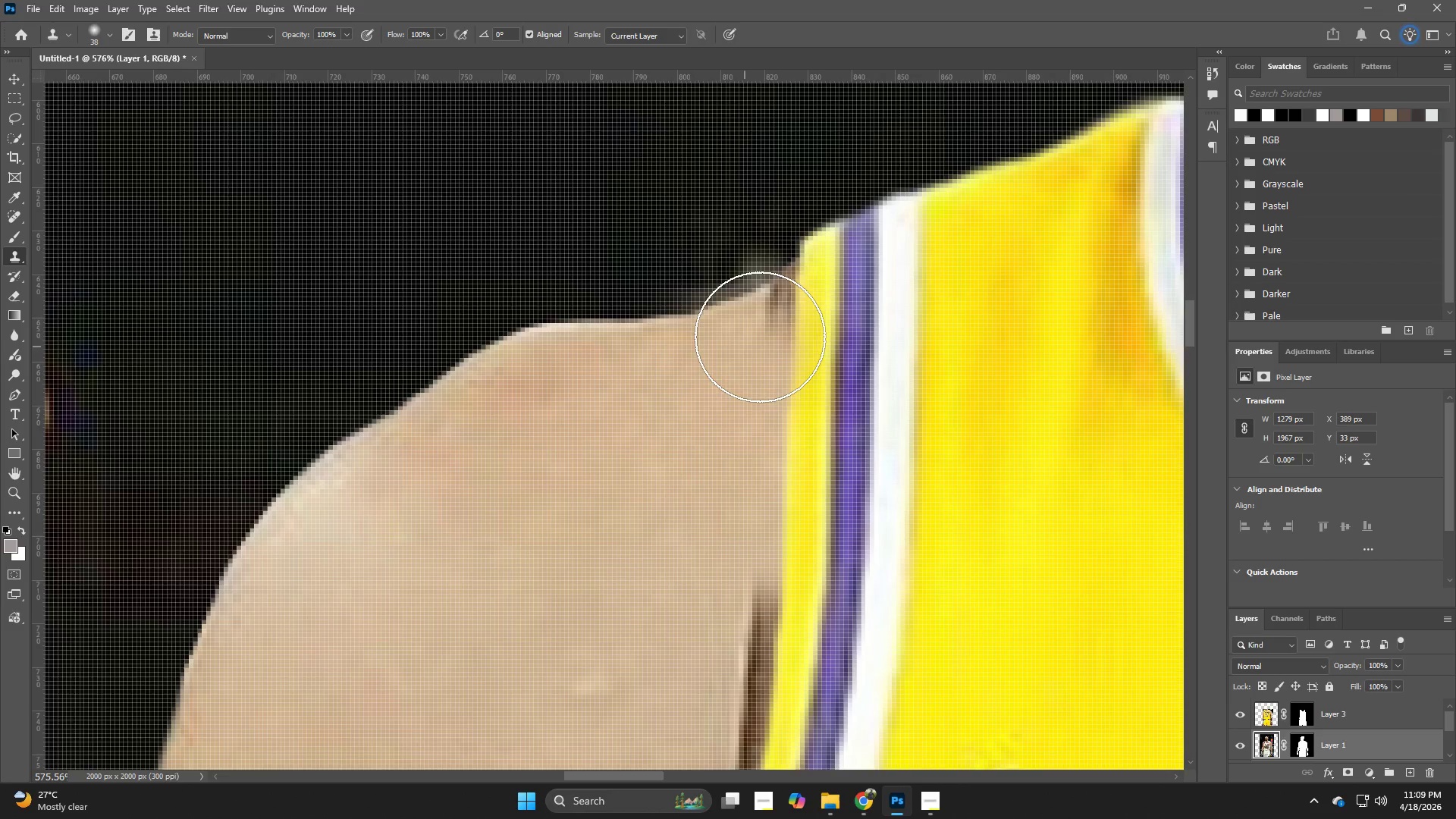 
left_click_drag(start_coordinate=[764, 336], to_coordinate=[834, 279])
 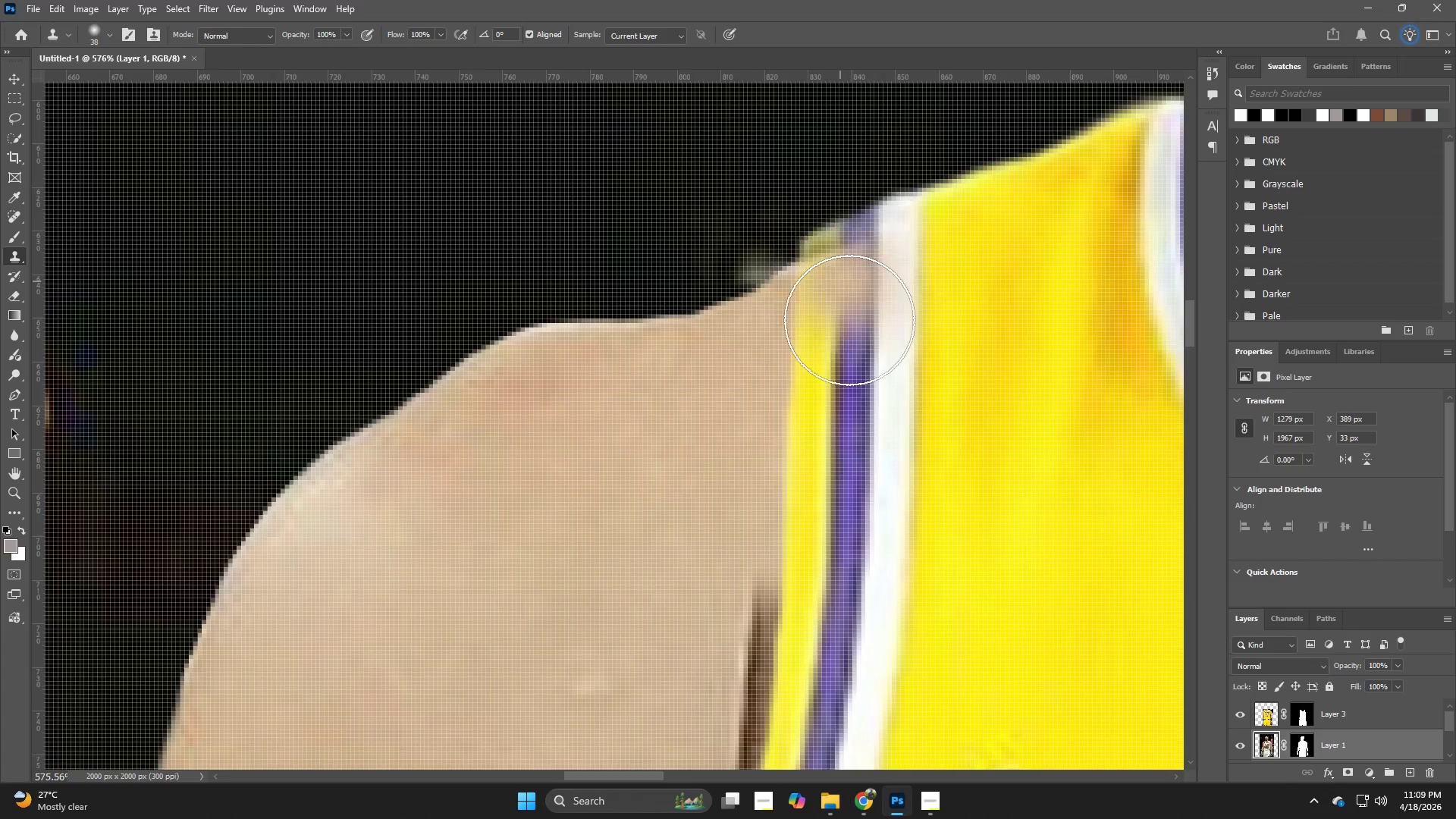 
hold_key(key=Space, duration=0.52)
 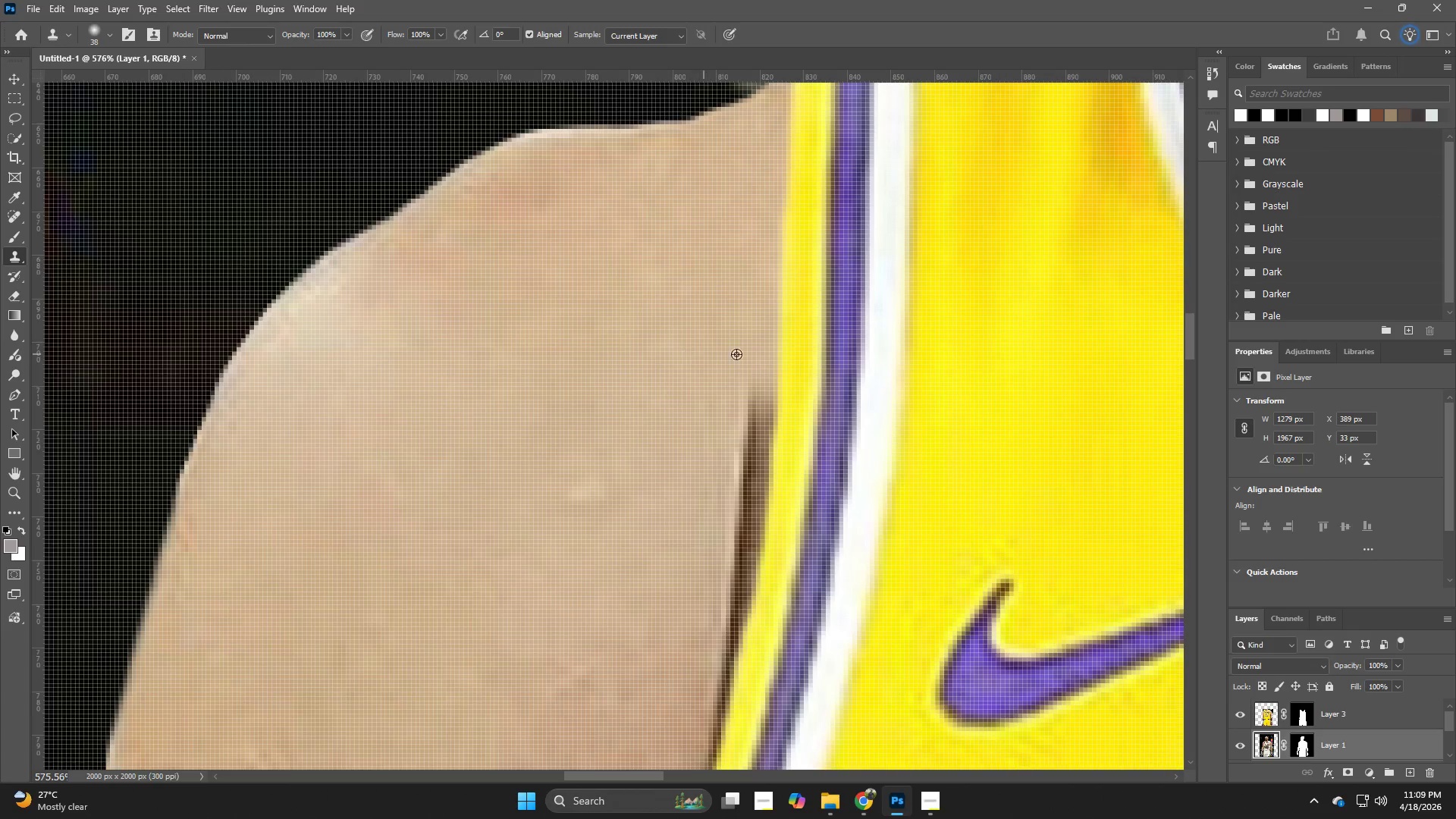 
left_click_drag(start_coordinate=[809, 454], to_coordinate=[805, 260])
 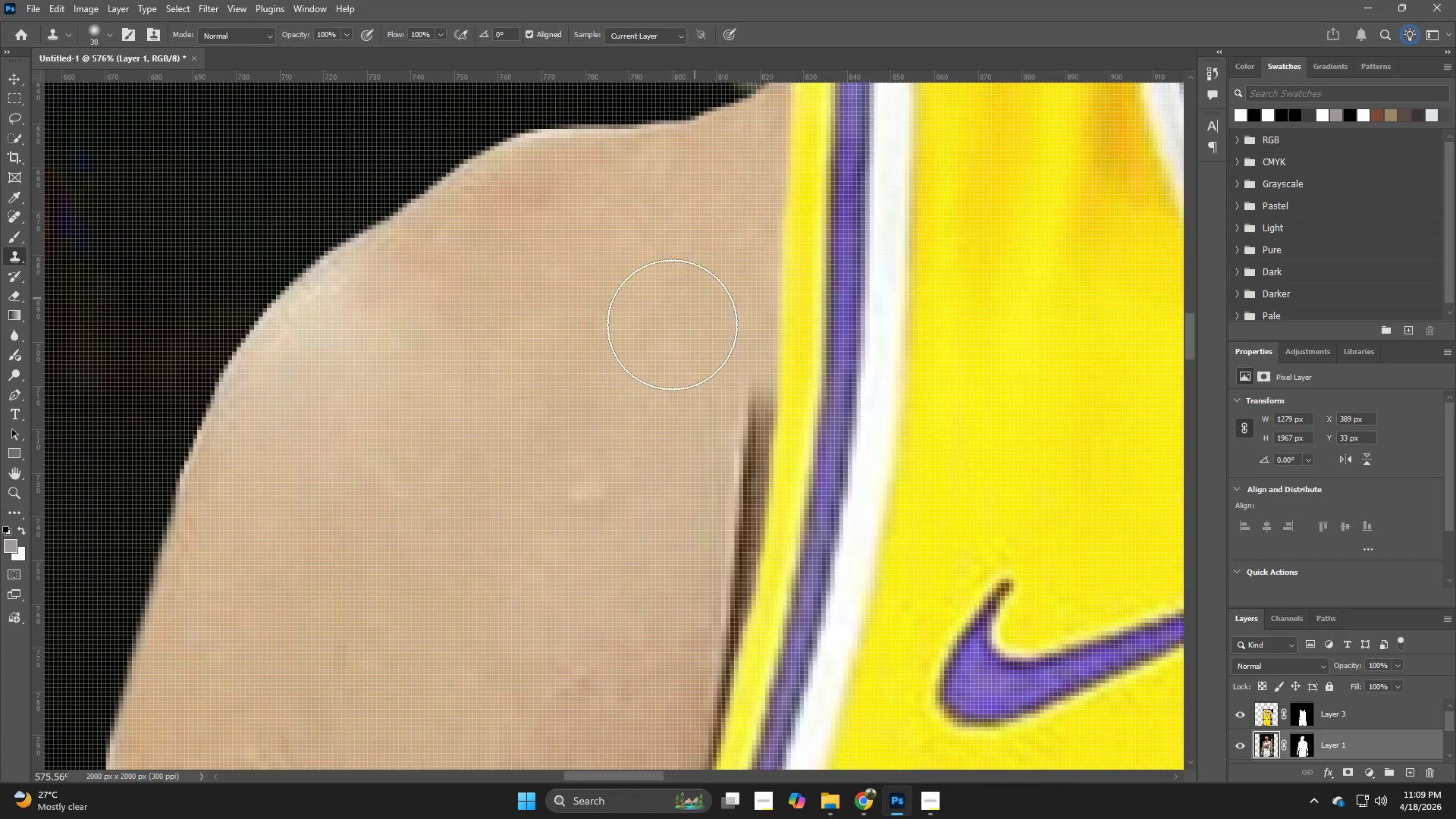 
hold_key(key=AltLeft, duration=0.34)
left_click([687, 356])
 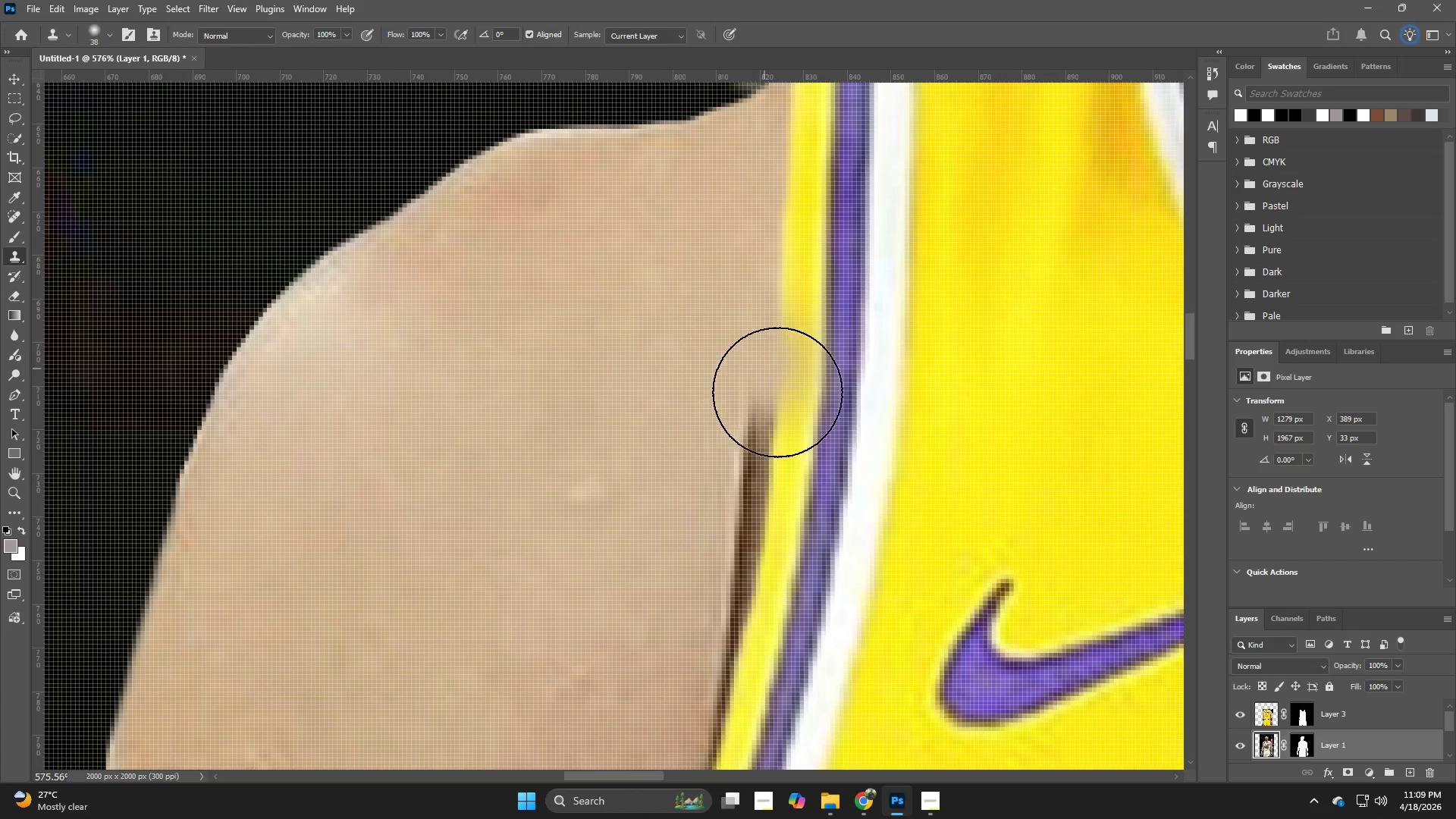 
left_click_drag(start_coordinate=[783, 428], to_coordinate=[785, 631])
 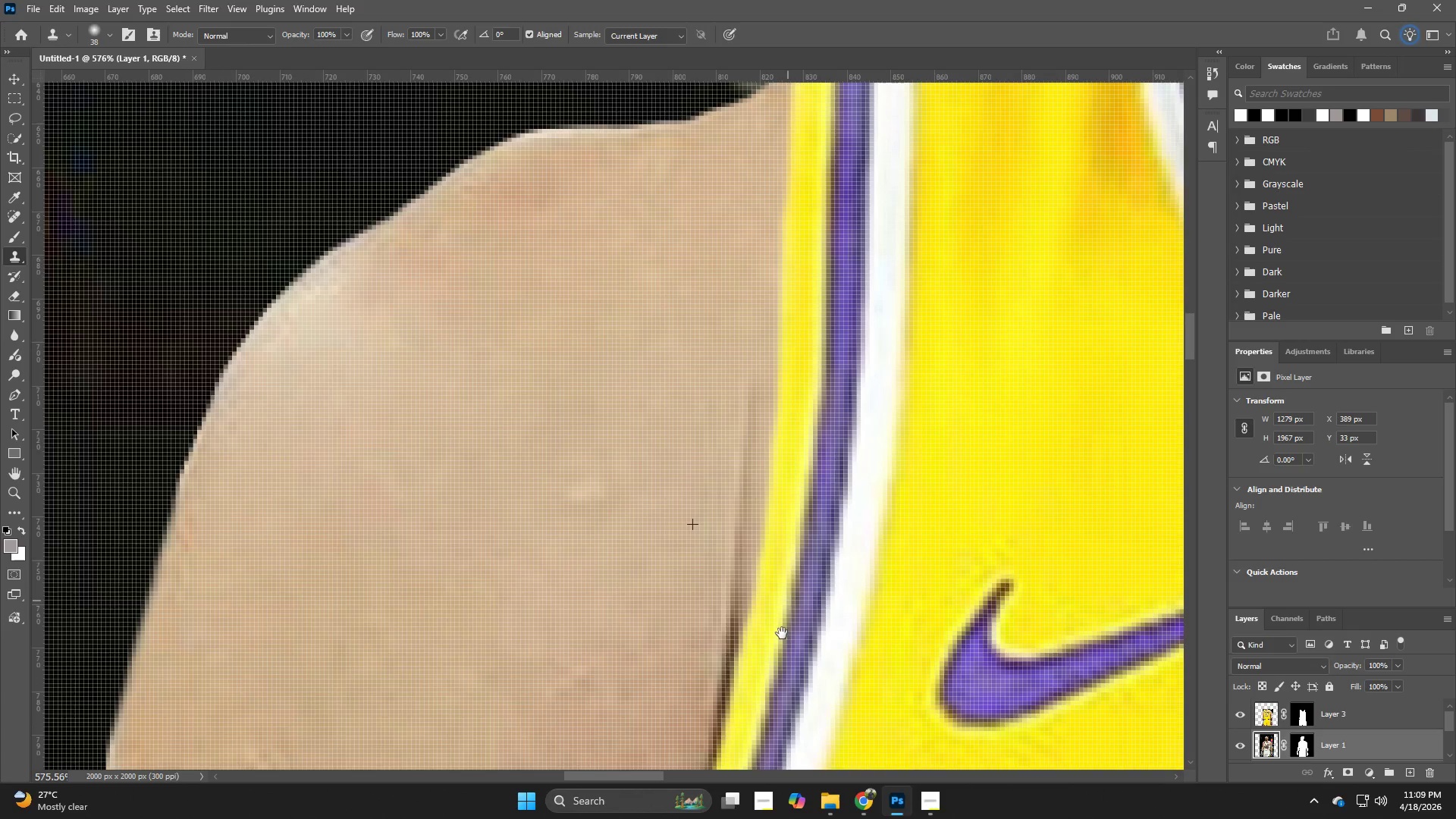 
hold_key(key=Space, duration=0.61)
 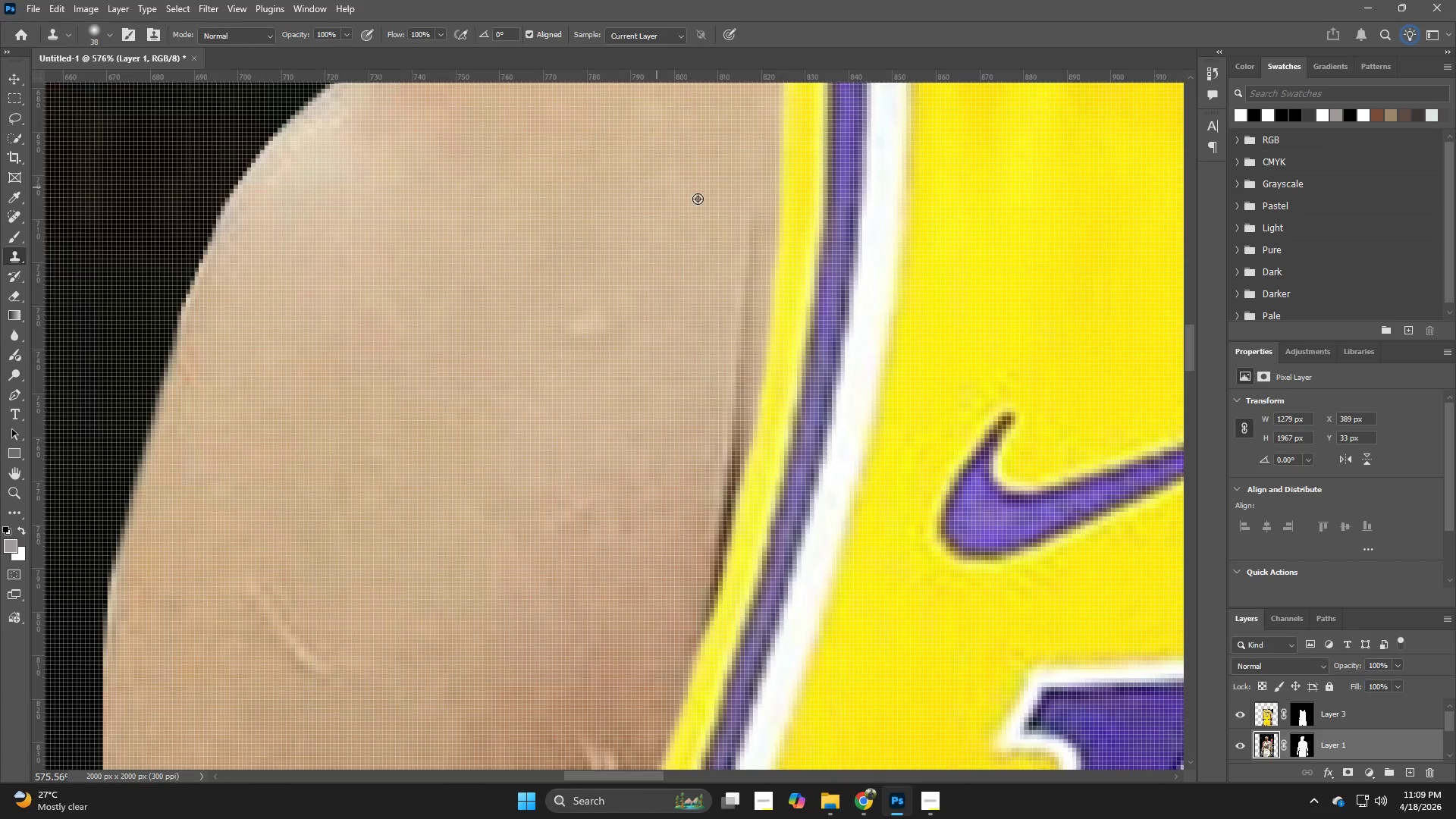 
left_click_drag(start_coordinate=[777, 614], to_coordinate=[779, 447])
 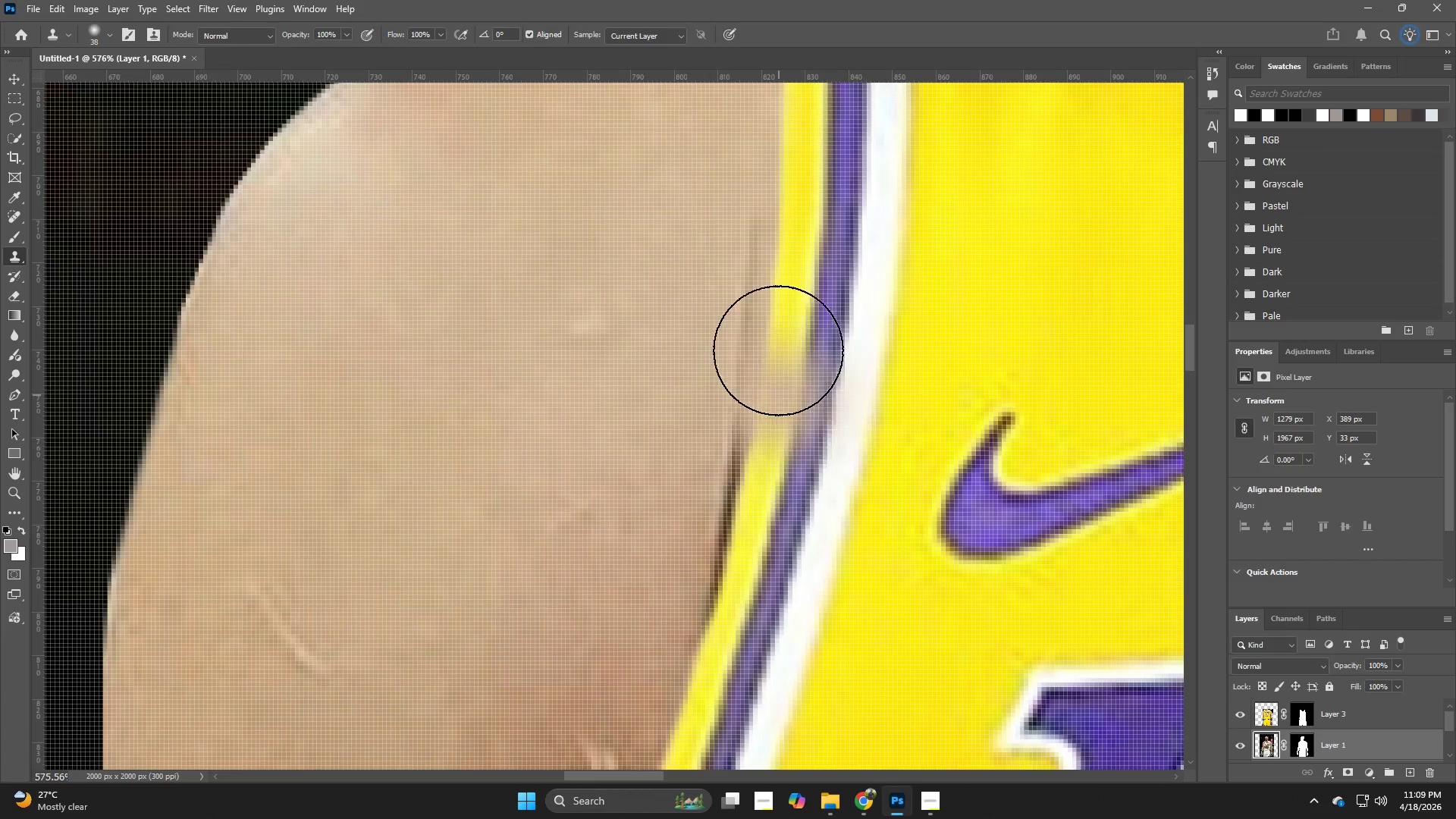 
hold_key(key=Space, duration=1.7)
 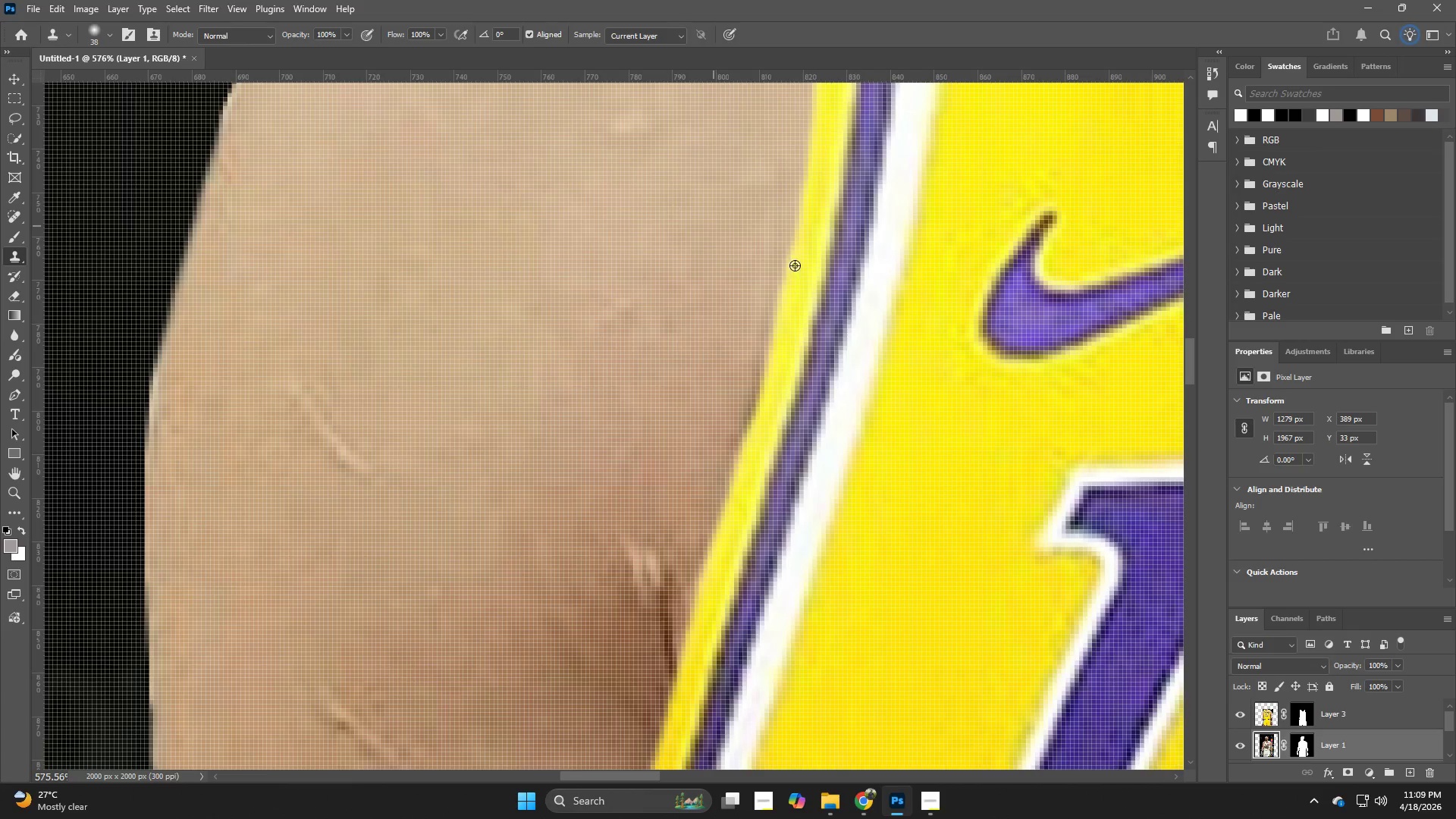 
hold_key(key=AltLeft, duration=0.34)
left_click([647, 187])
 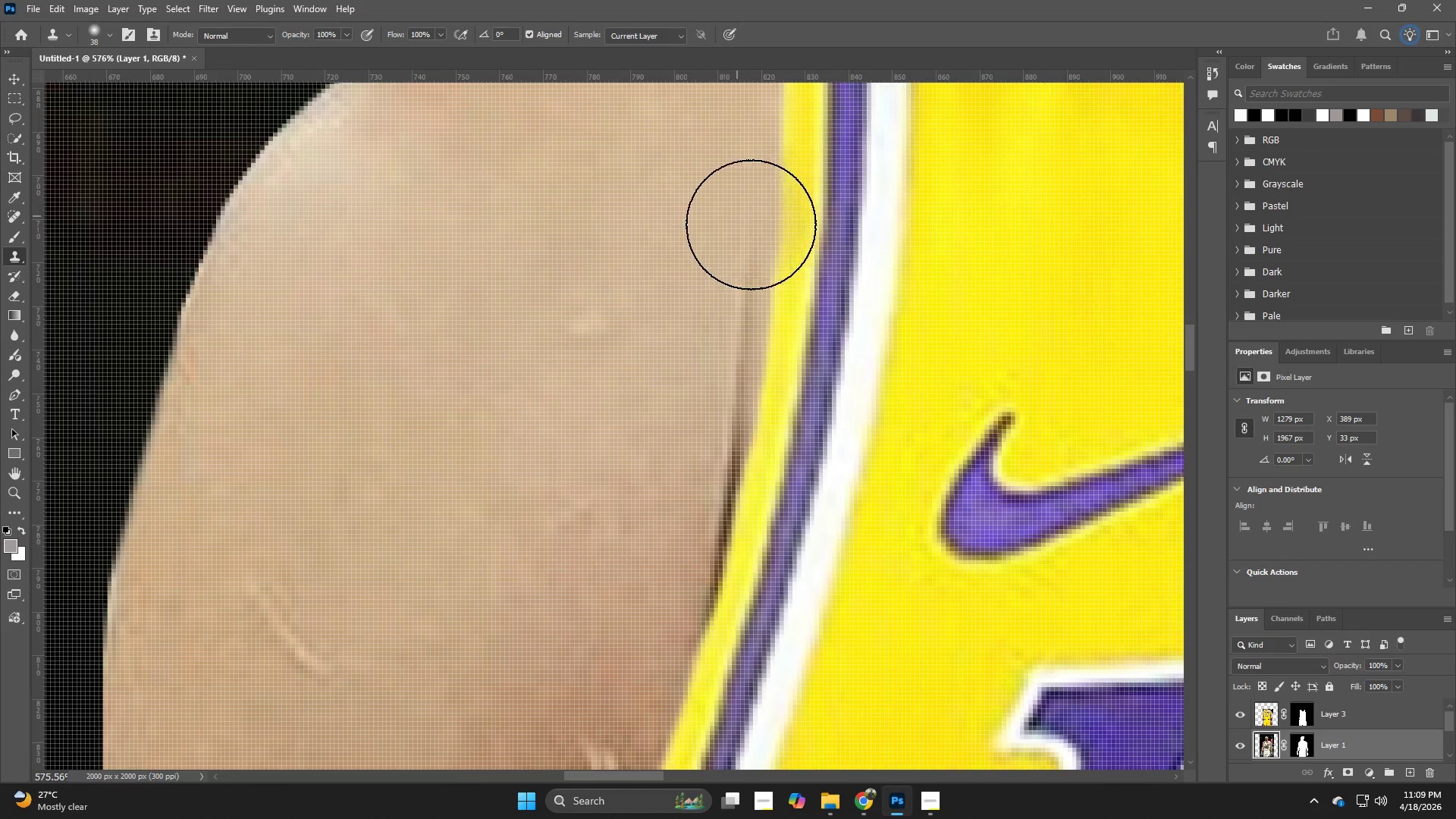 
left_click_drag(start_coordinate=[769, 240], to_coordinate=[755, 581])
 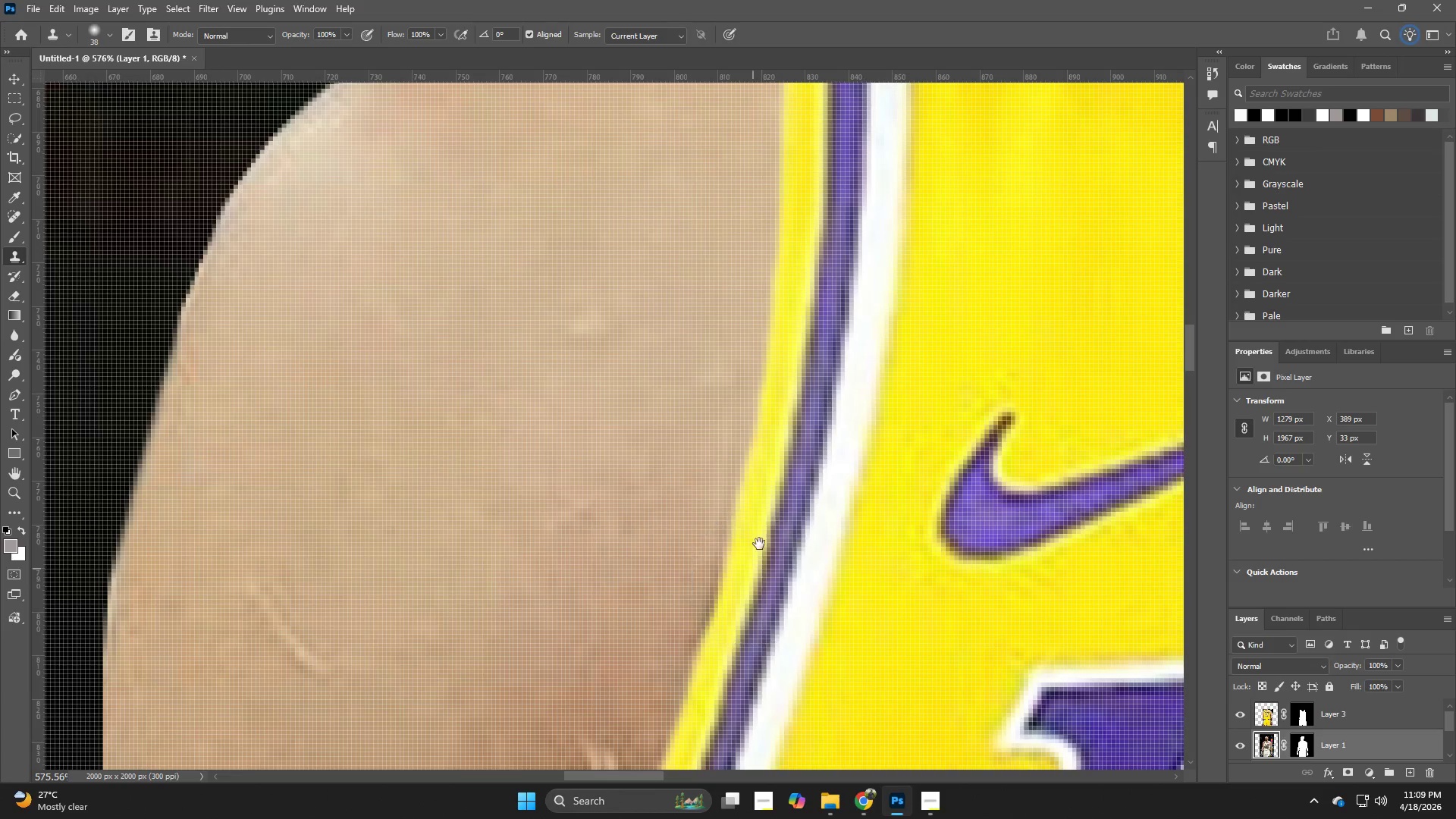 
left_click_drag(start_coordinate=[758, 551], to_coordinate=[799, 350])
 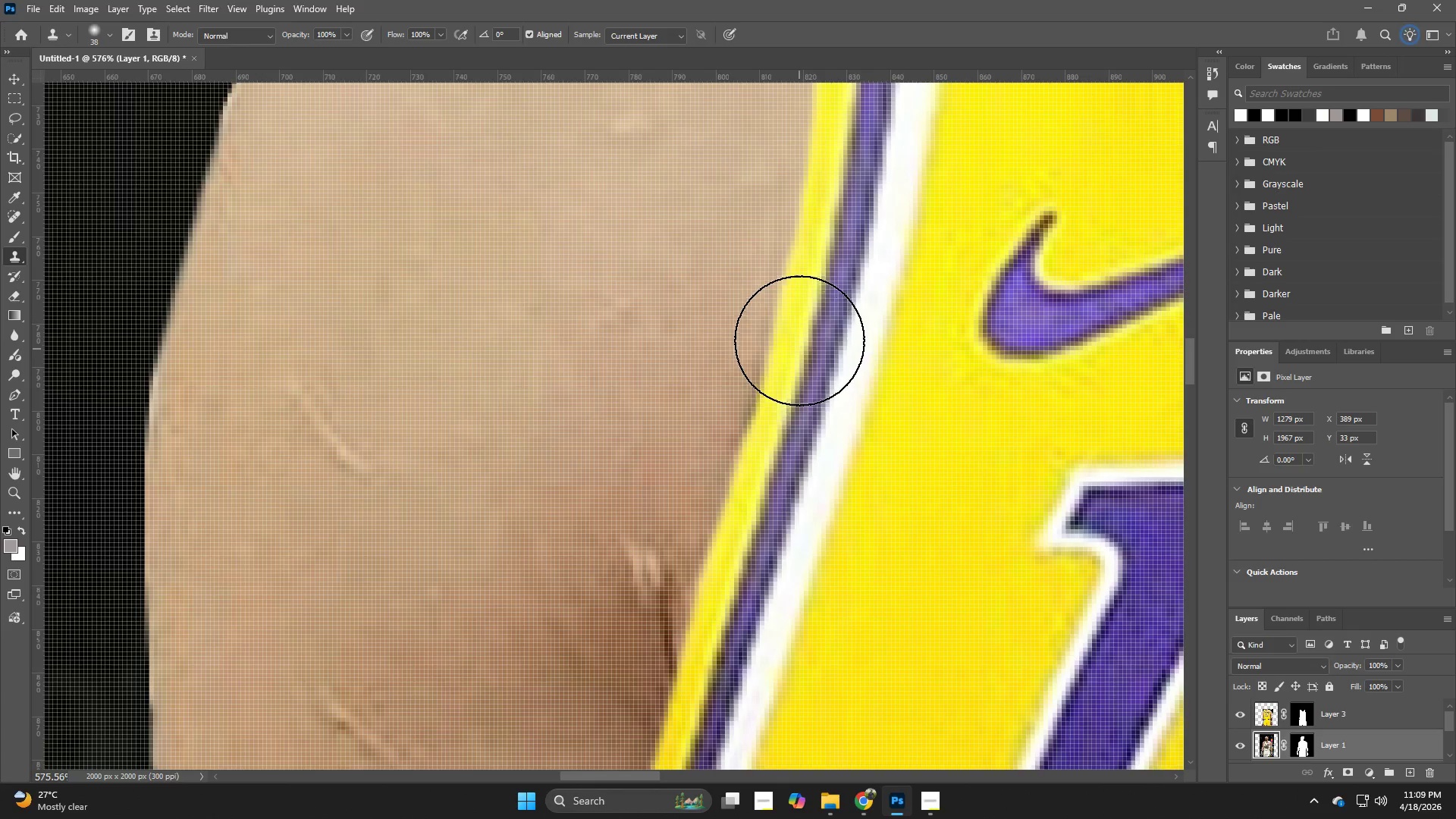 
hold_key(key=AltLeft, duration=0.39)
left_click([667, 204])
 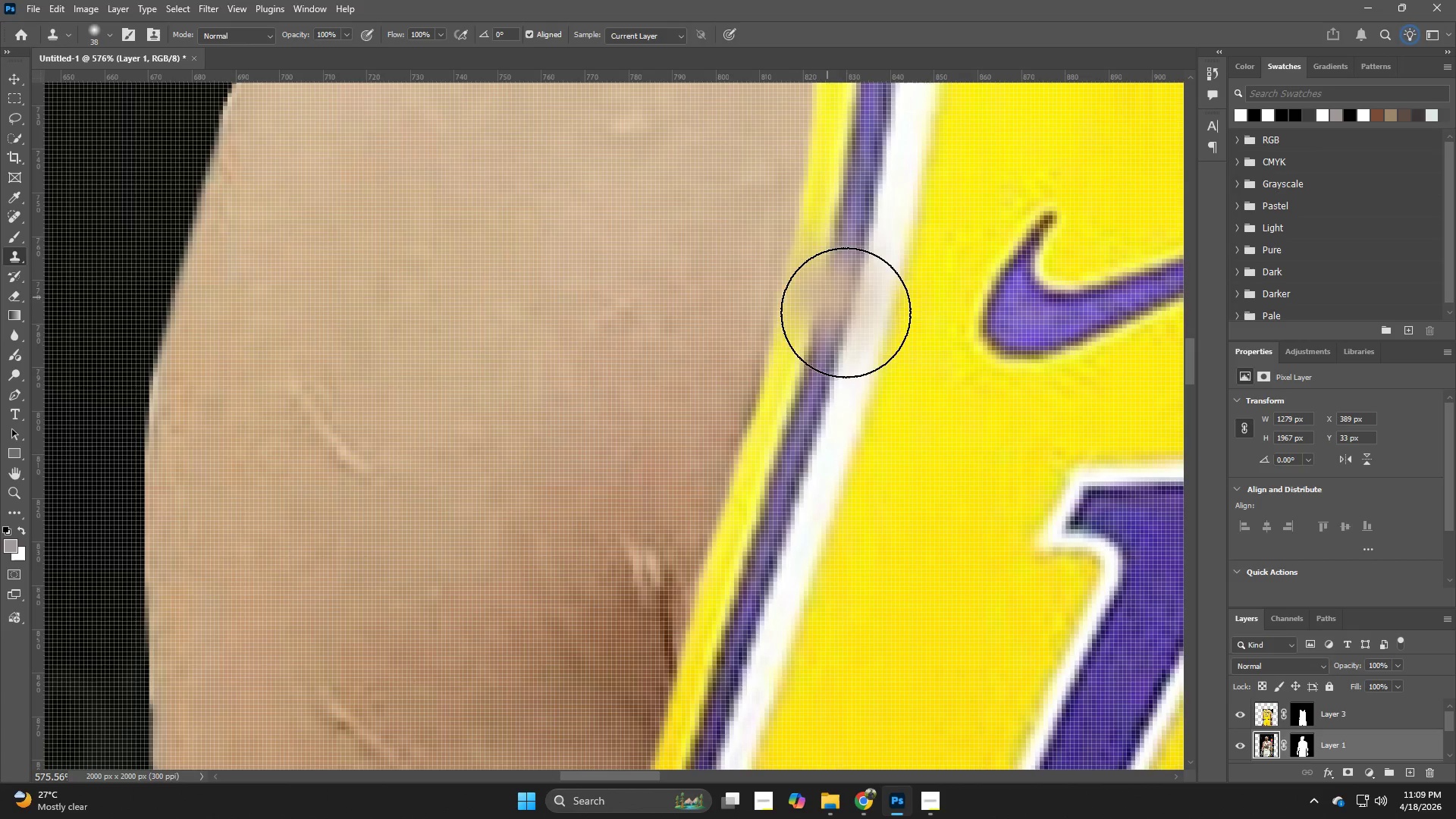 
left_click_drag(start_coordinate=[839, 326], to_coordinate=[769, 524])
 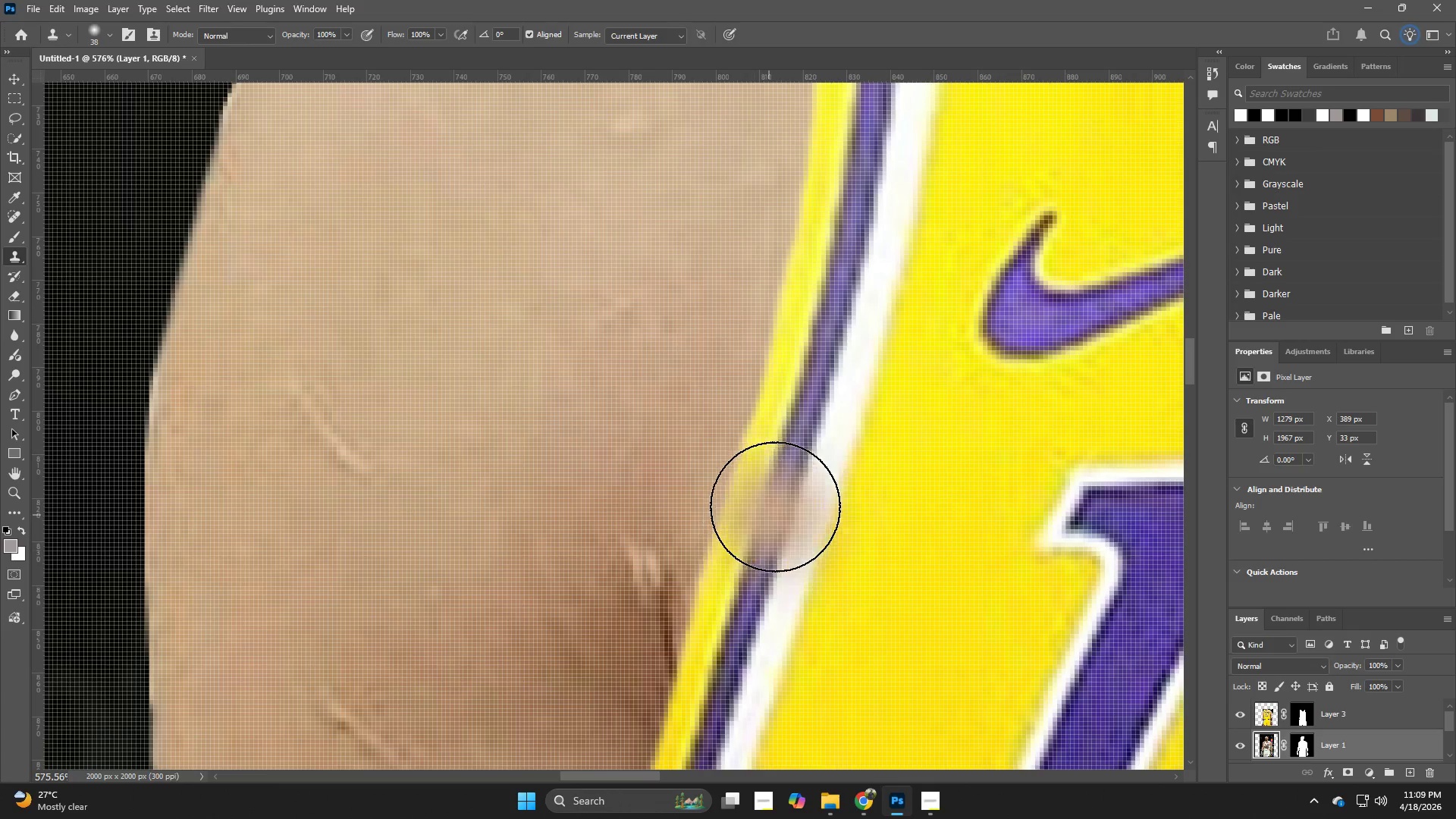 
key(Z)
 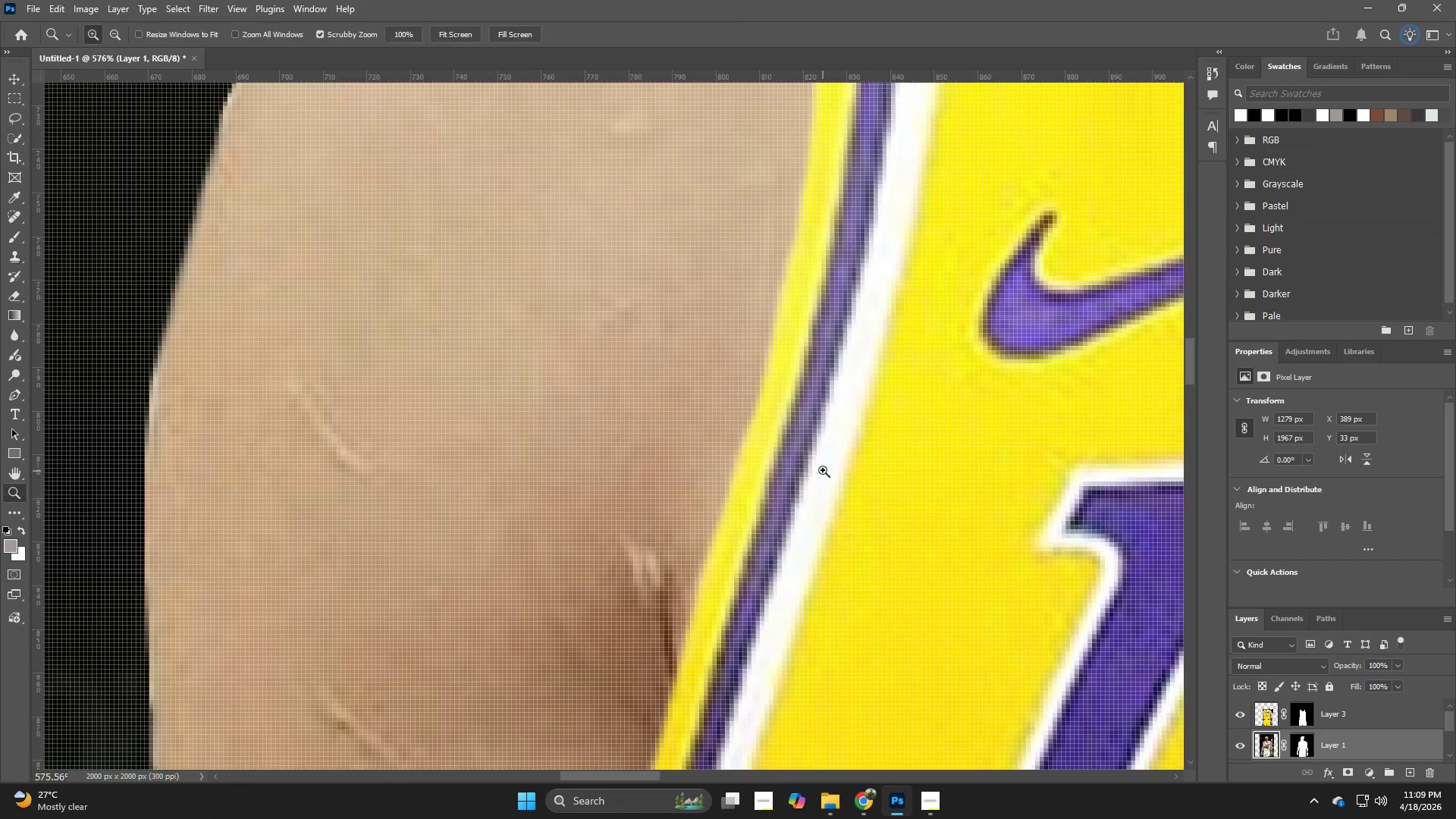 
left_click_drag(start_coordinate=[823, 470], to_coordinate=[739, 495])
 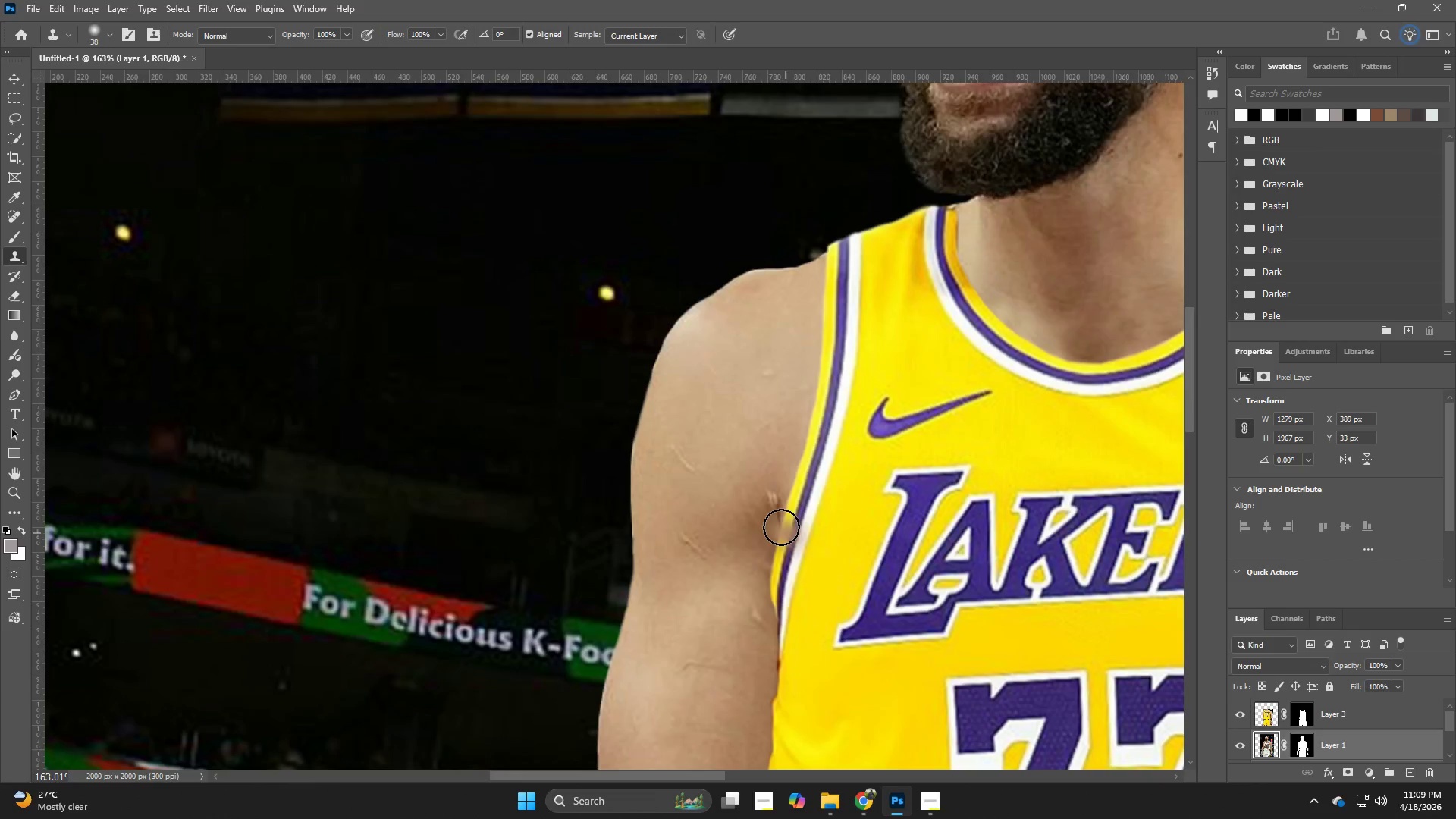 
hold_key(key=Space, duration=0.55)
 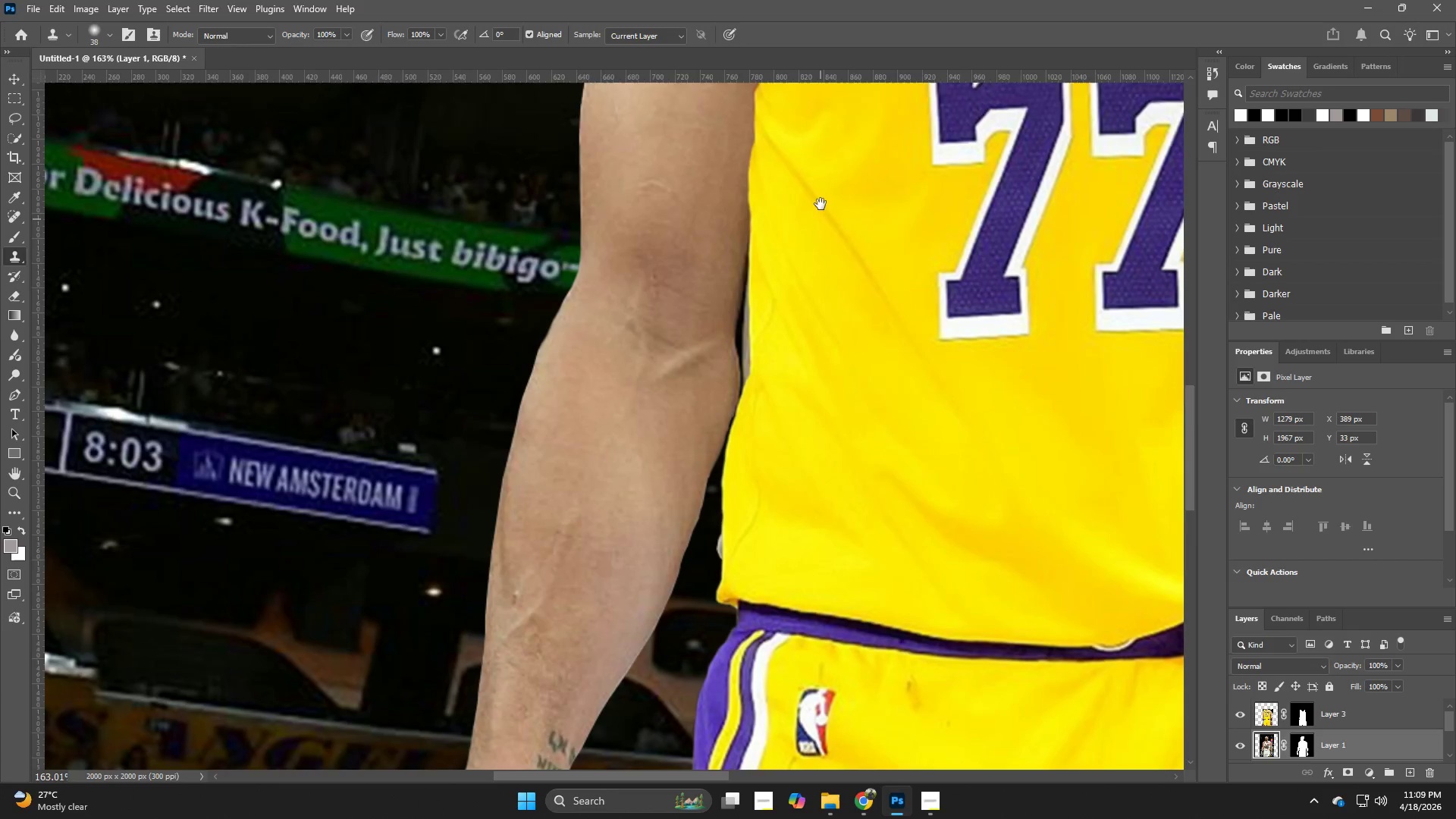 
left_click_drag(start_coordinate=[812, 571], to_coordinate=[794, 250])
 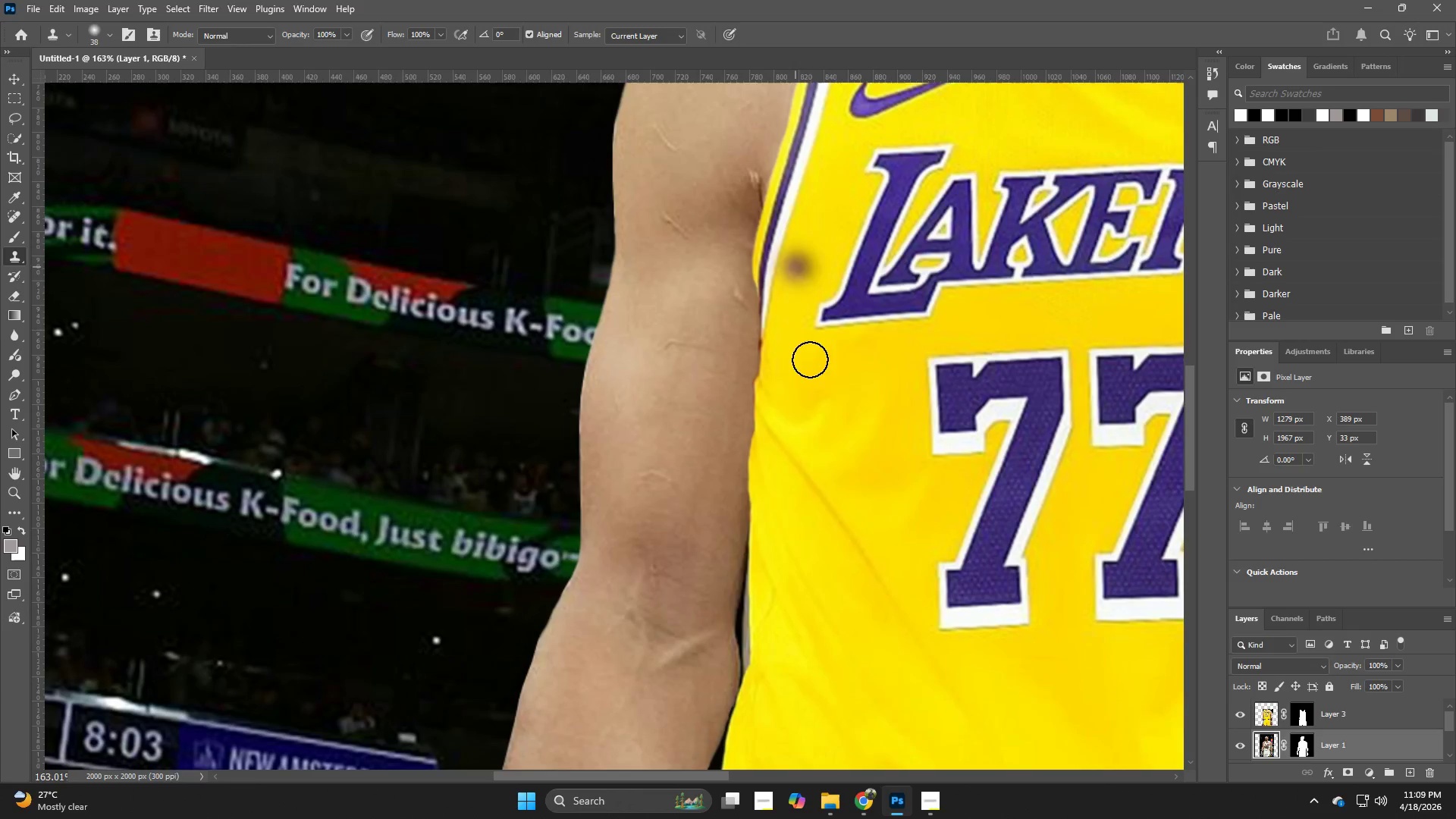 
hold_key(key=Space, duration=0.53)
 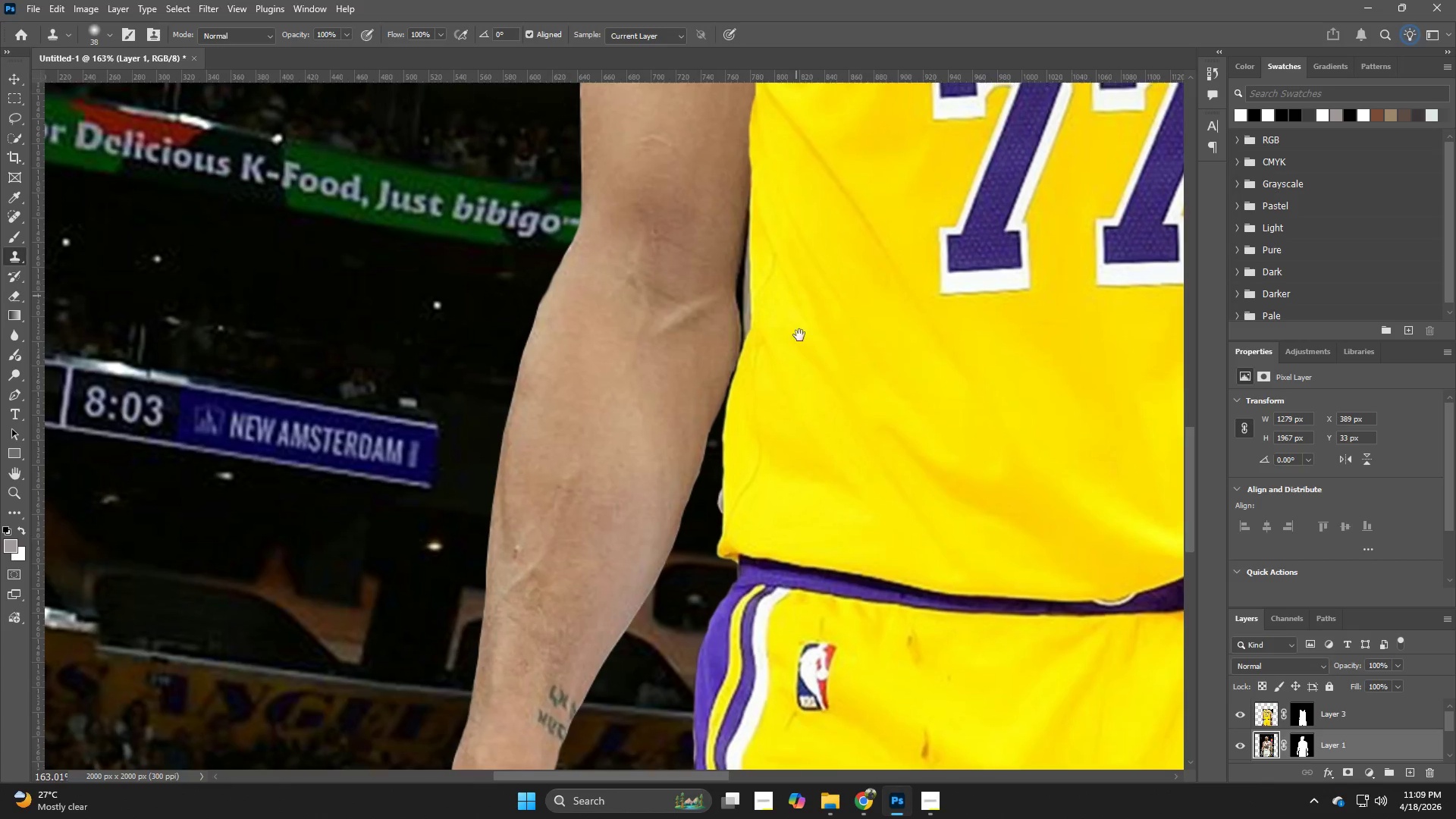 
left_click_drag(start_coordinate=[821, 541], to_coordinate=[821, 204])
 